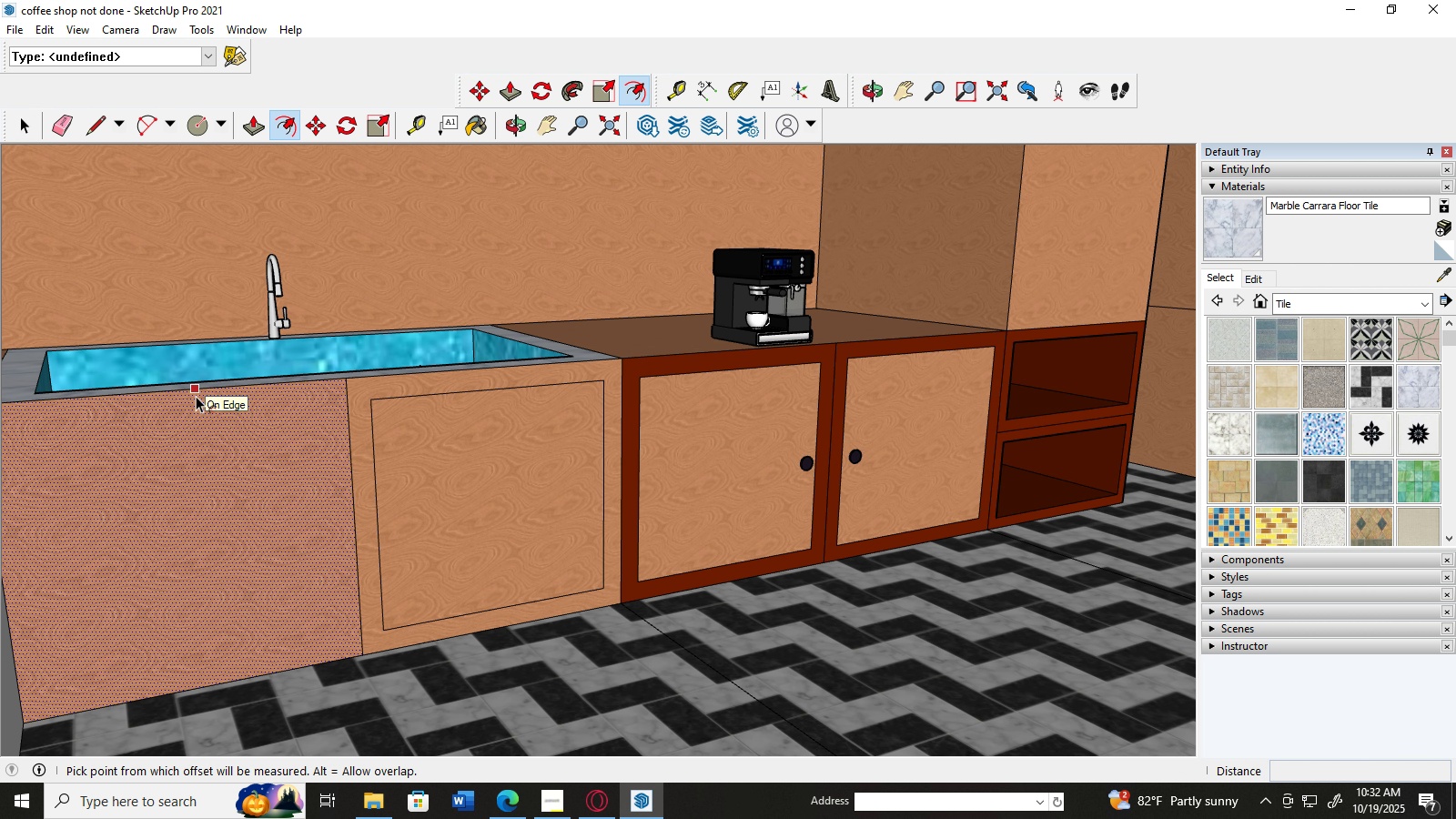 
left_click([196, 396])
 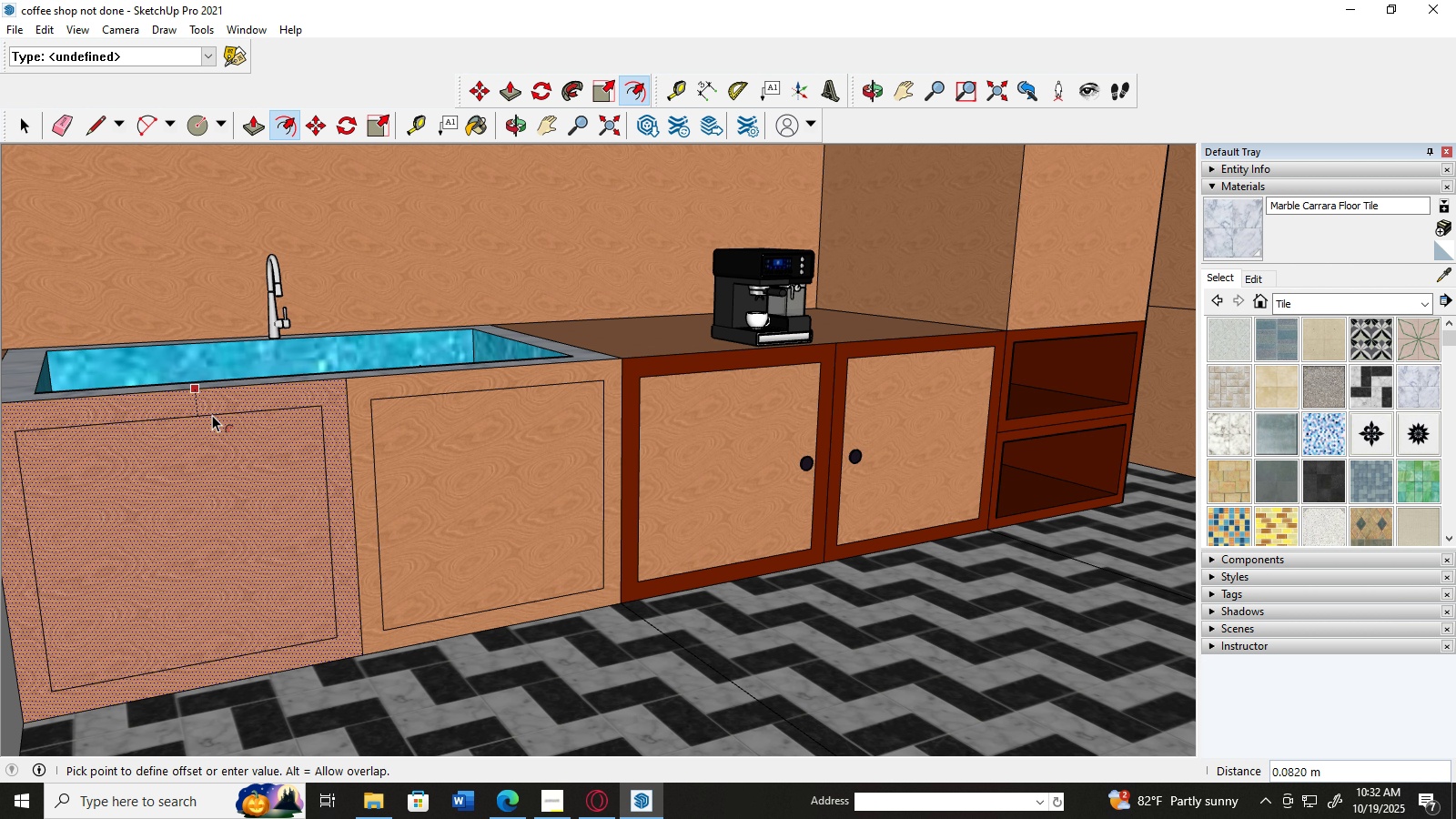 
left_click([212, 415])
 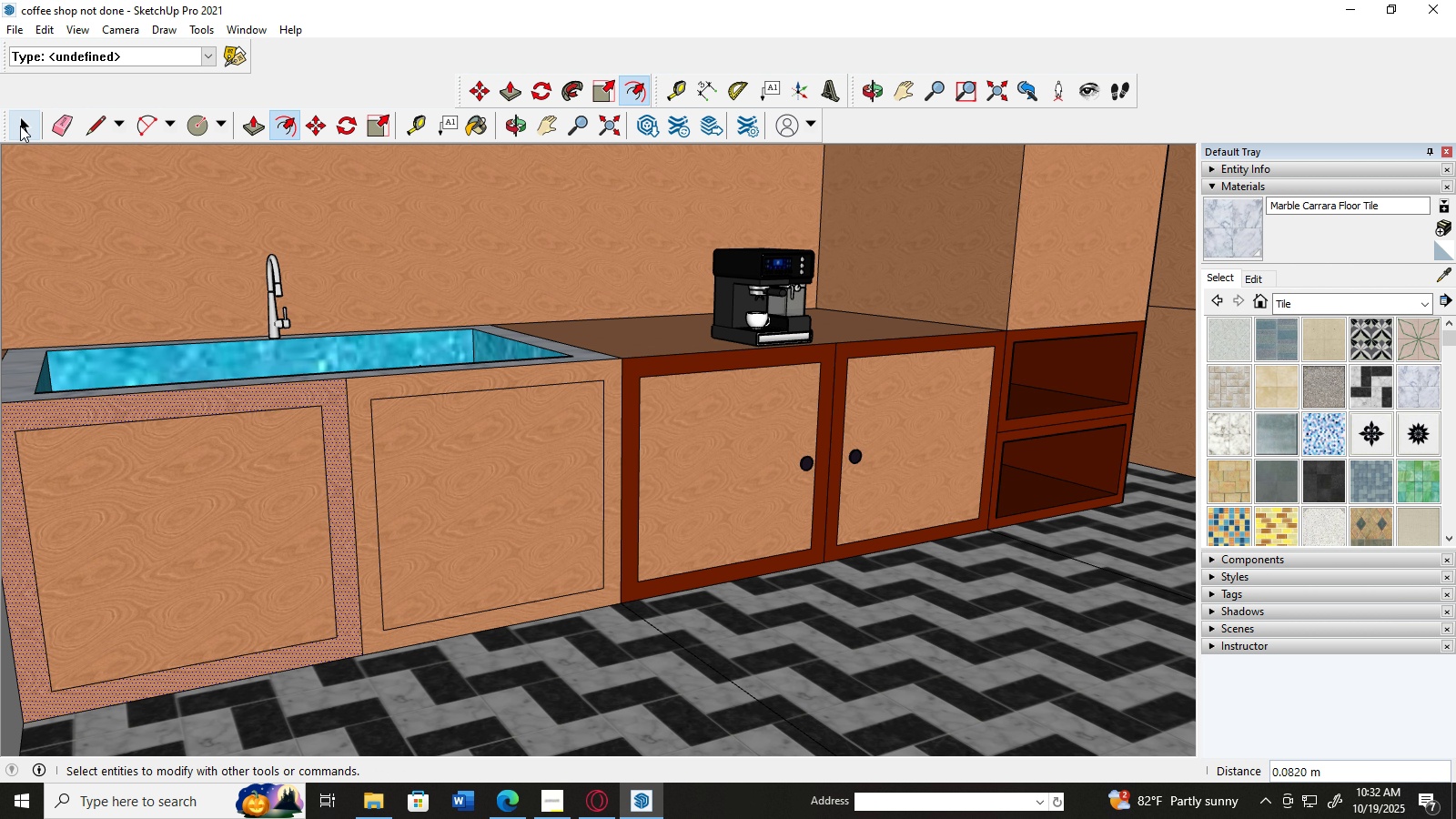 
left_click([20, 126])
 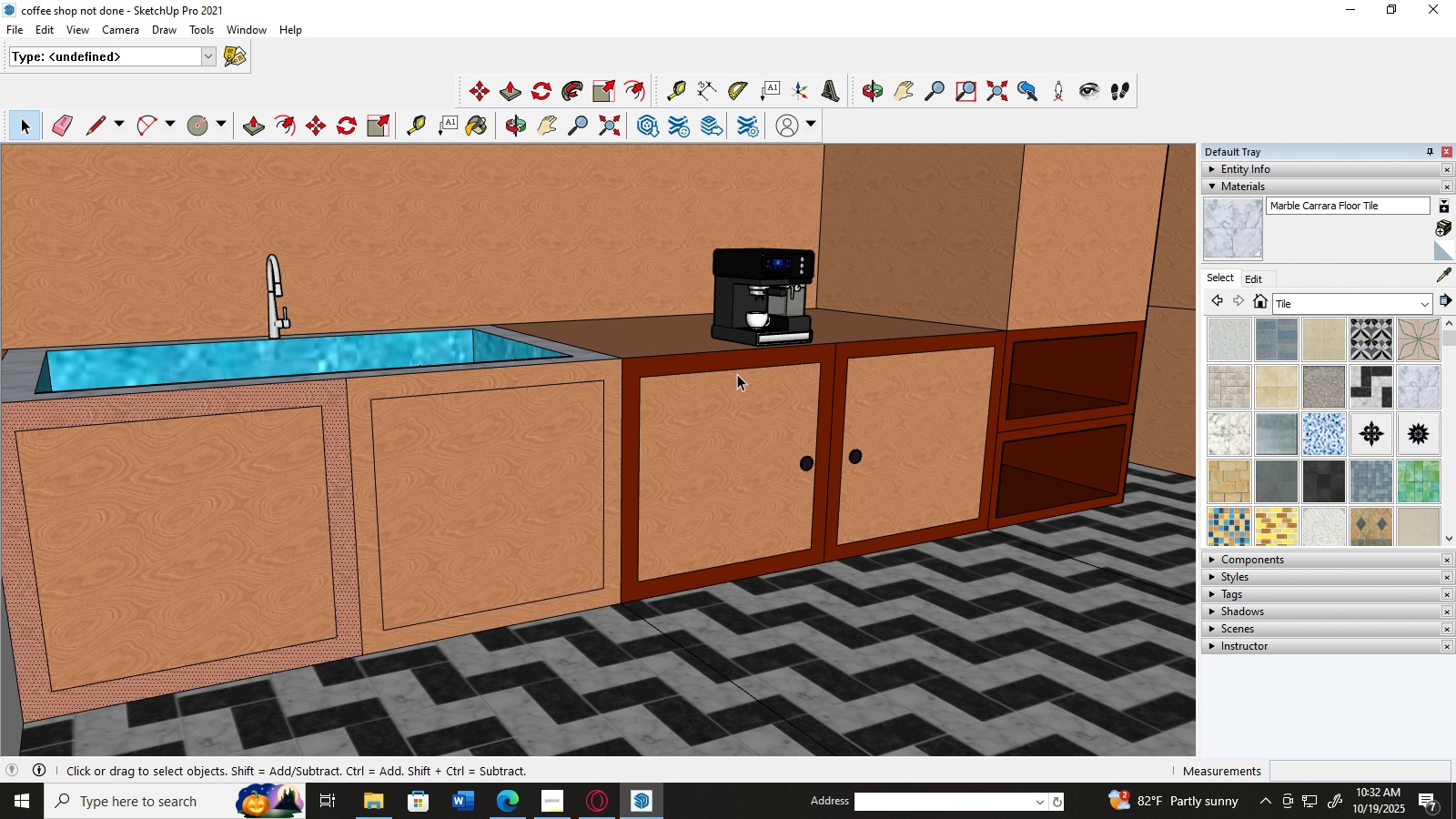 
left_click([740, 365])
 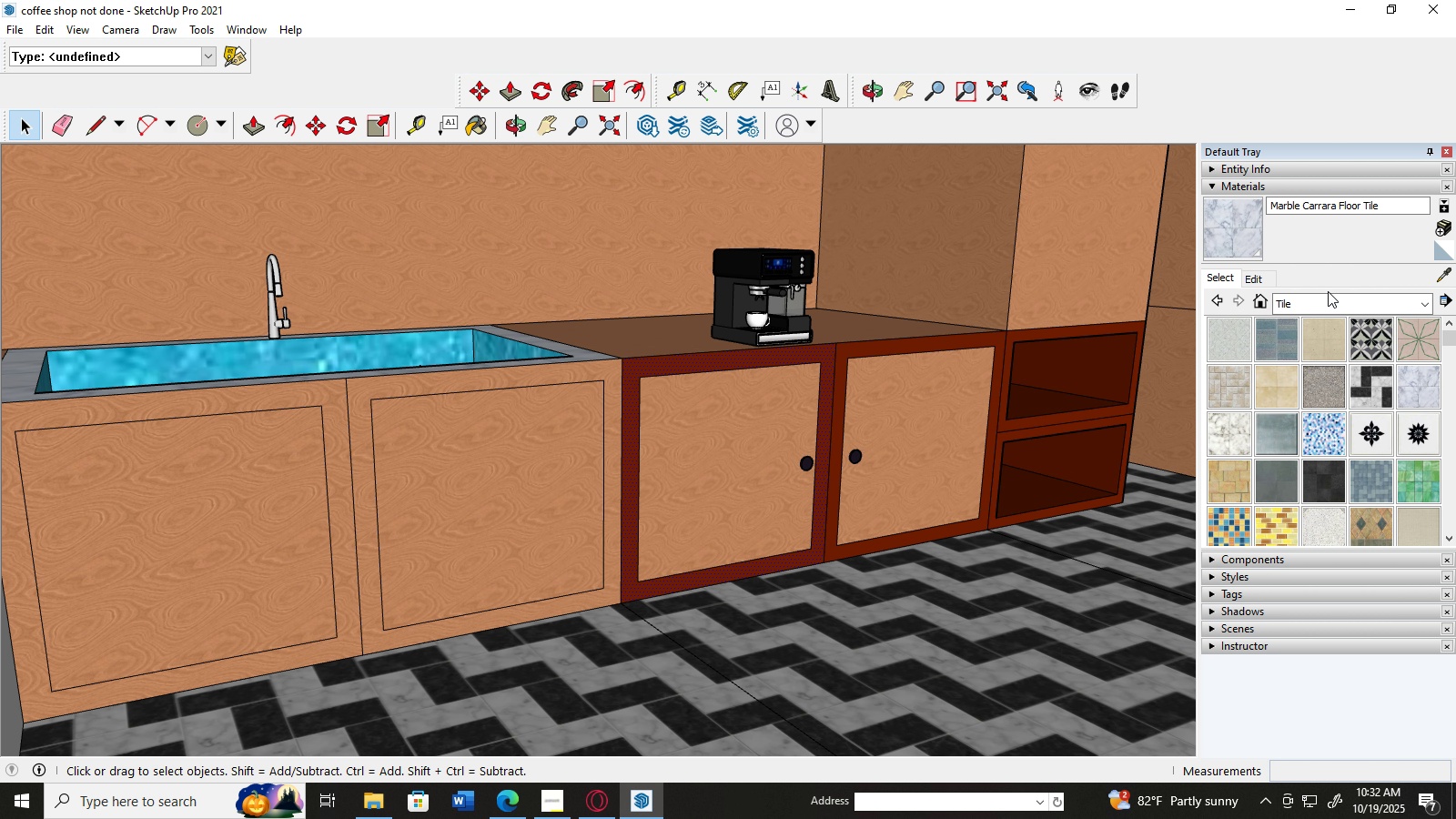 
left_click([1350, 301])
 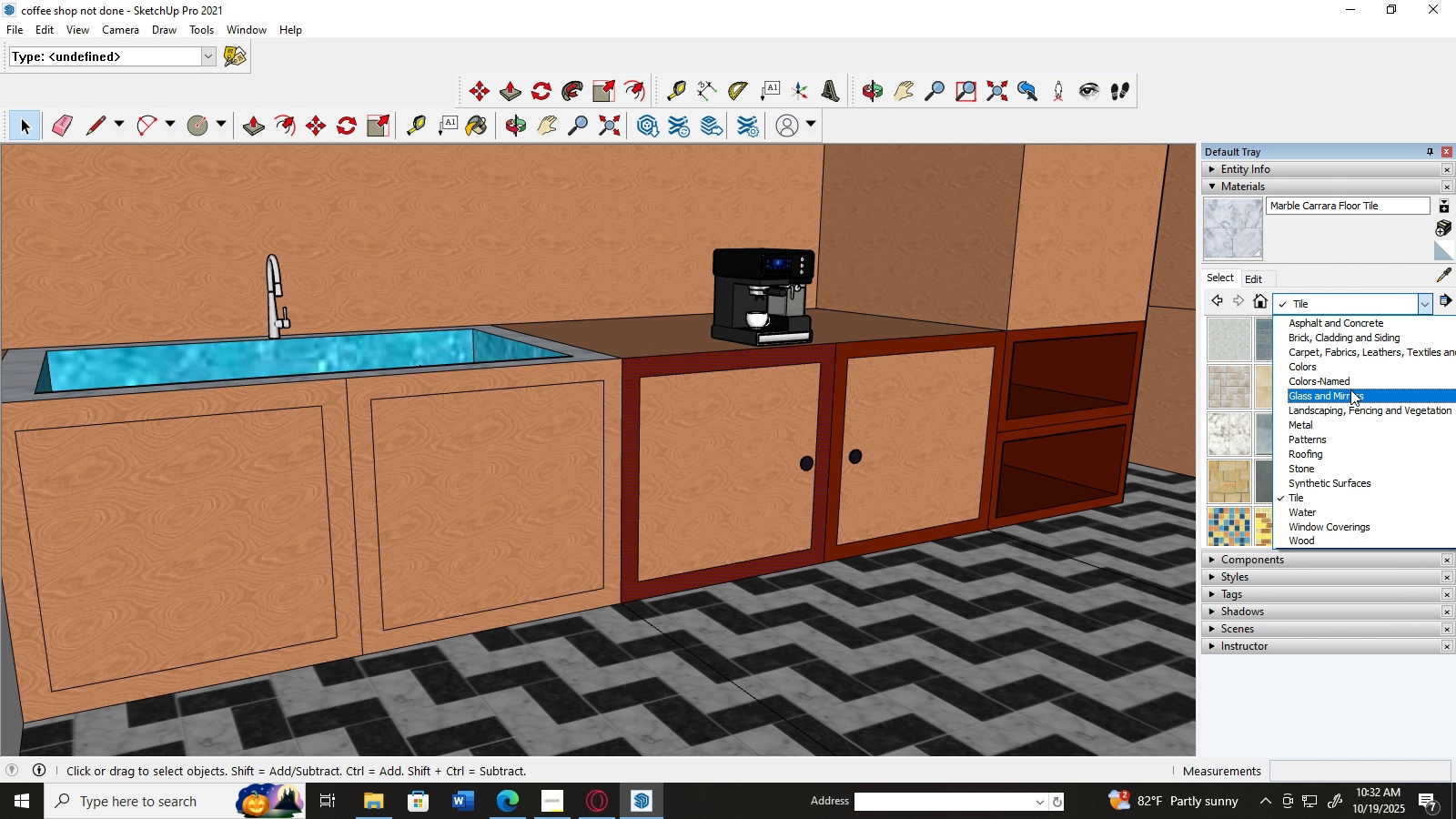 
left_click([1348, 368])
 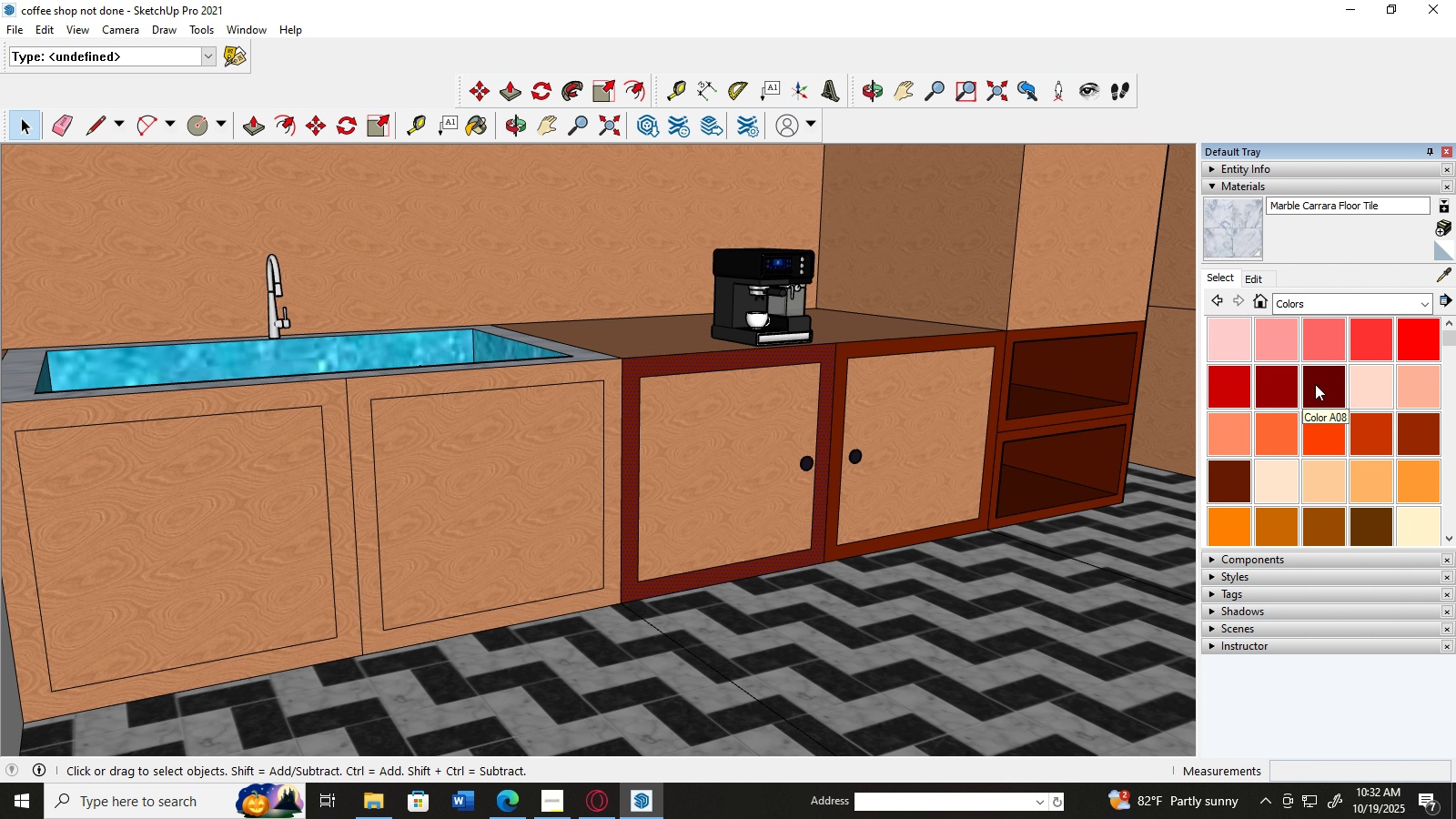 
scroll: coordinate [1074, 396], scroll_direction: down, amount: 7.0
 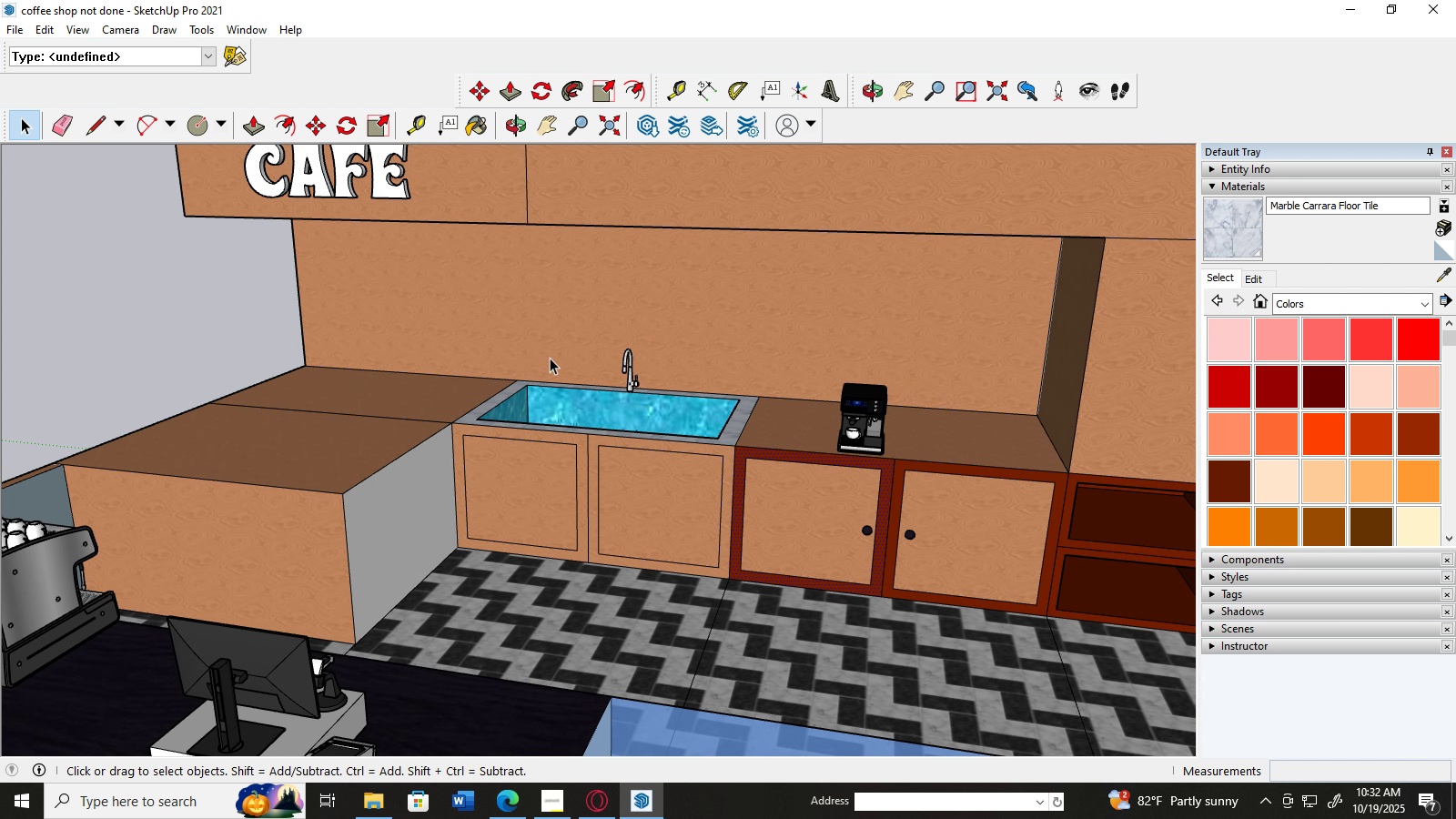 
scroll: coordinate [532, 386], scroll_direction: up, amount: 1.0
 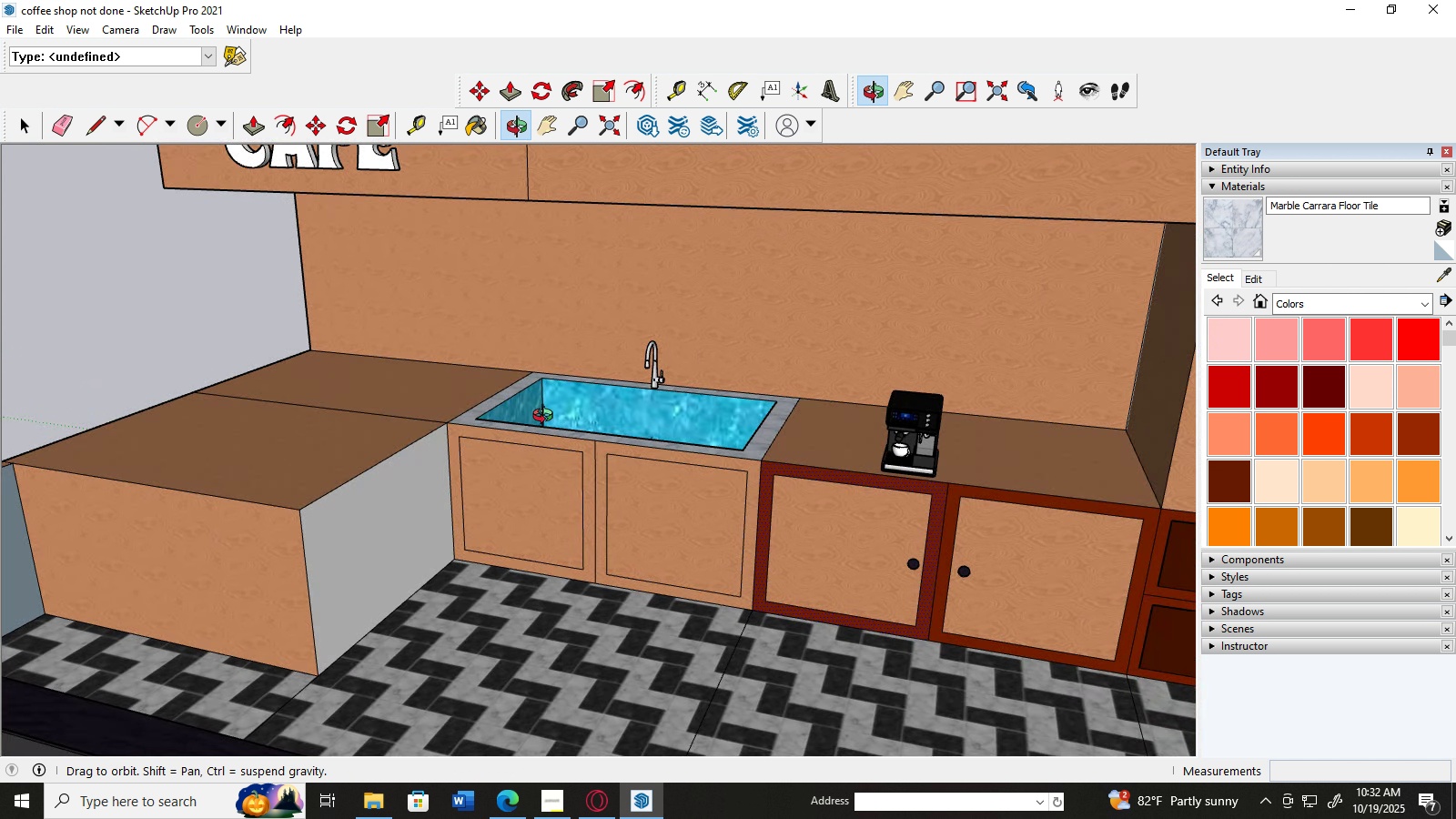 
scroll: coordinate [674, 430], scroll_direction: down, amount: 3.0
 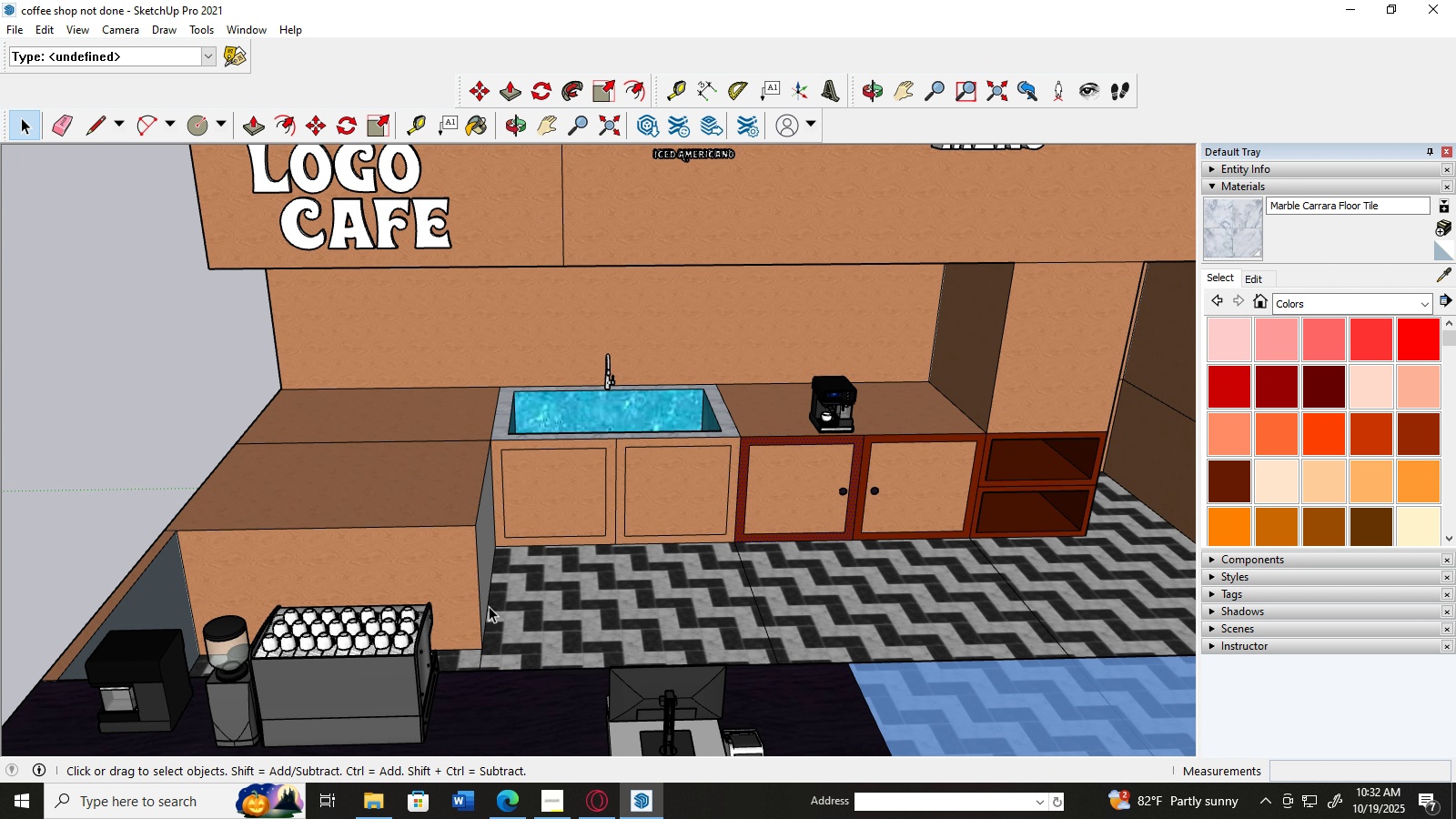 
left_click([392, 638])
 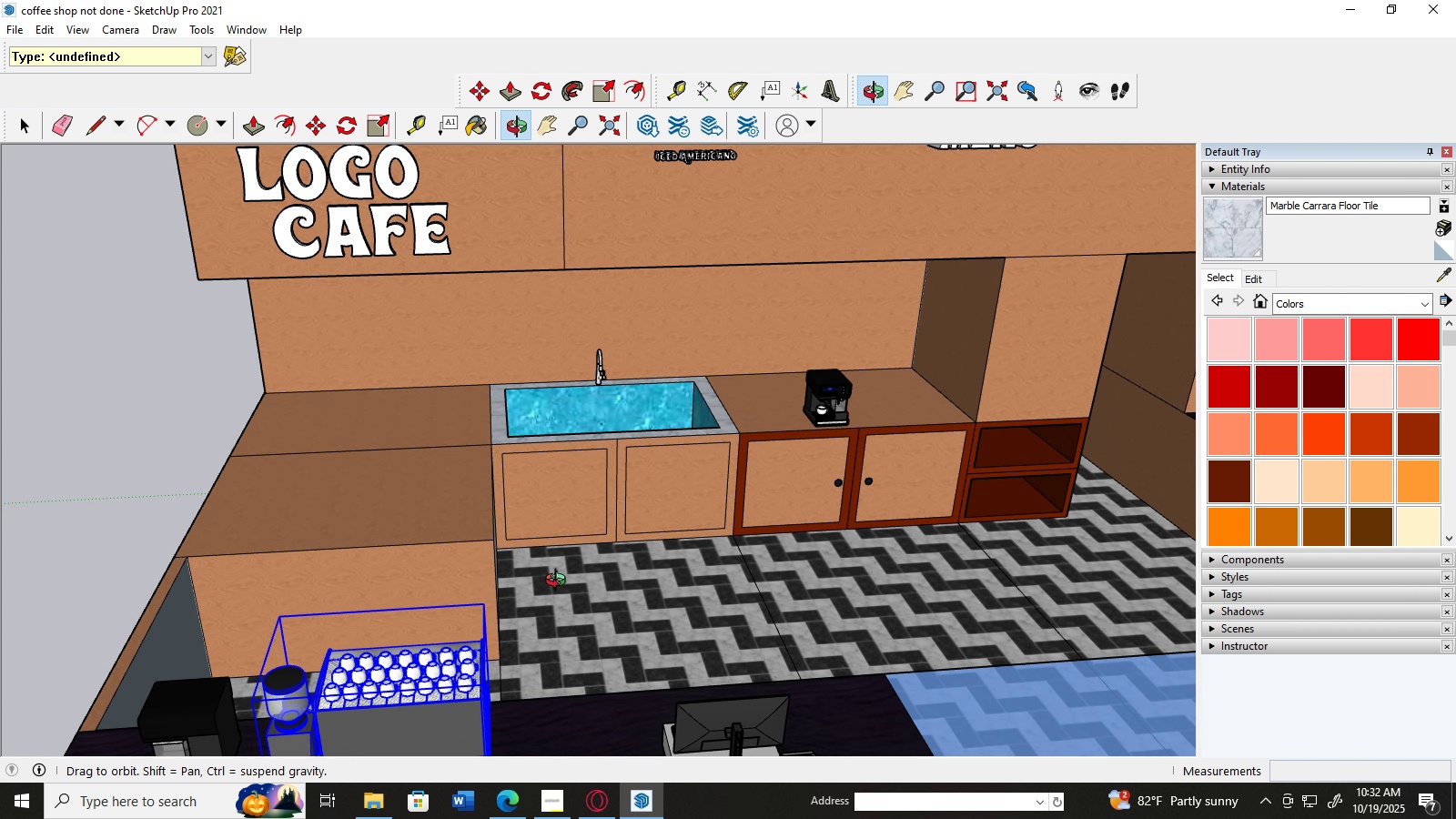 
scroll: coordinate [593, 562], scroll_direction: up, amount: 2.0
 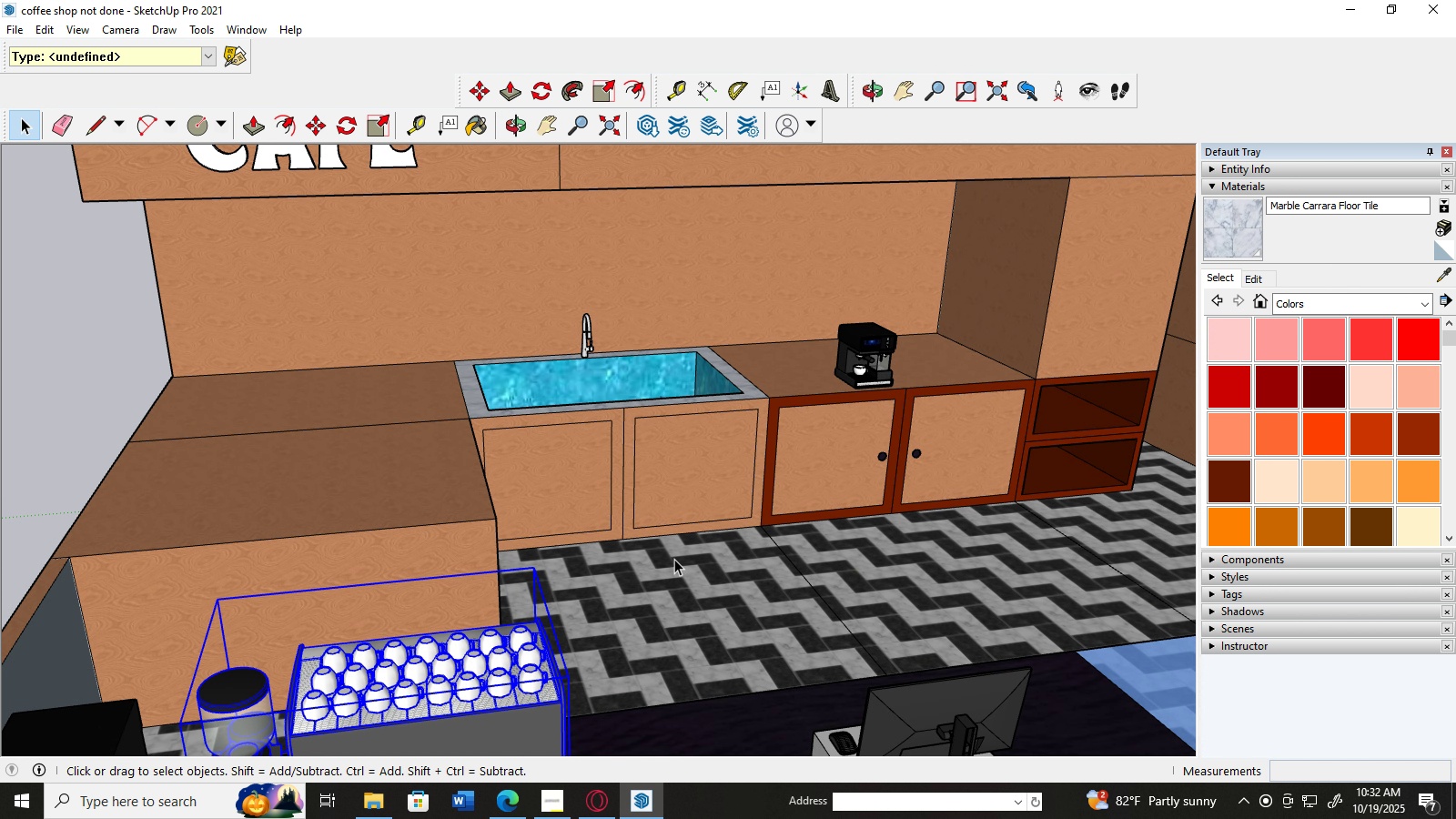 
left_click([674, 559])
 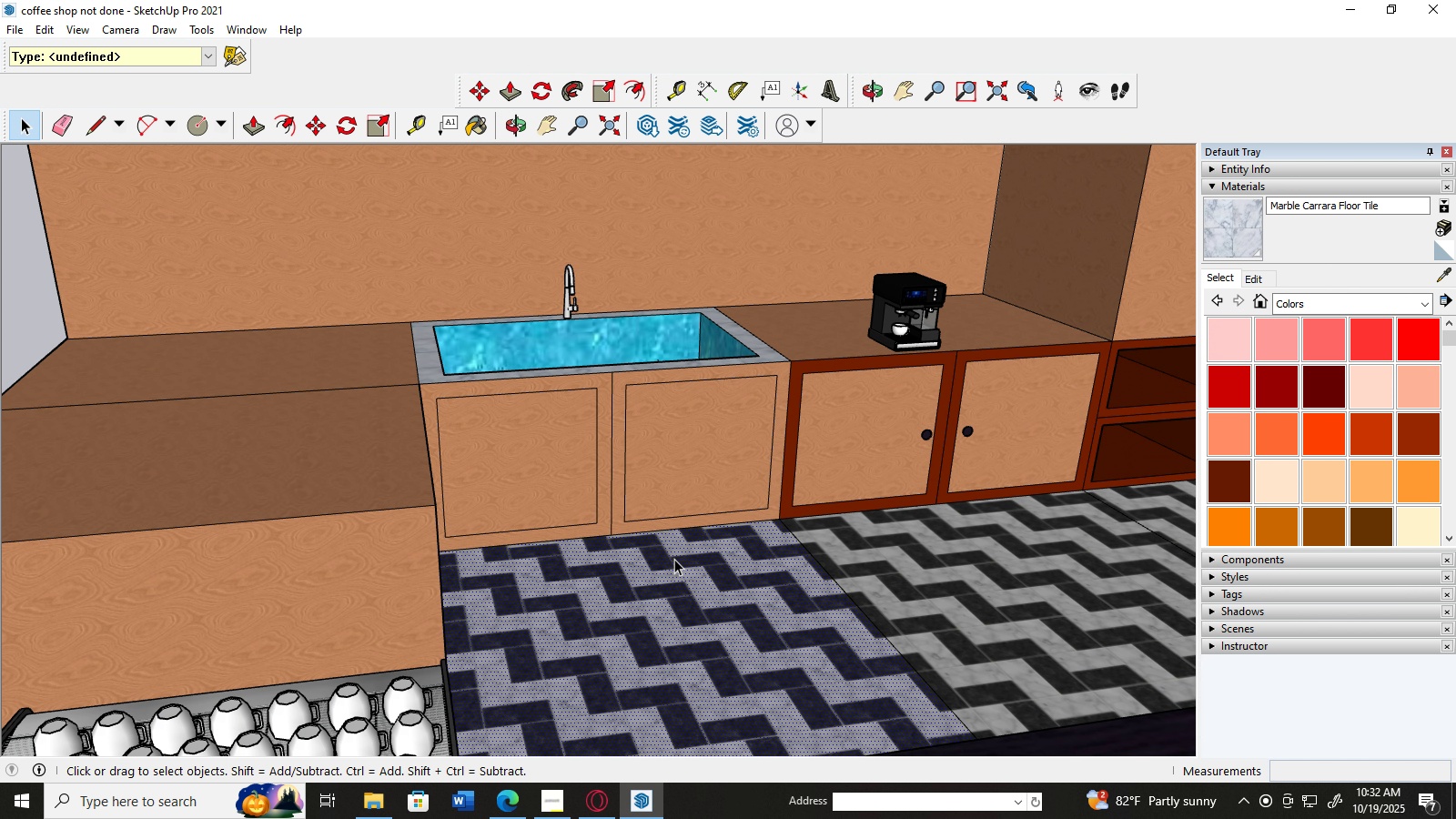 
scroll: coordinate [731, 455], scroll_direction: up, amount: 6.0
 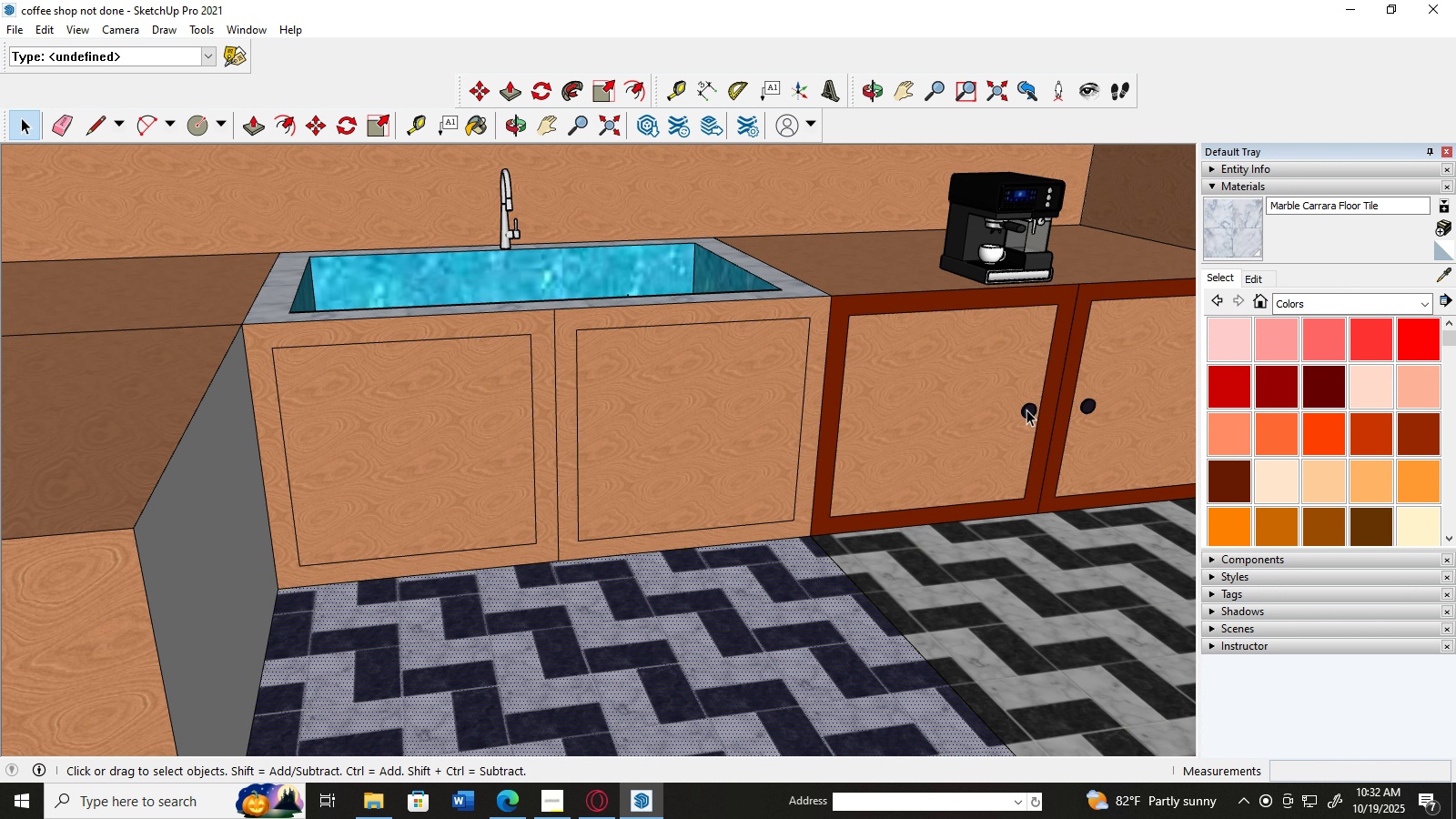 
left_click([1027, 410])
 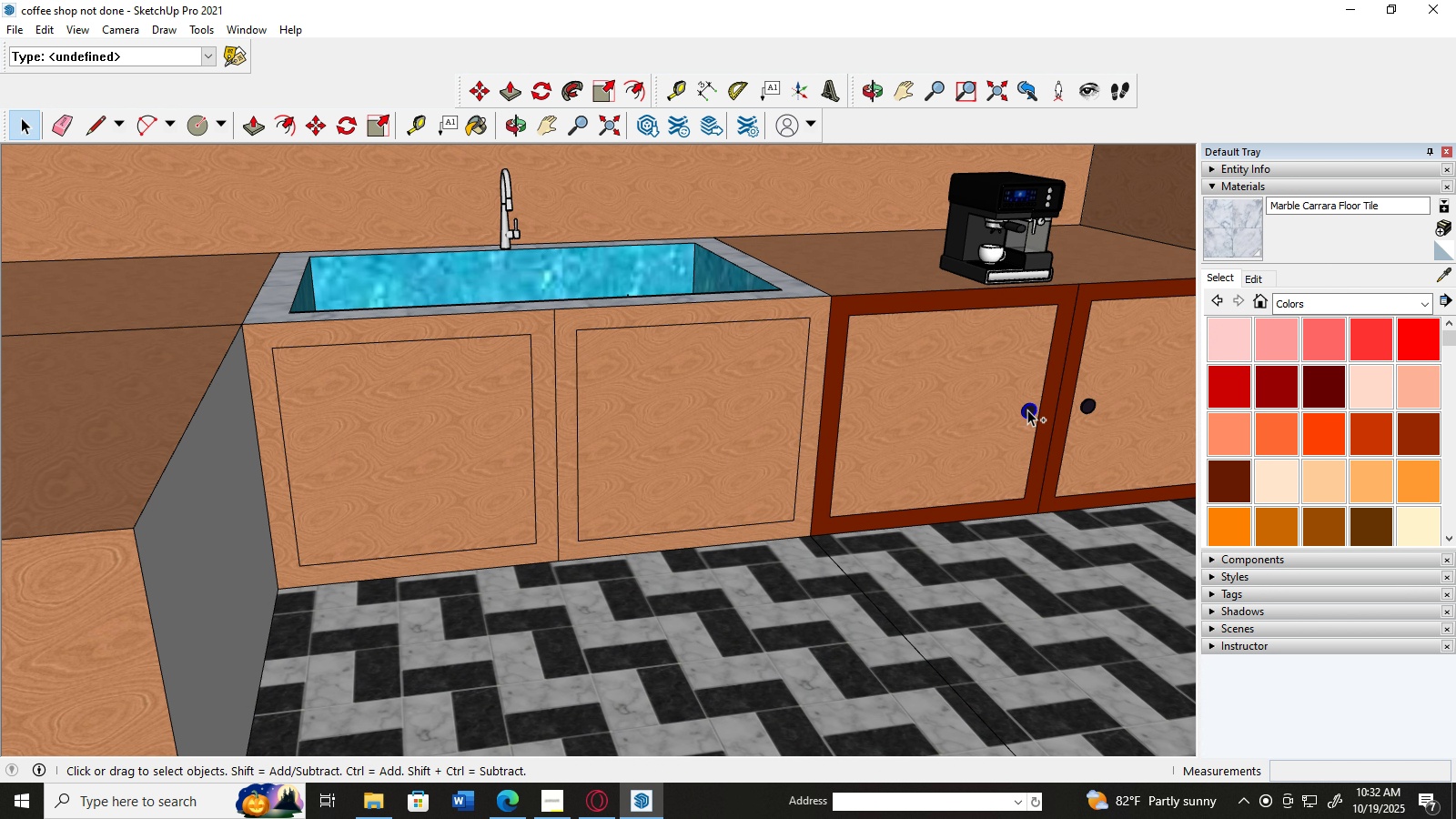 
key(Control+C)
 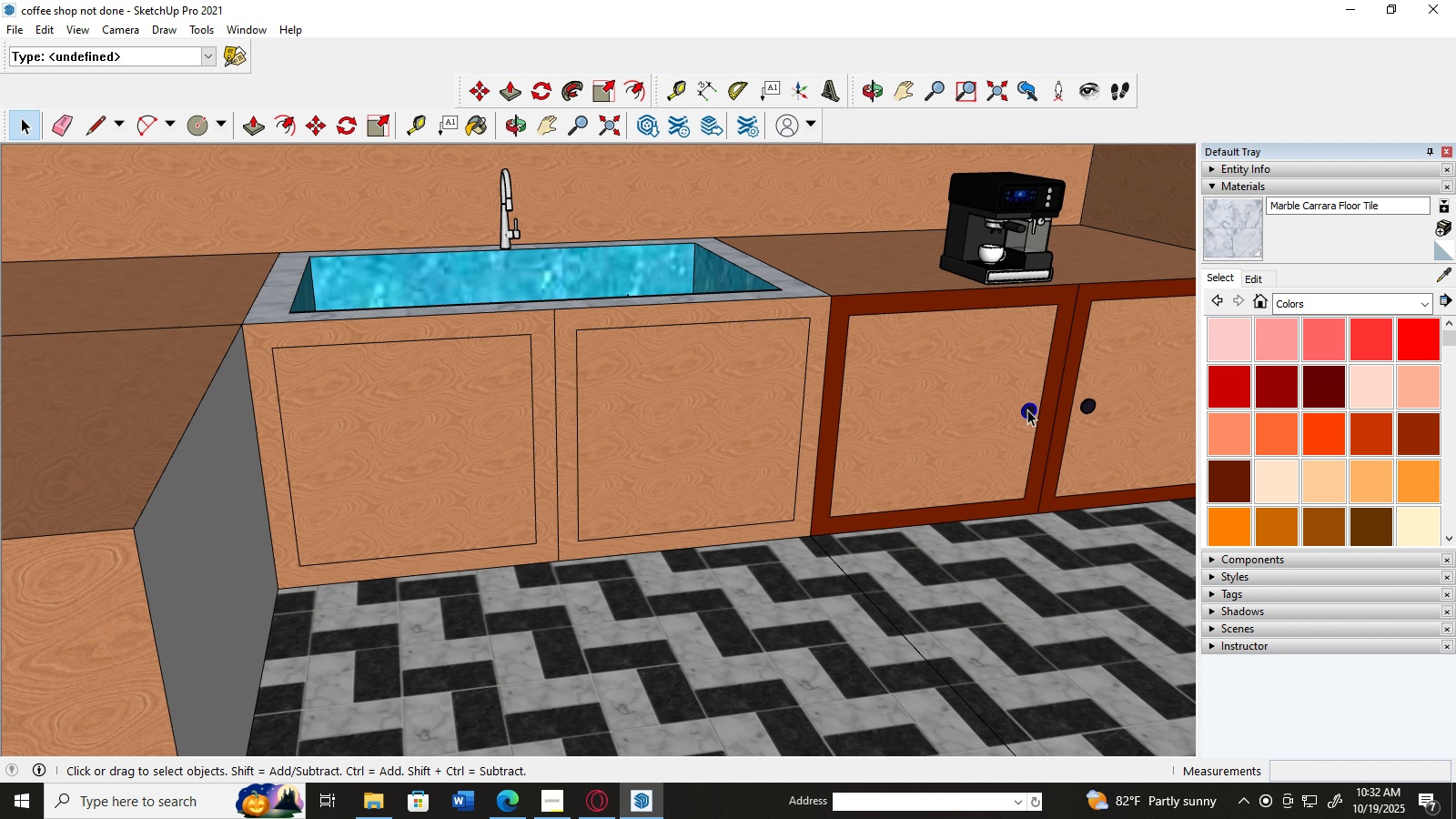 
key(Control+V)
 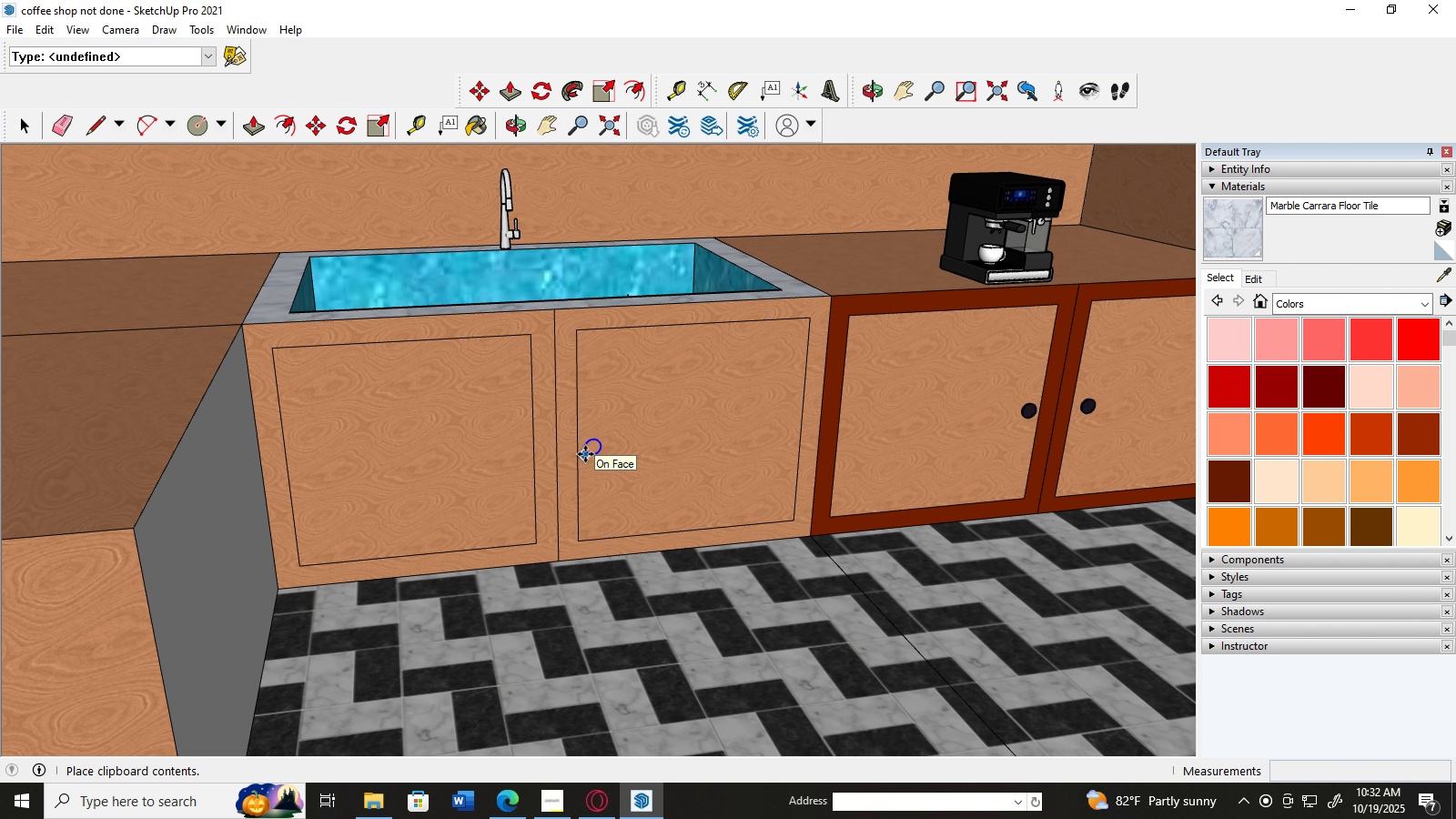 
wait(6.46)
 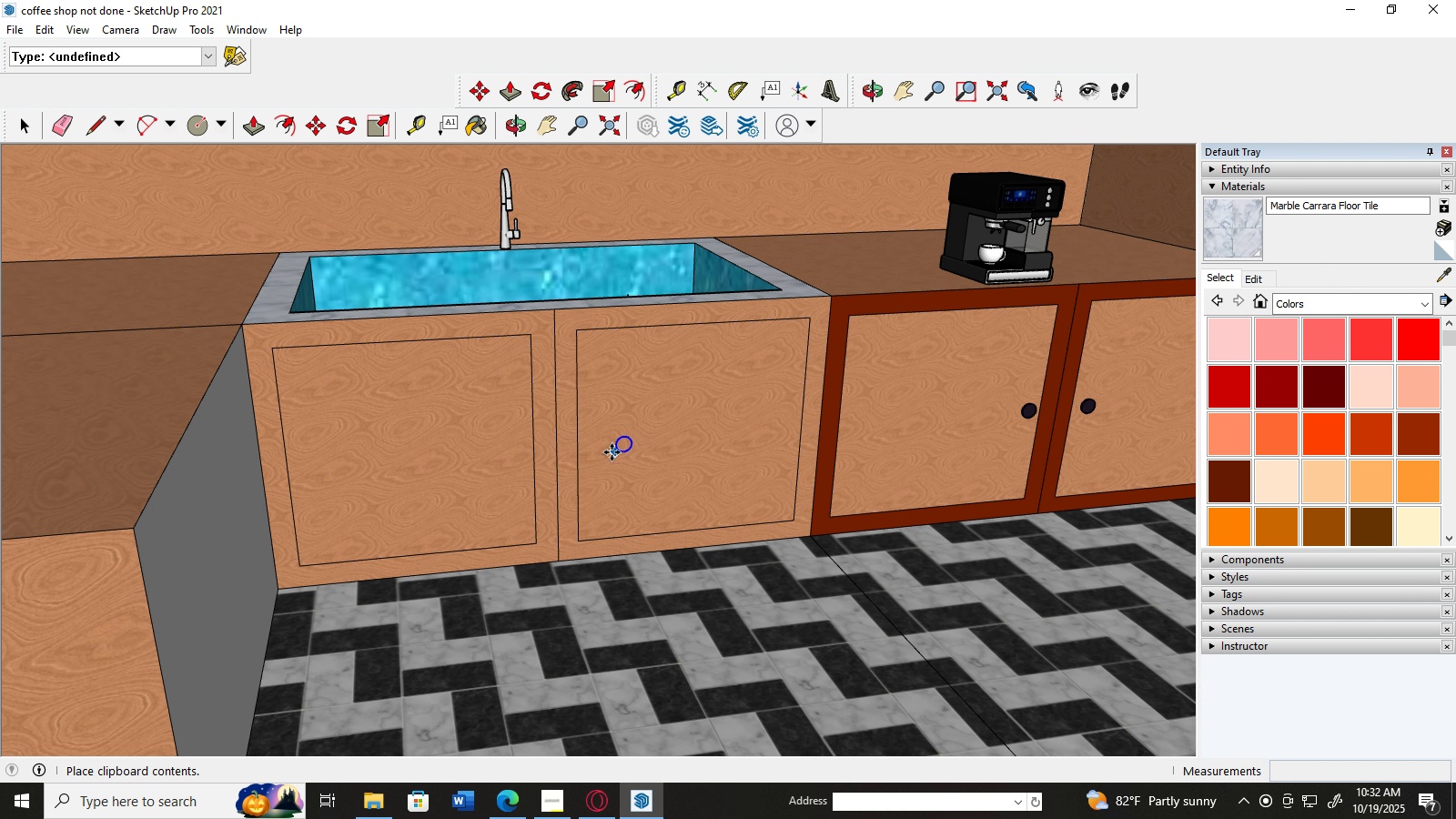 
left_click([585, 452])
 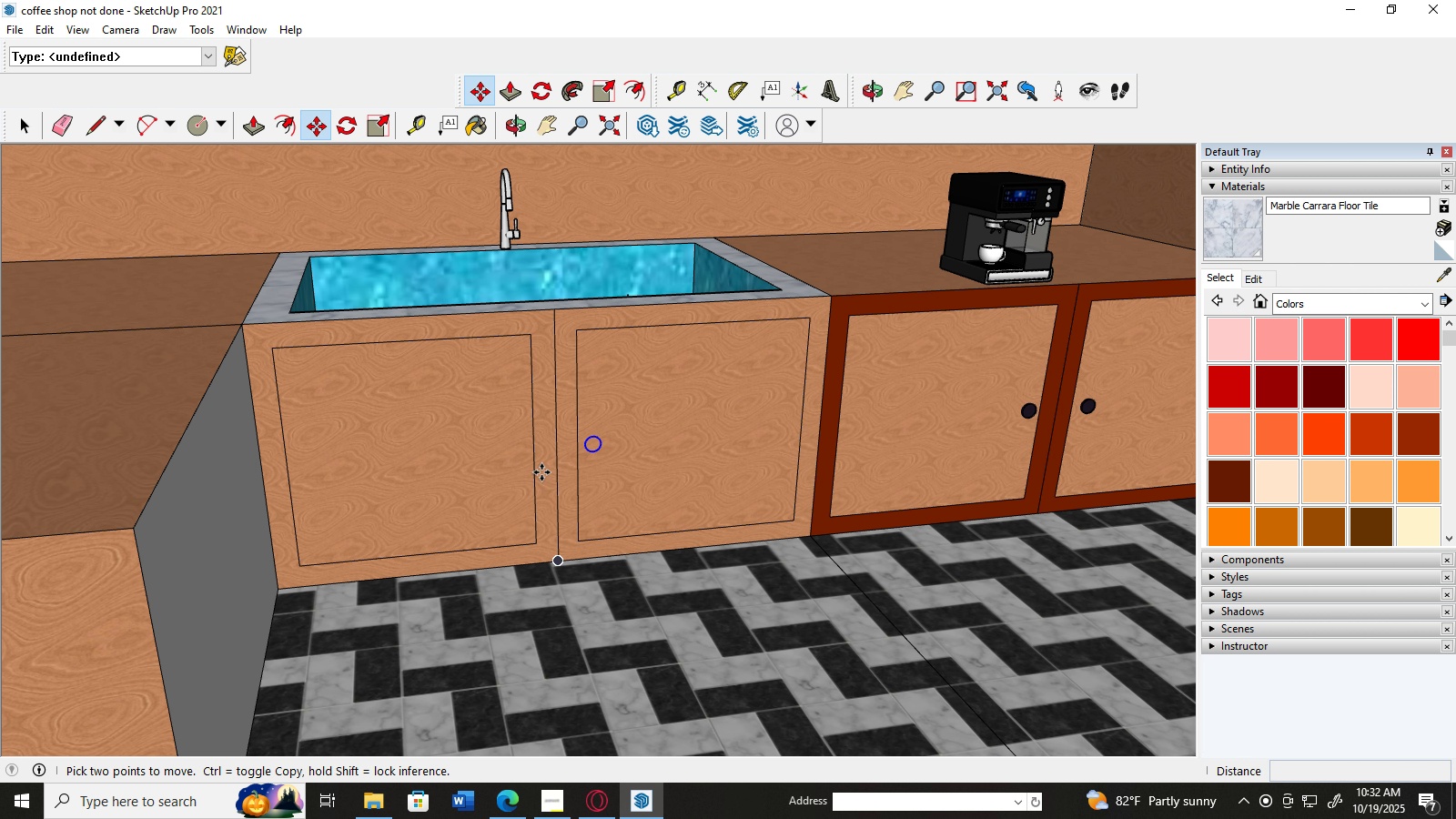 
key(Control+V)
 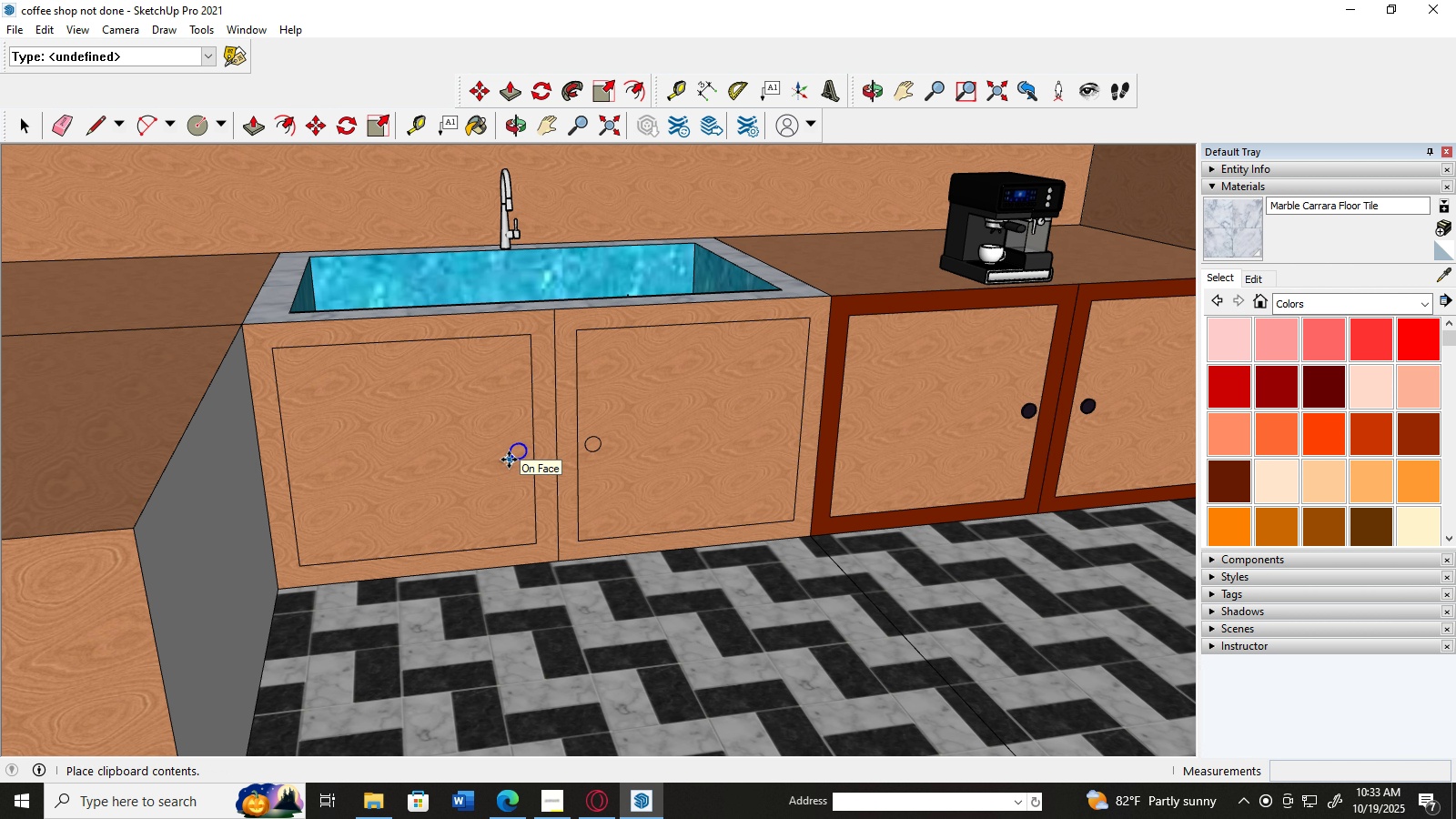 
wait(5.74)
 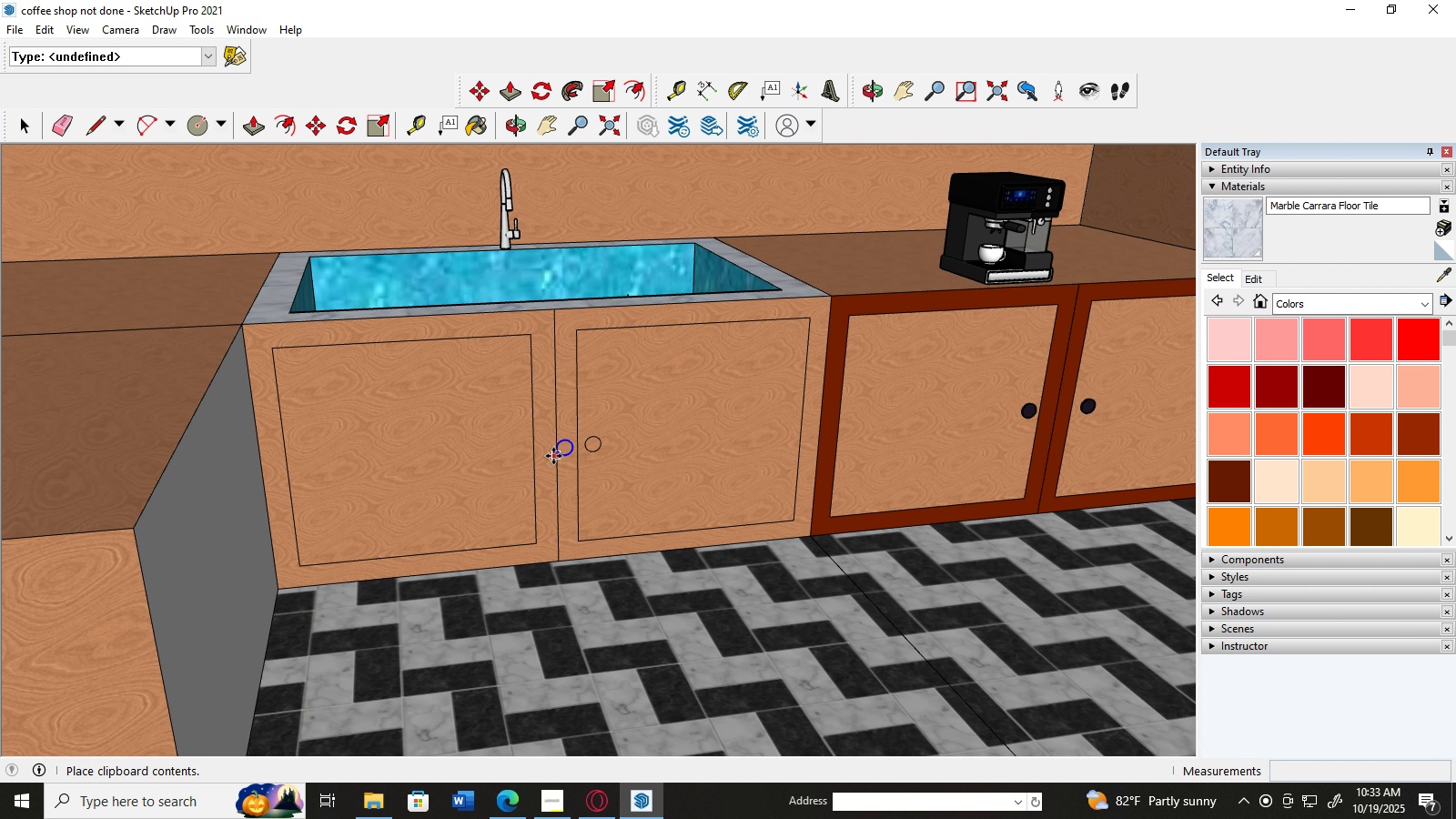 
left_click([508, 460])
 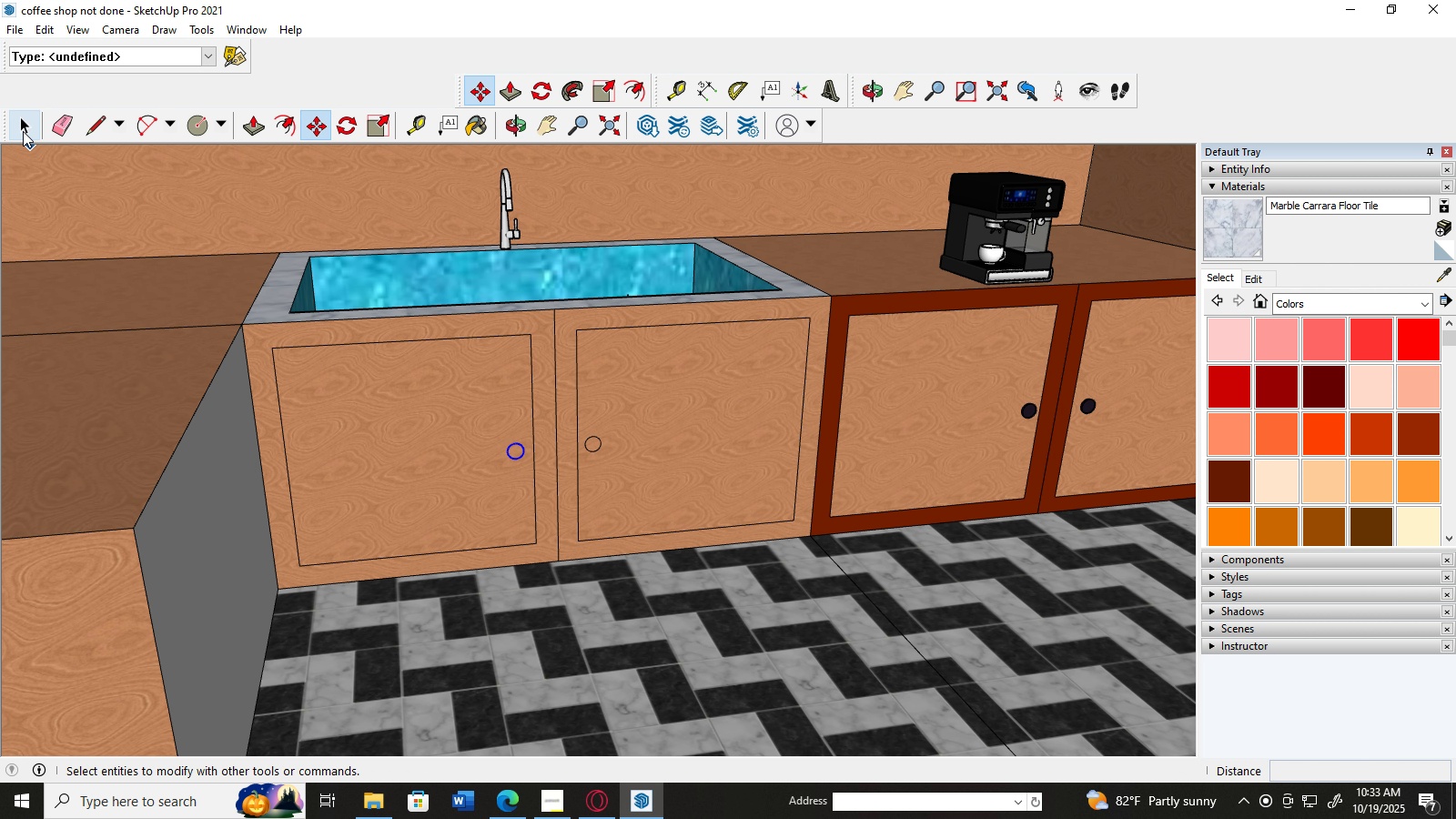 
left_click([23, 131])
 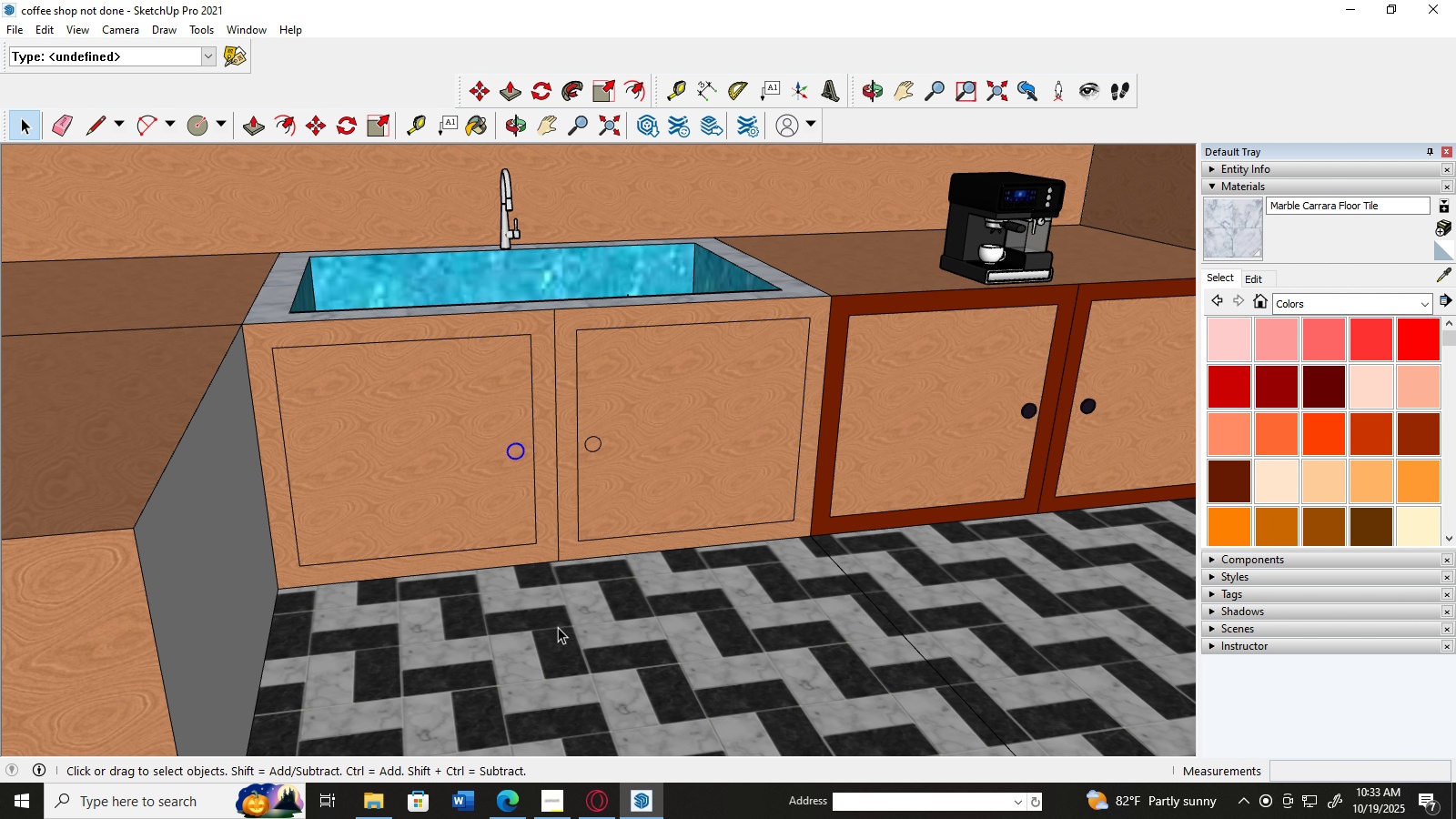 
left_click([558, 627])
 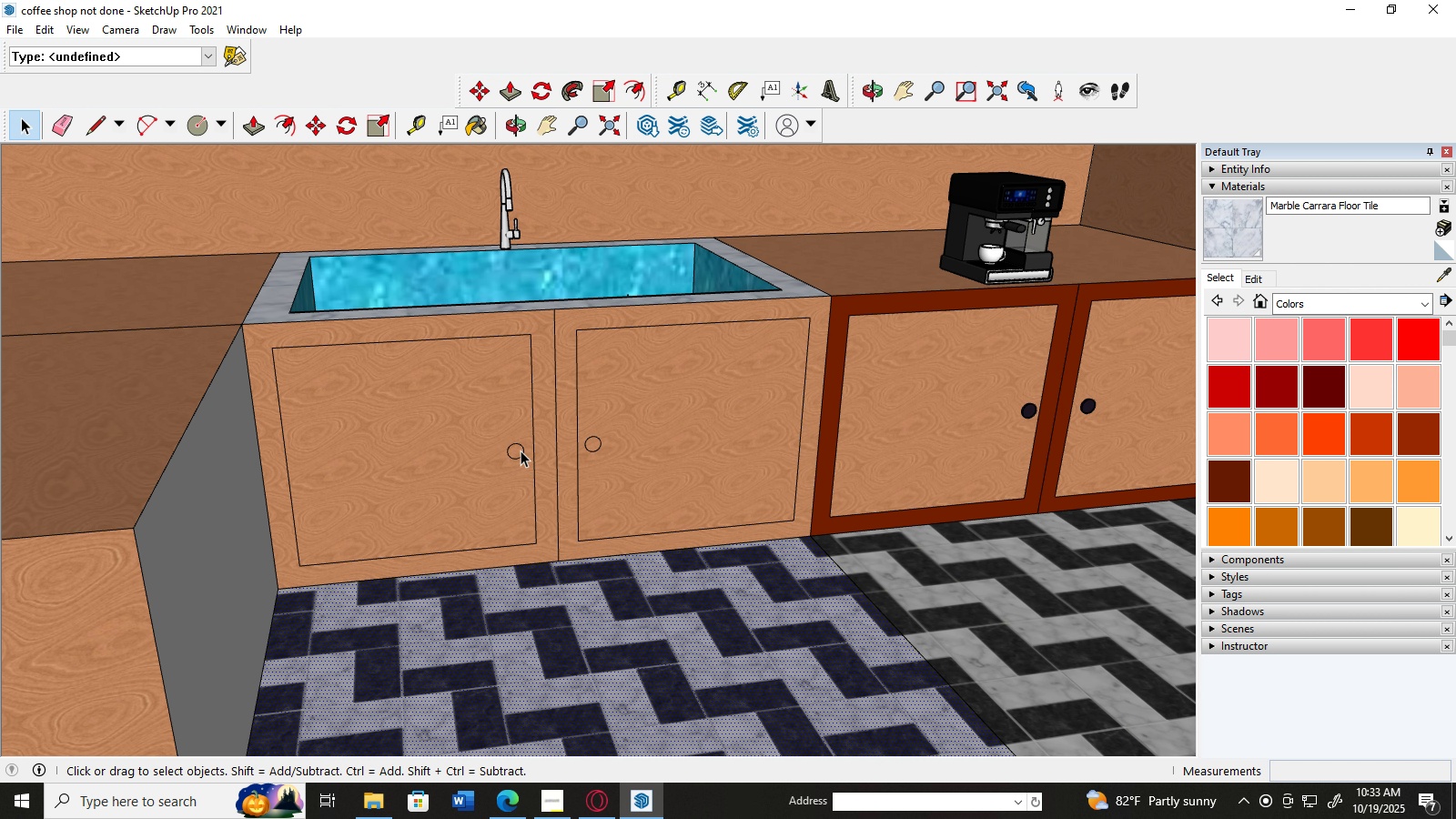 
left_click([521, 450])
 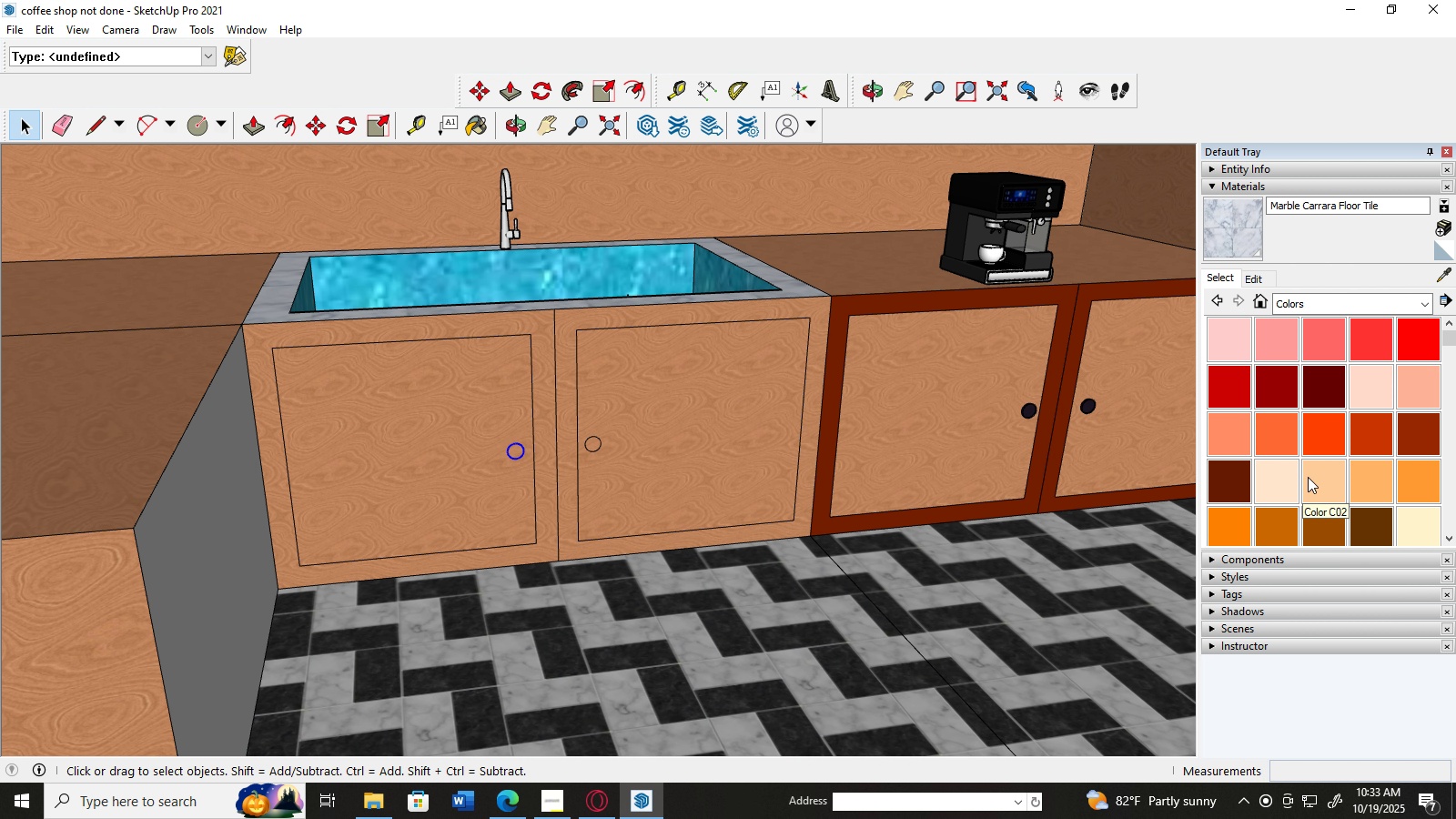 
scroll: coordinate [1316, 474], scroll_direction: down, amount: 11.0
 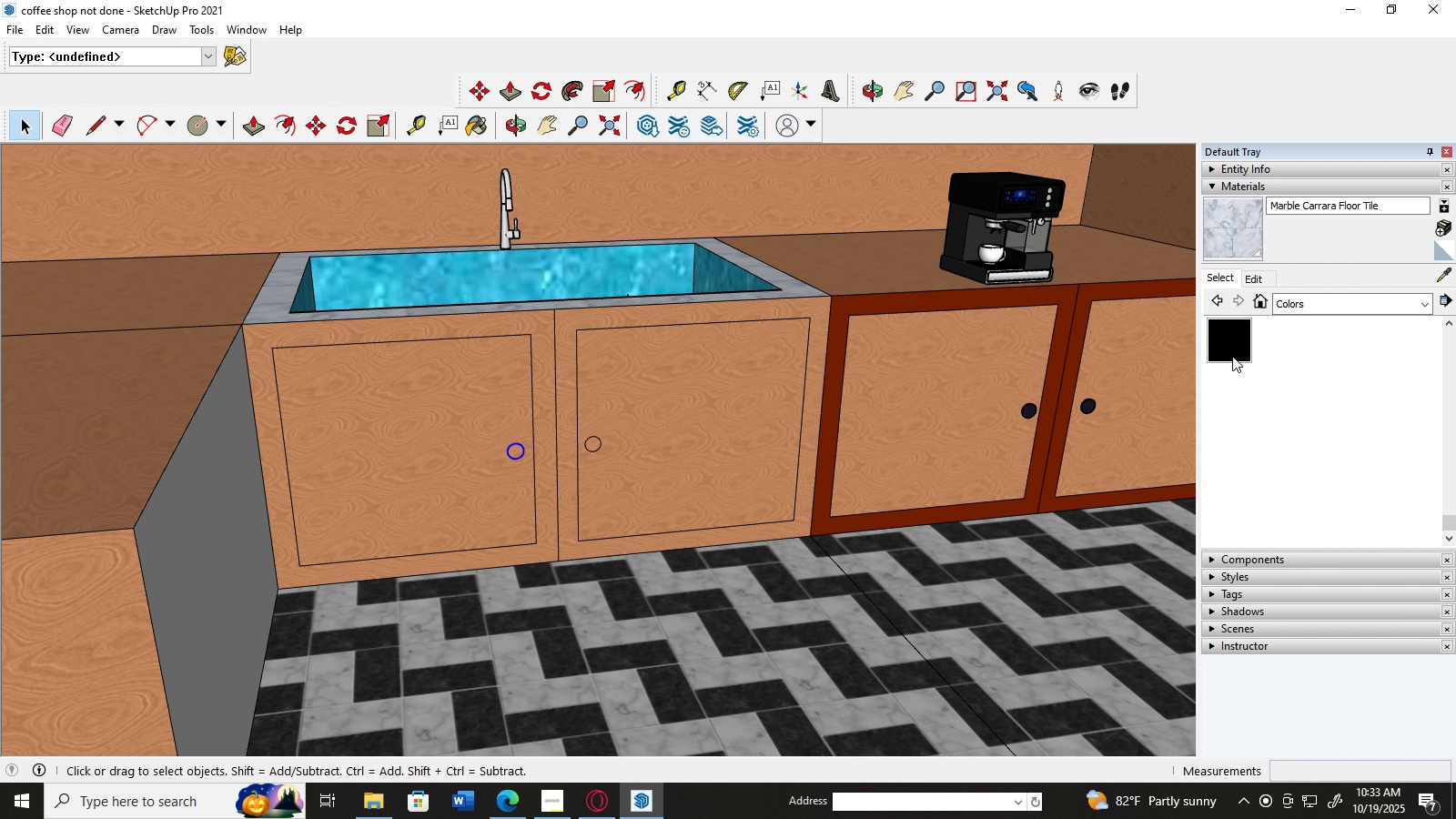 
left_click([1232, 353])
 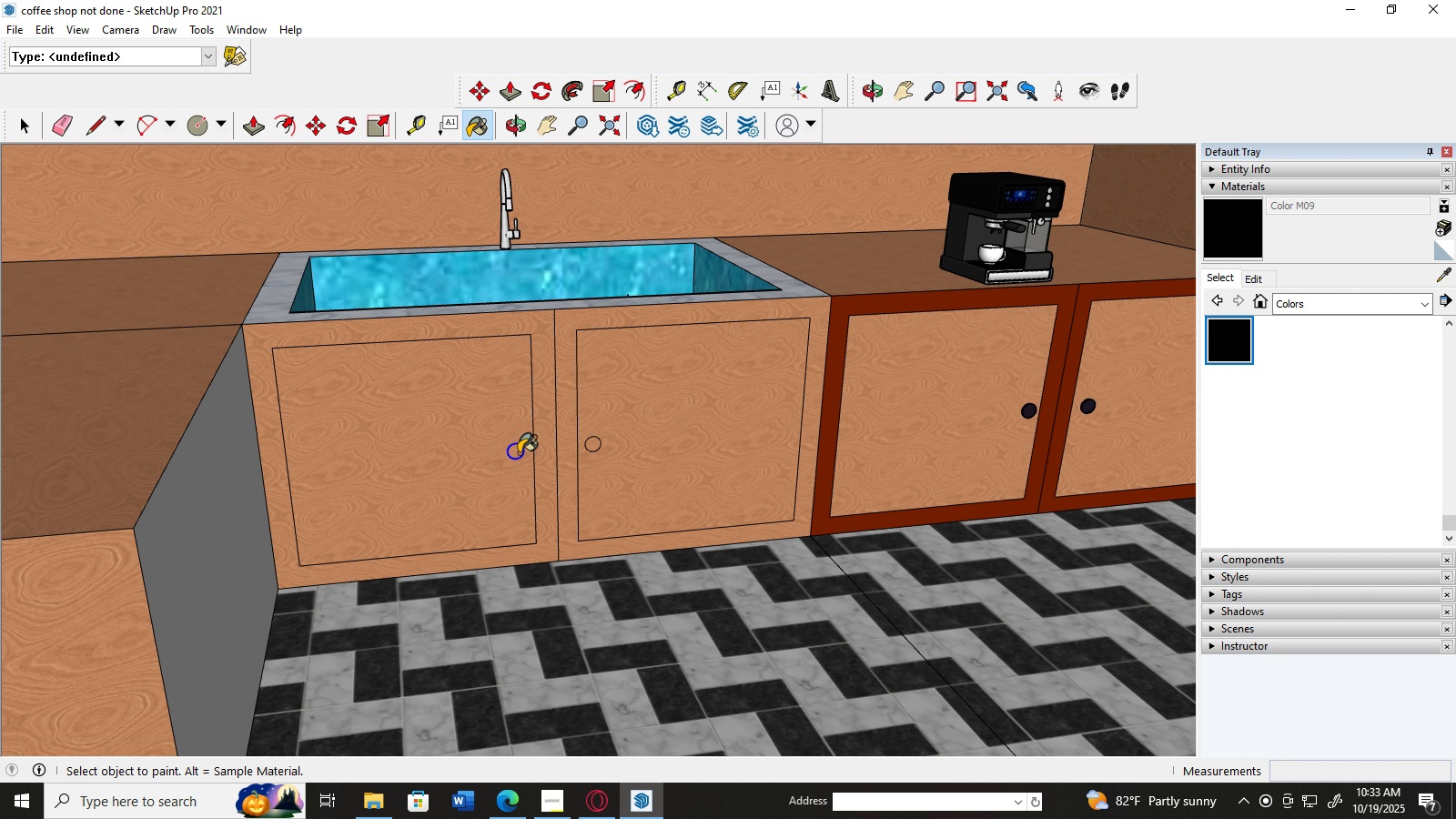 
left_click([519, 453])
 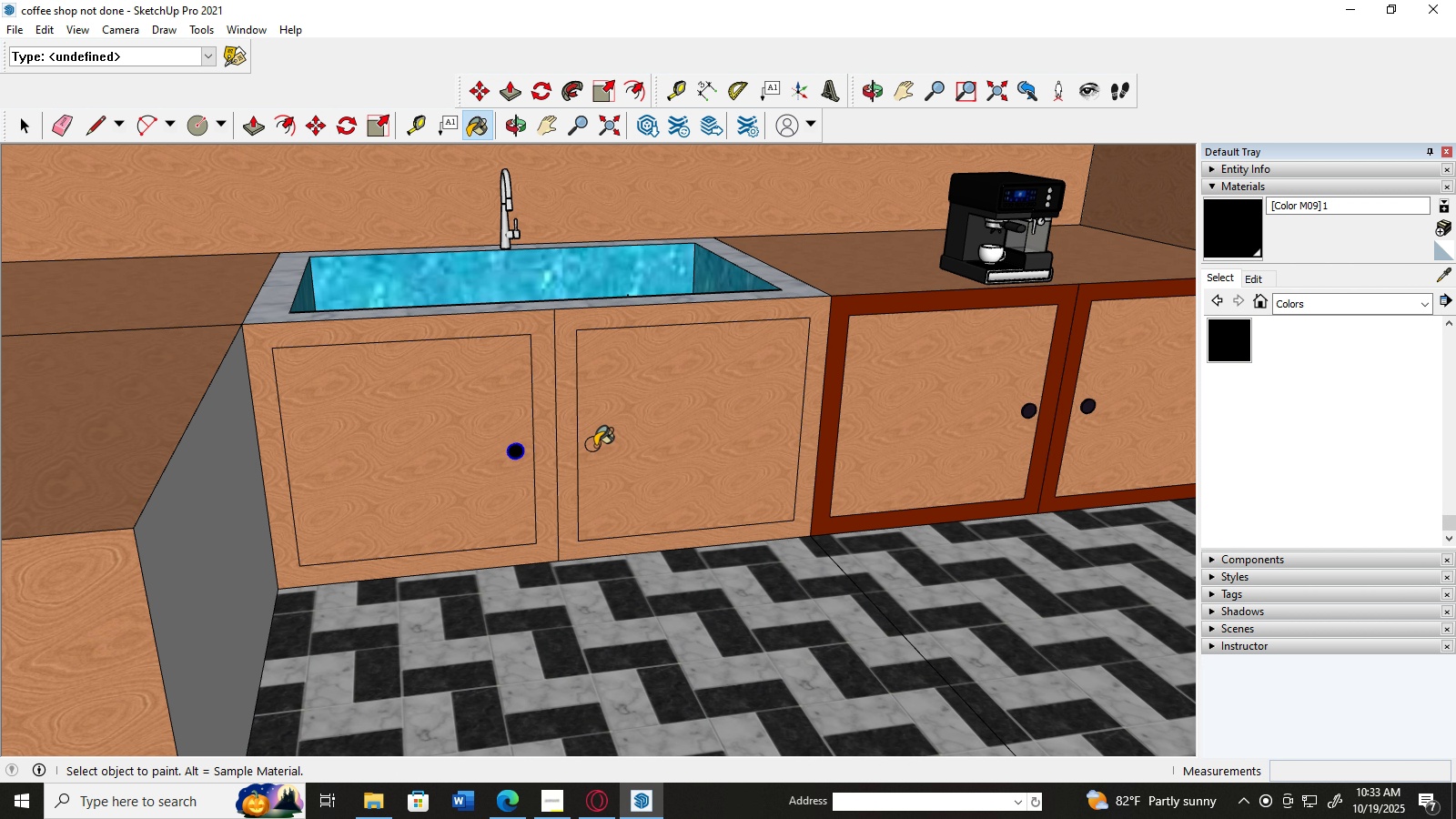 
left_click([595, 443])
 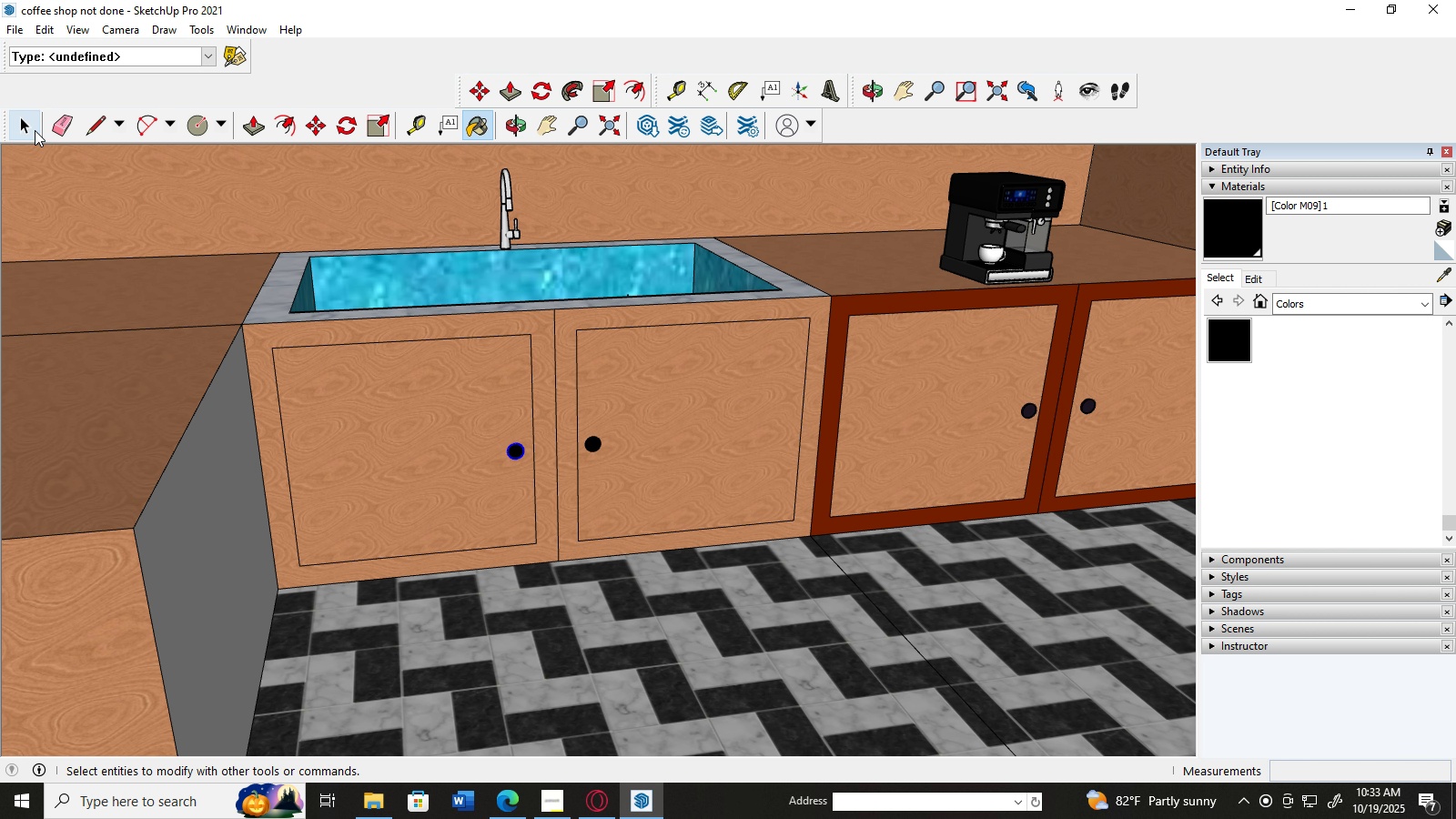 
left_click([31, 129])
 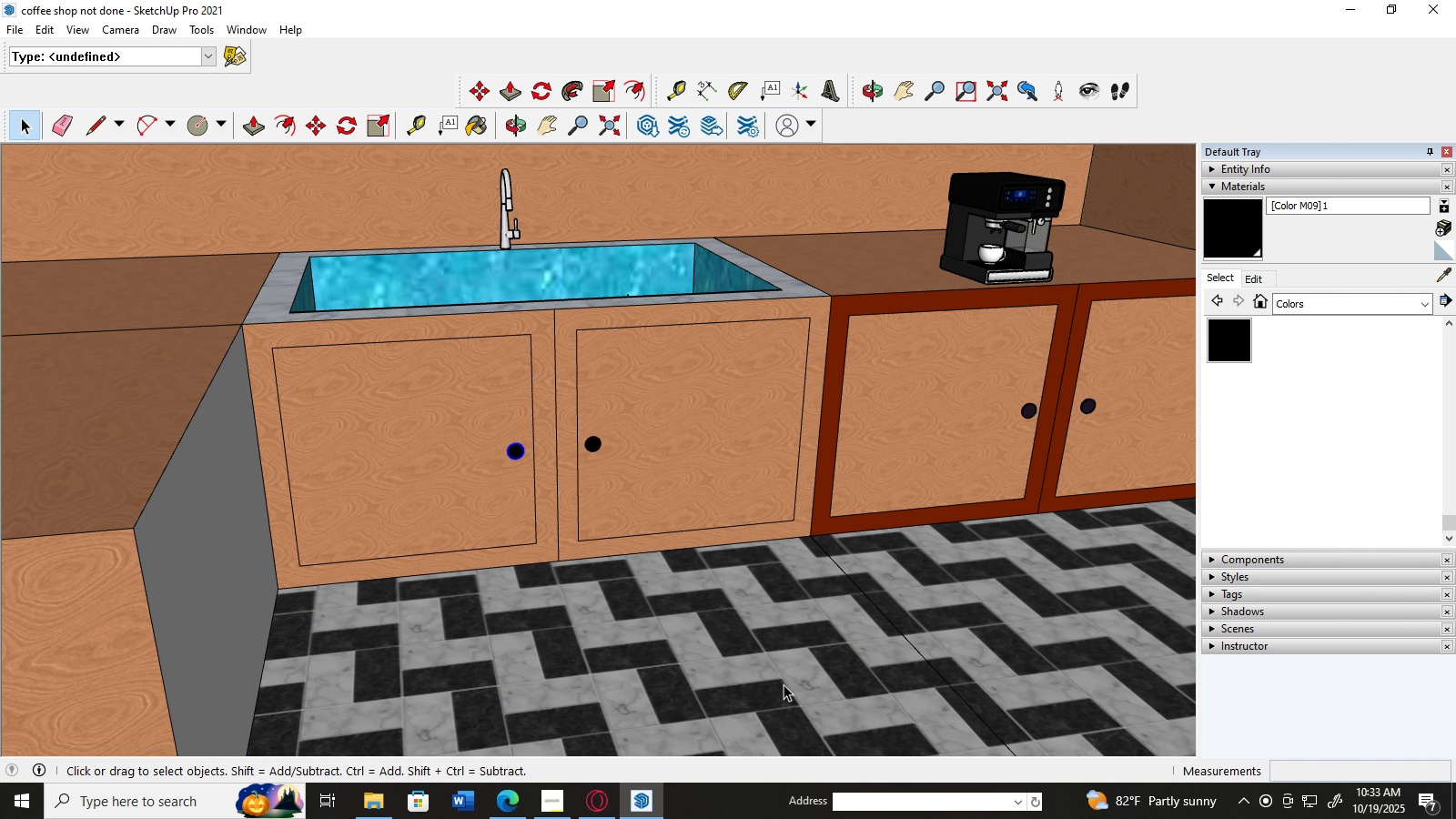 
left_click([784, 684])
 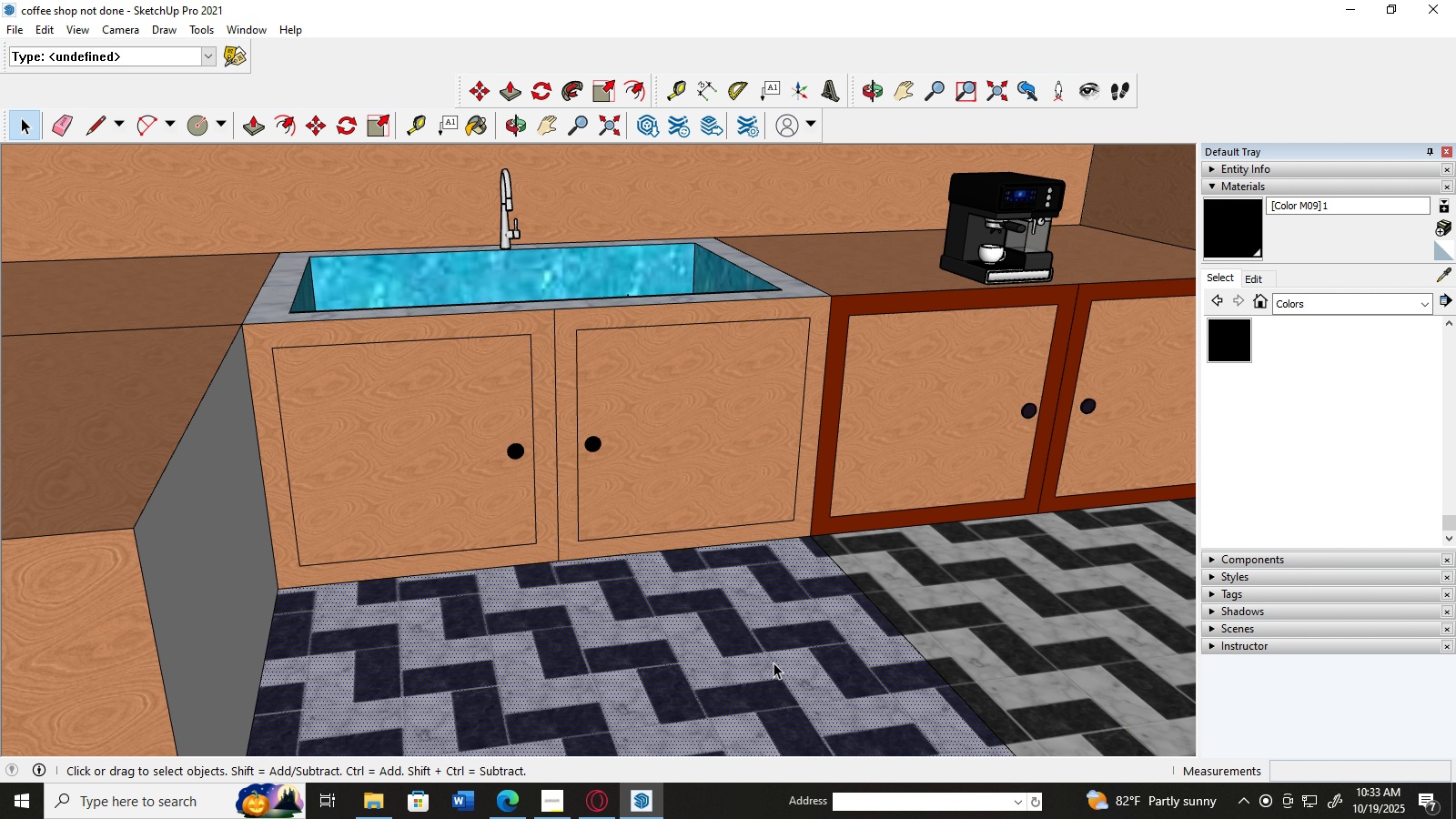 
scroll: coordinate [716, 607], scroll_direction: down, amount: 6.0
 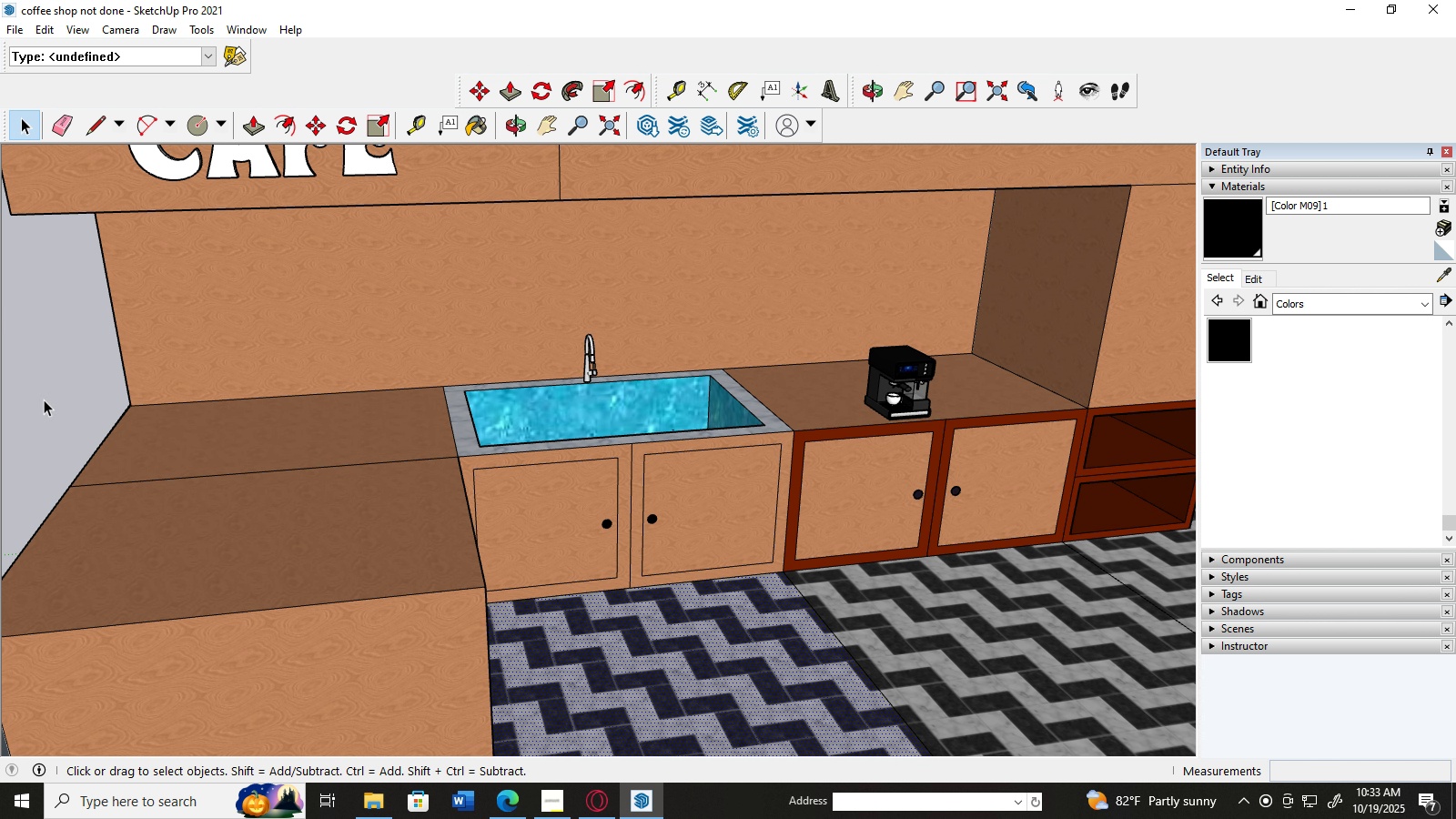 
left_click([43, 398])
 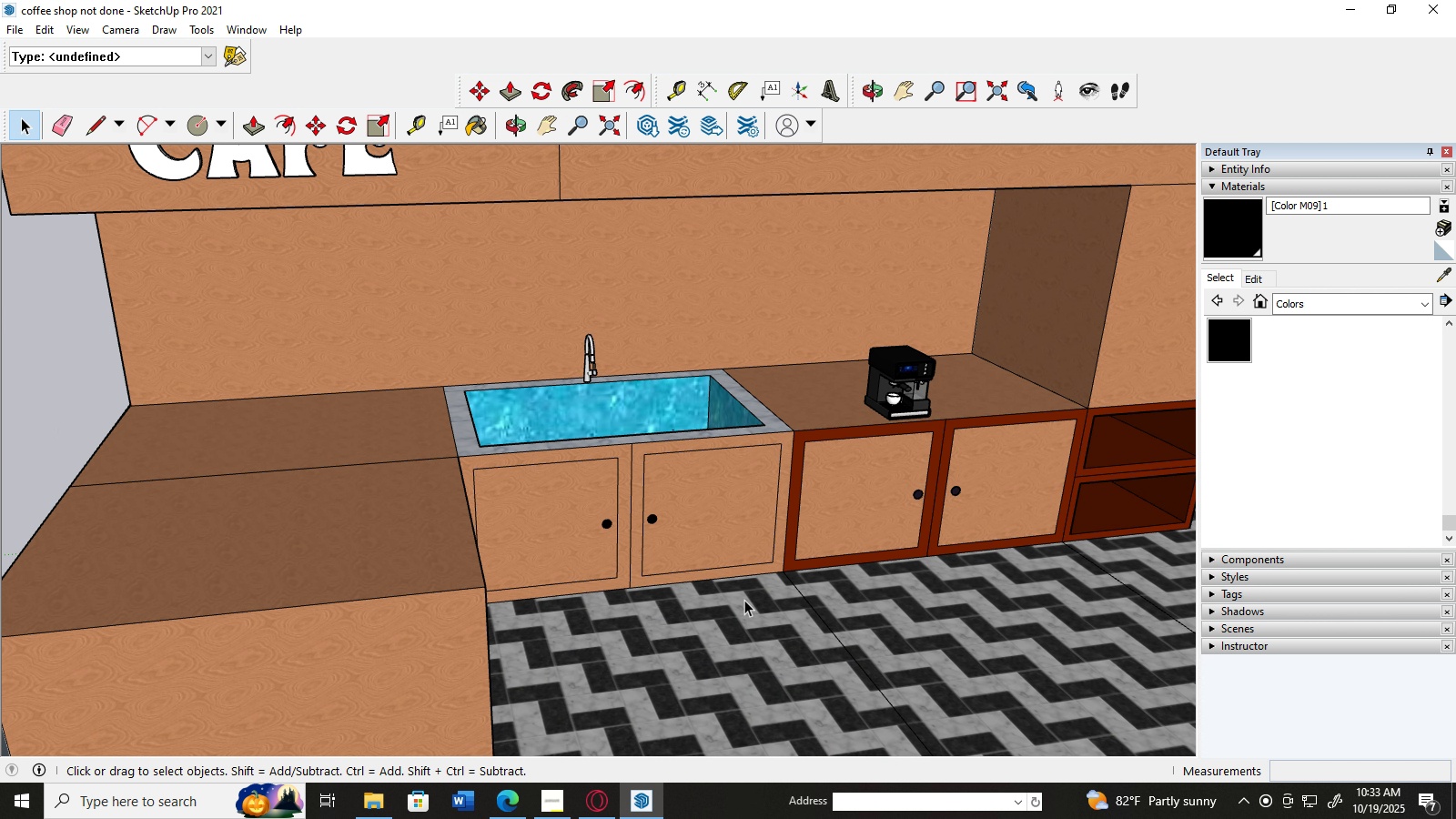 
scroll: coordinate [575, 522], scroll_direction: up, amount: 23.0
 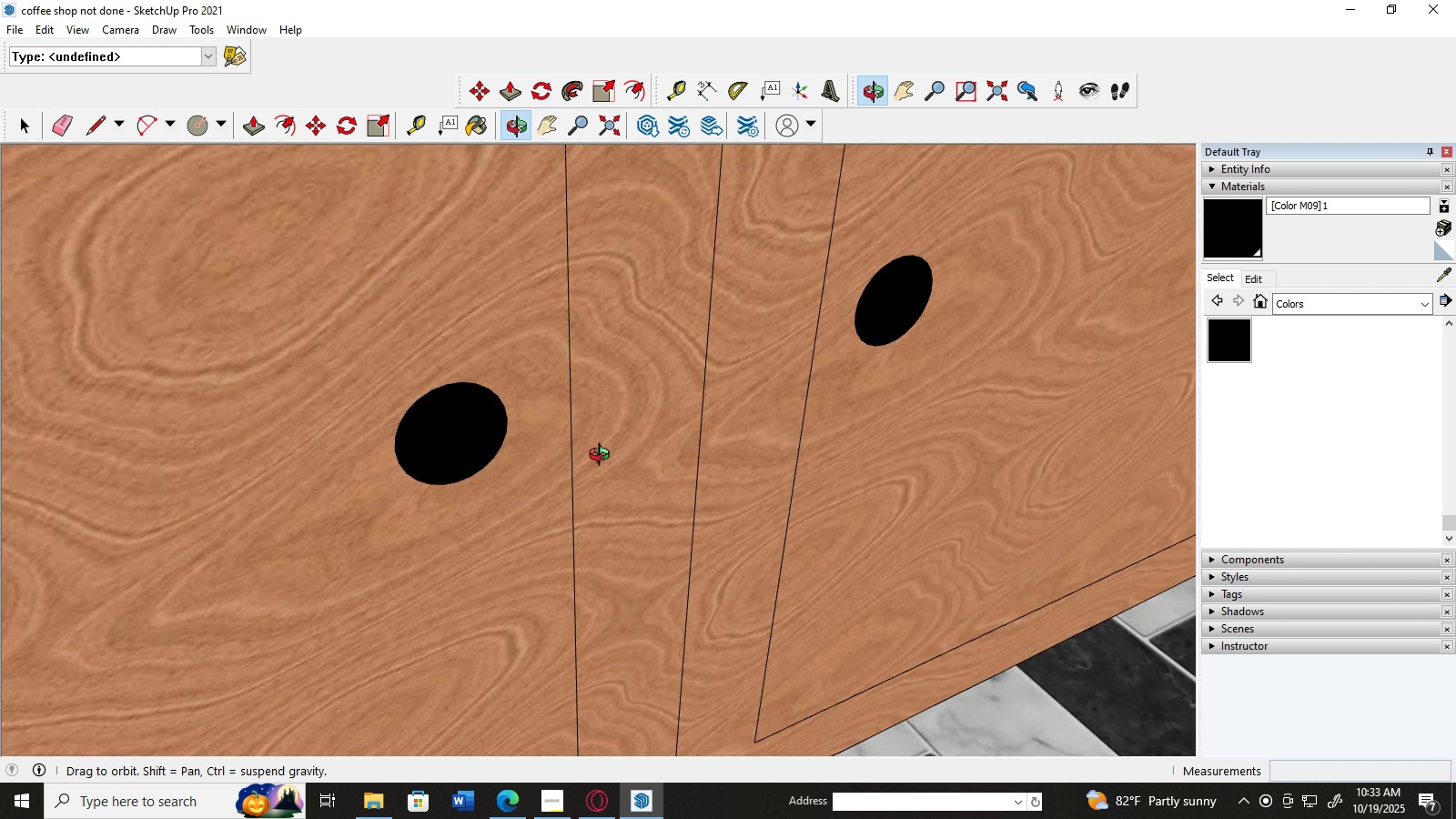 
scroll: coordinate [936, 466], scroll_direction: down, amount: 13.0
 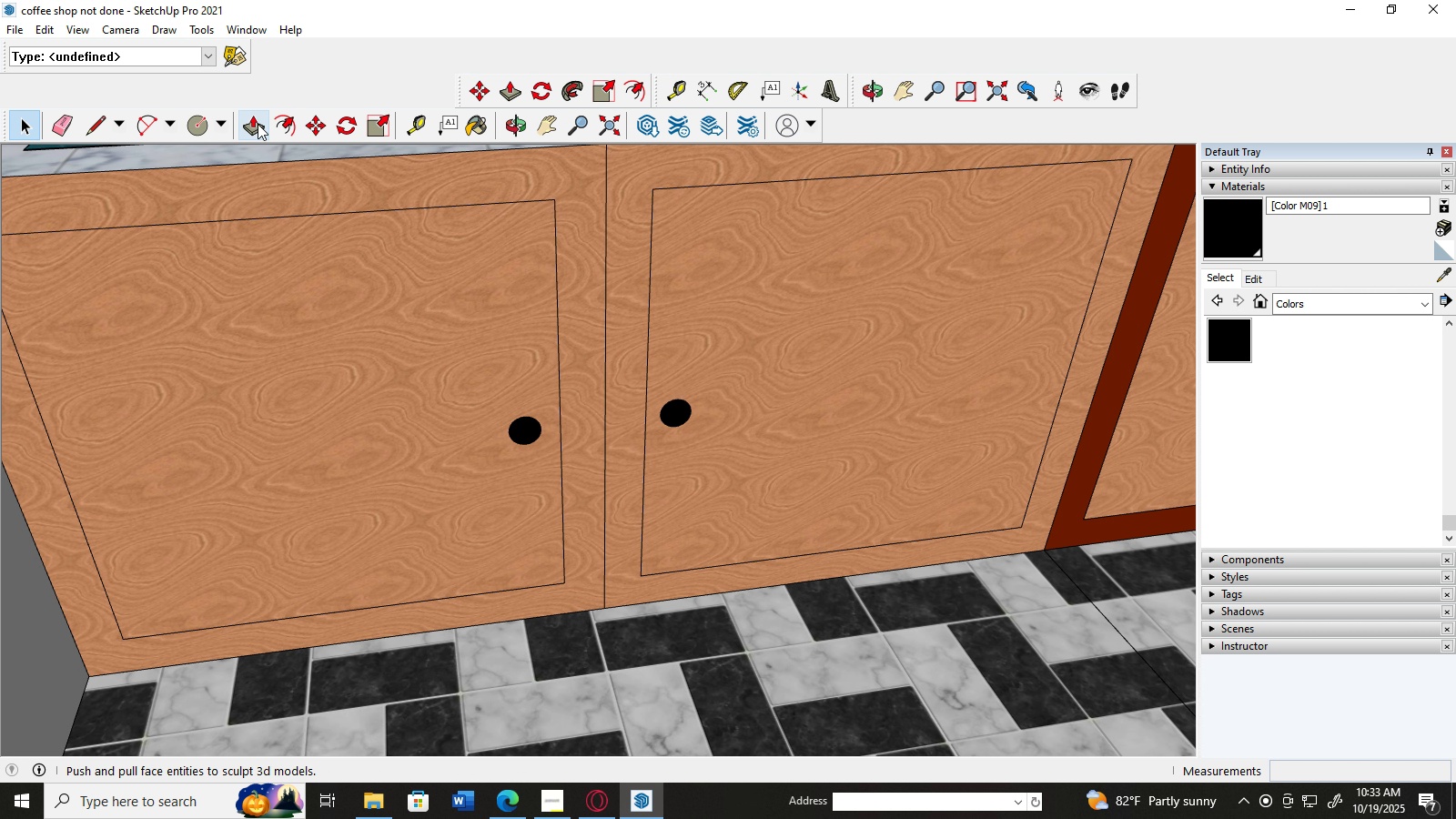 
left_click([257, 124])
 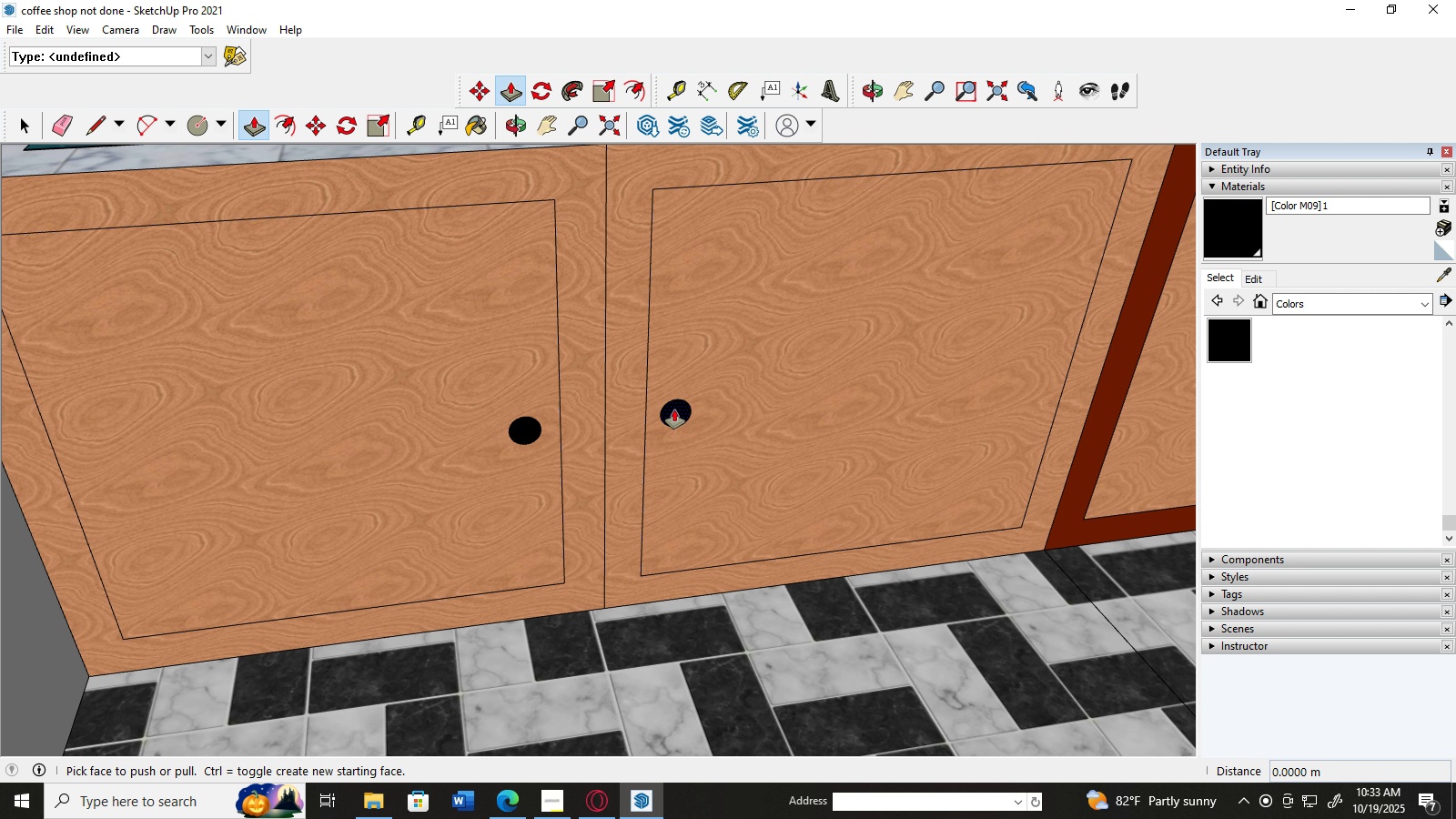 
left_click([675, 410])
 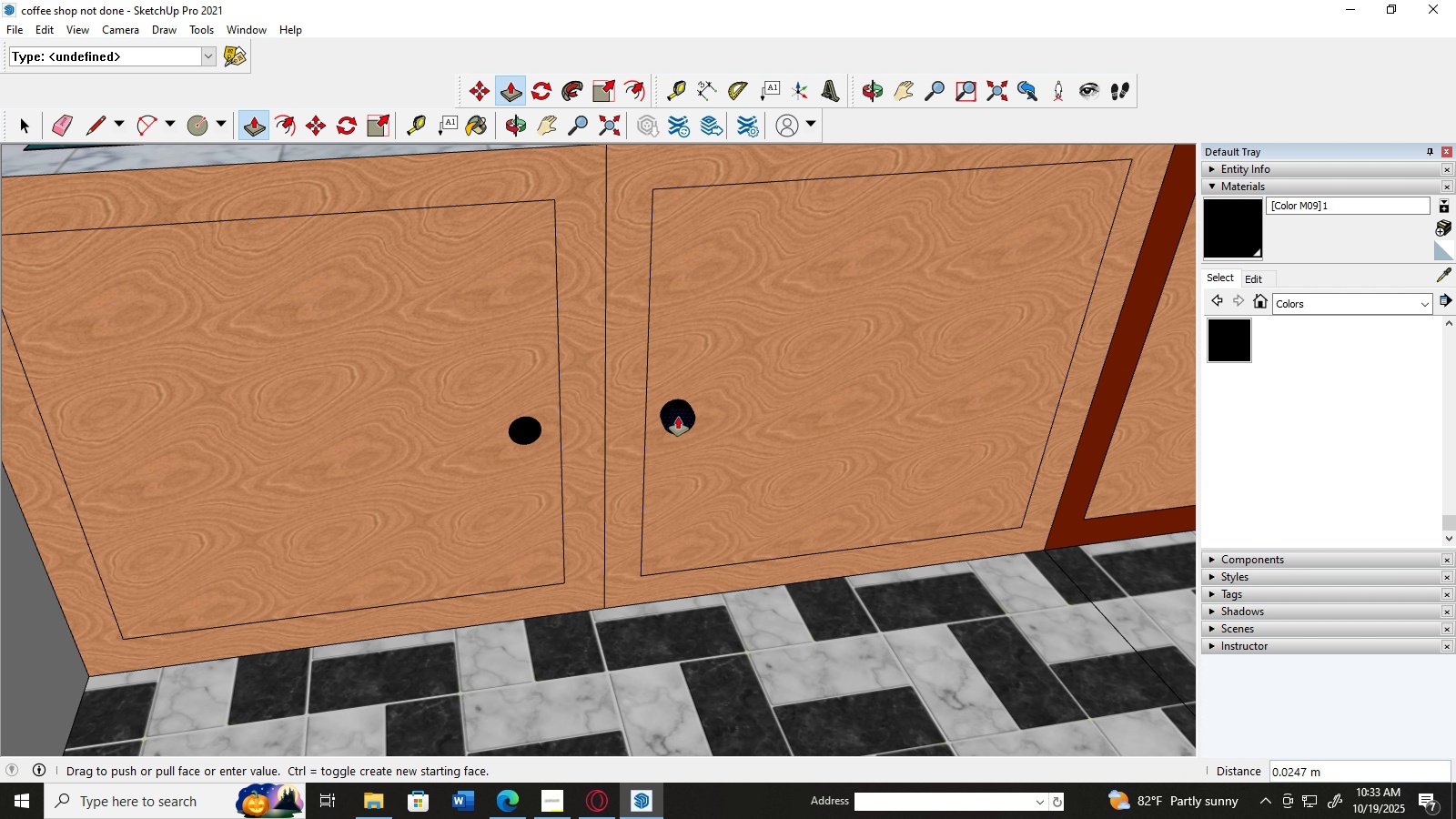 
left_click([678, 416])
 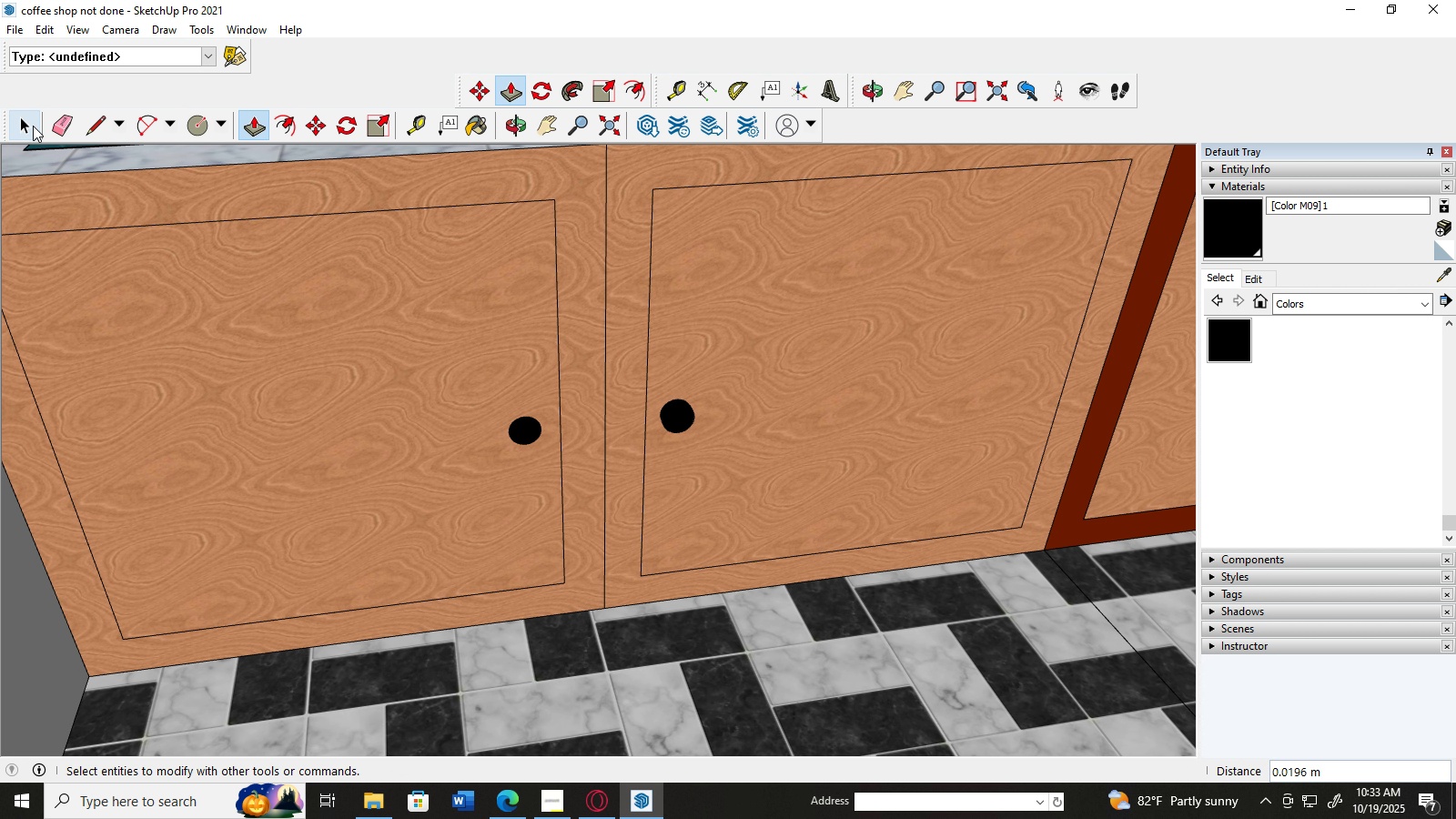 
left_click([31, 126])
 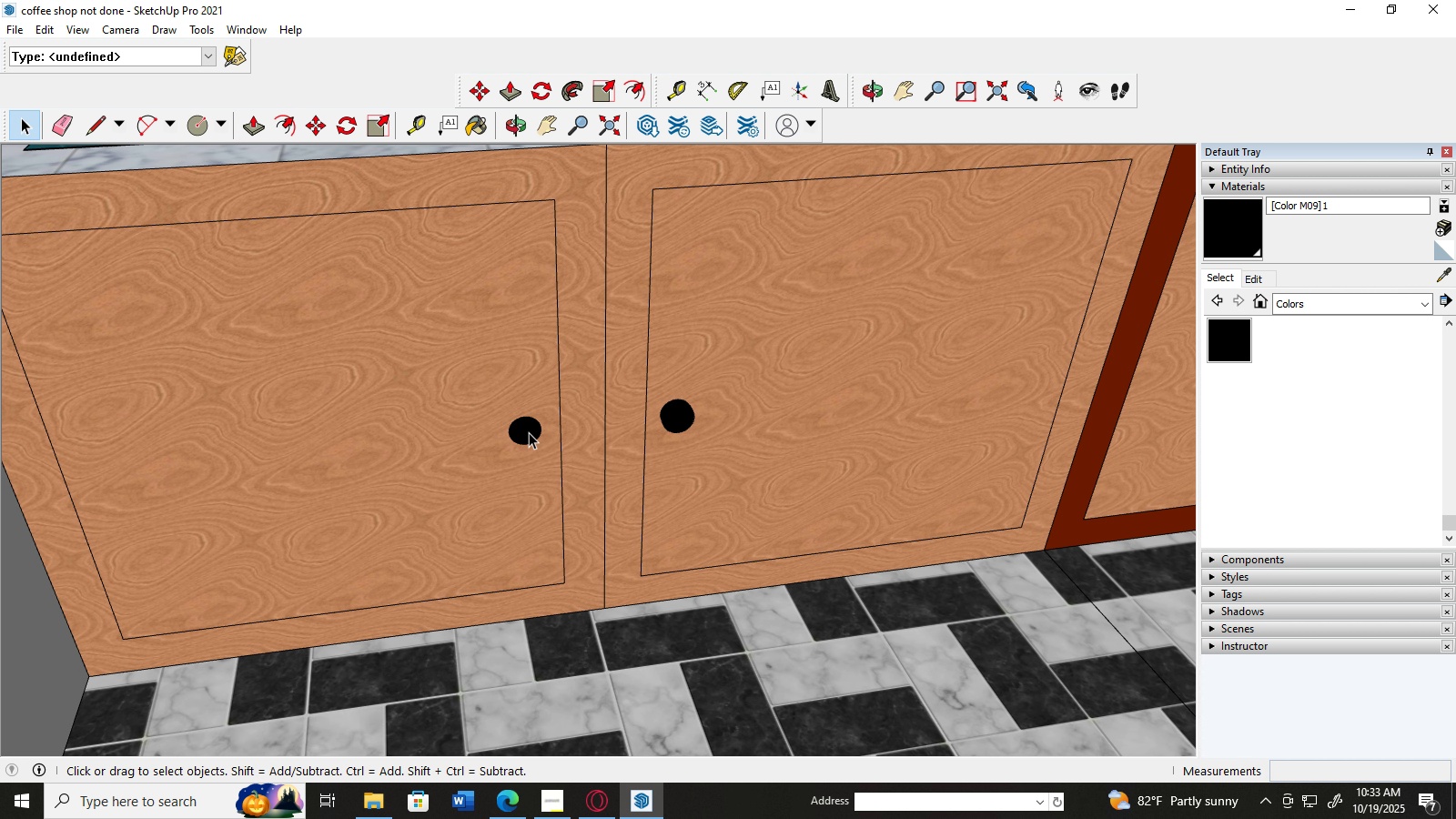 
left_click([527, 432])
 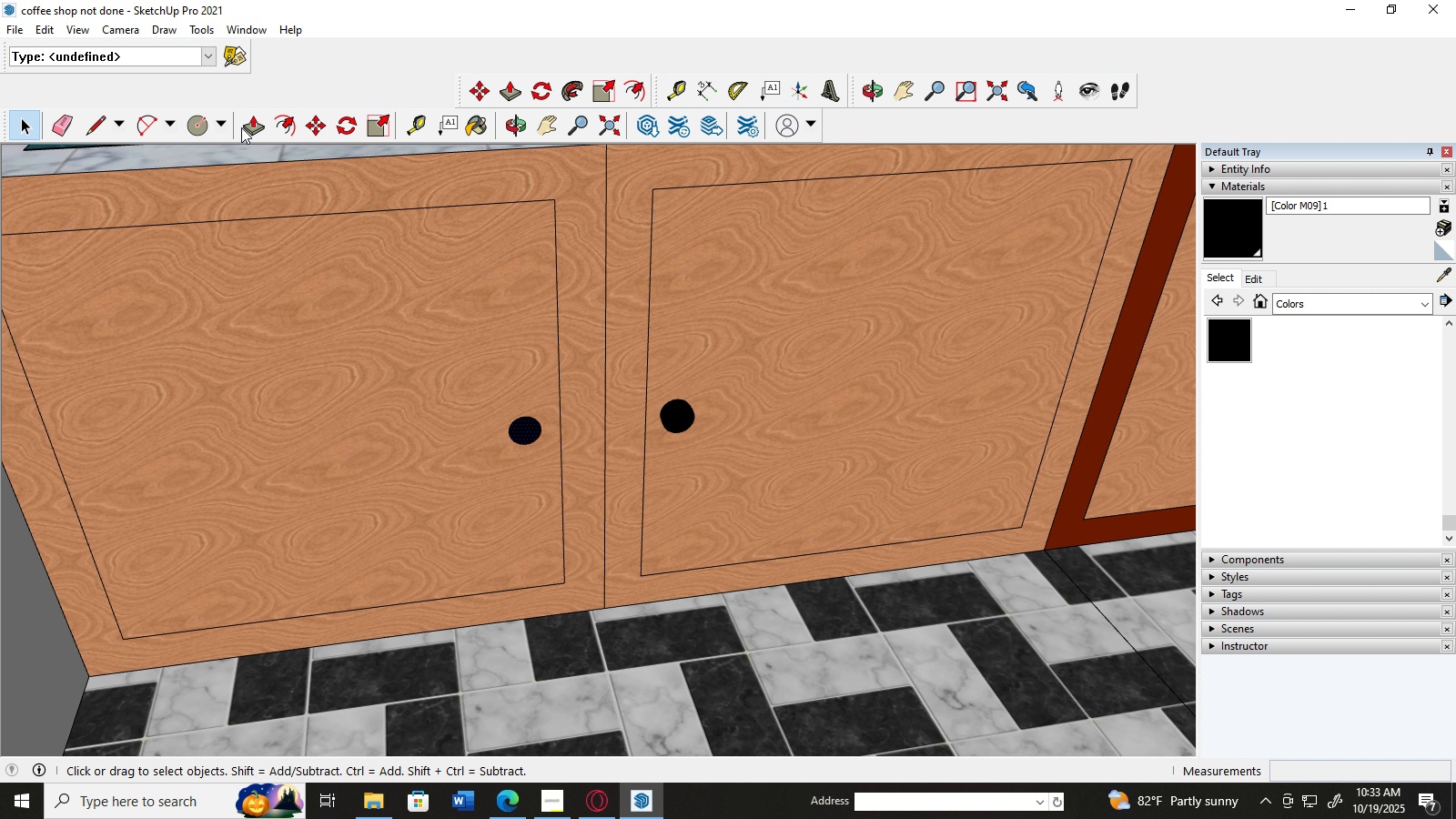 
left_click([248, 130])
 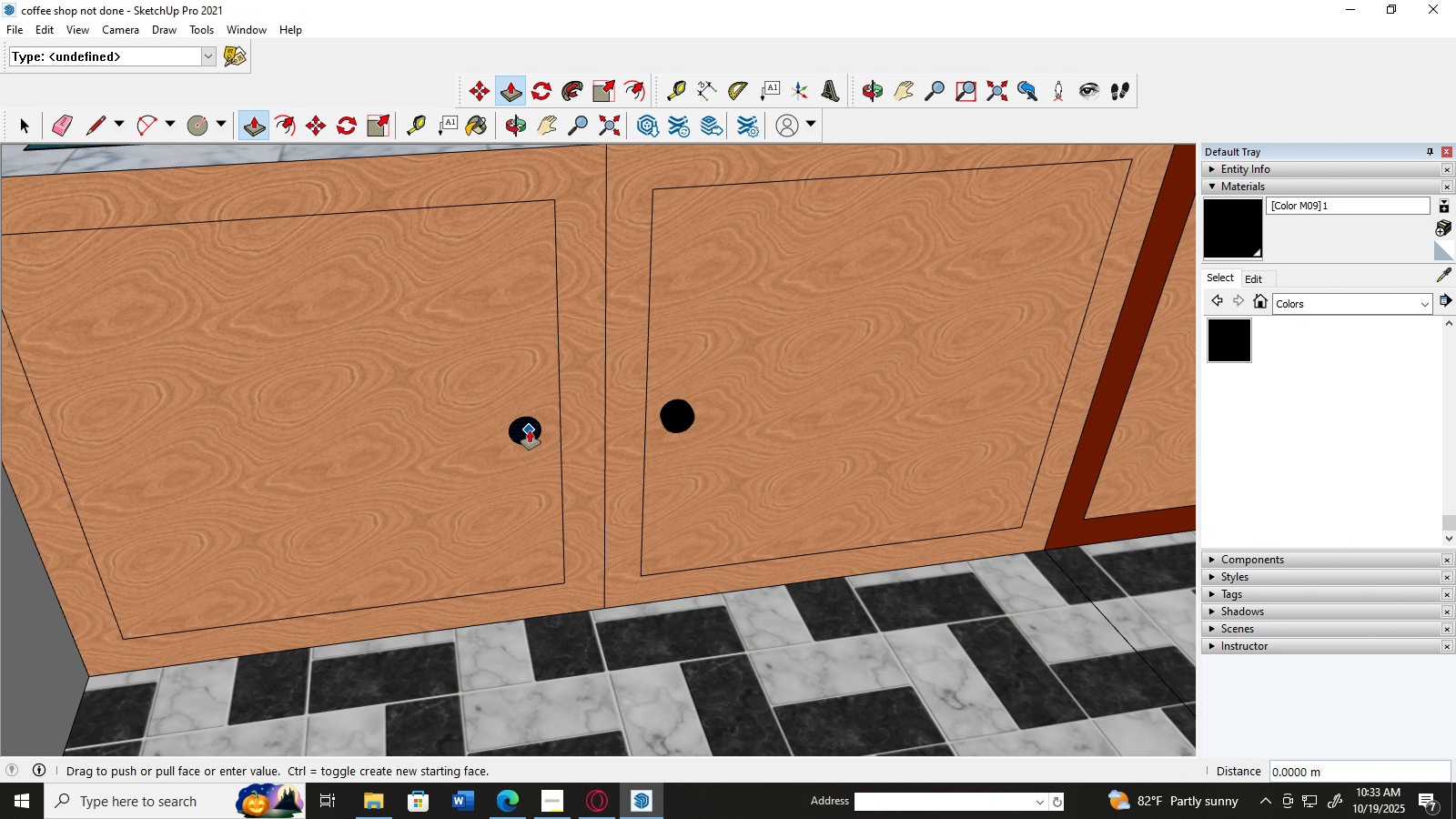 
left_click([530, 430])
 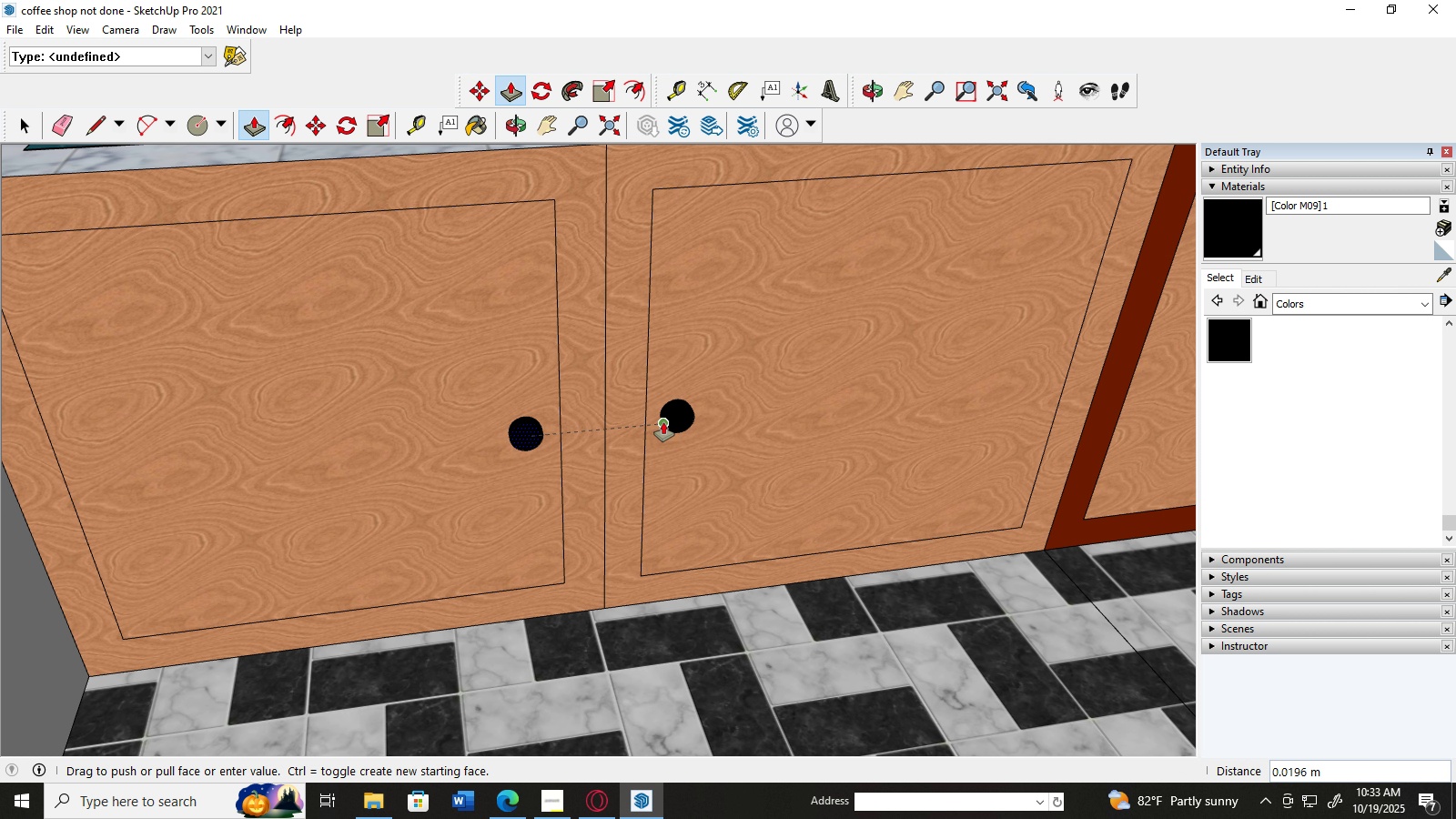 
left_click([663, 422])
 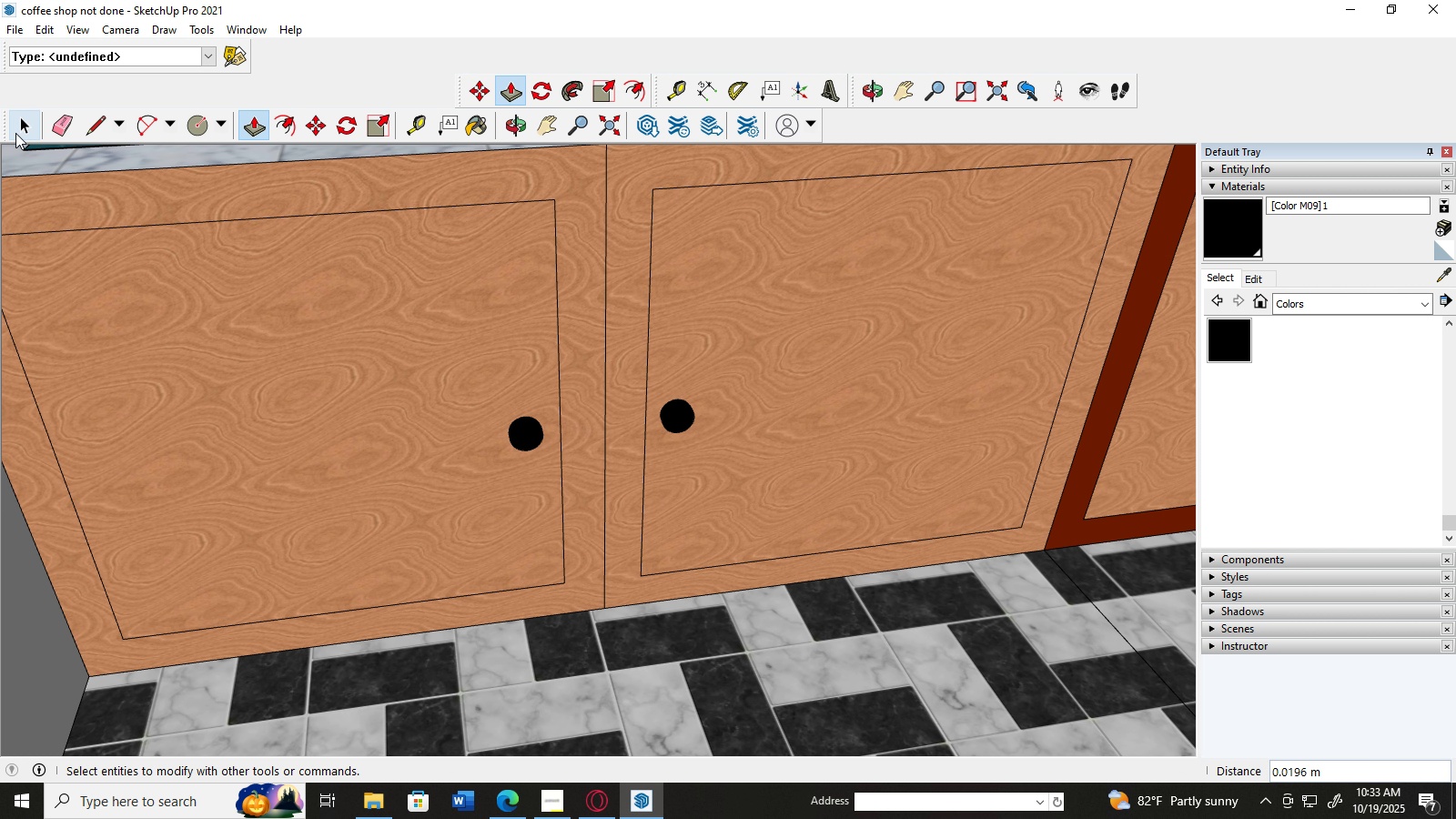 
left_click([15, 133])
 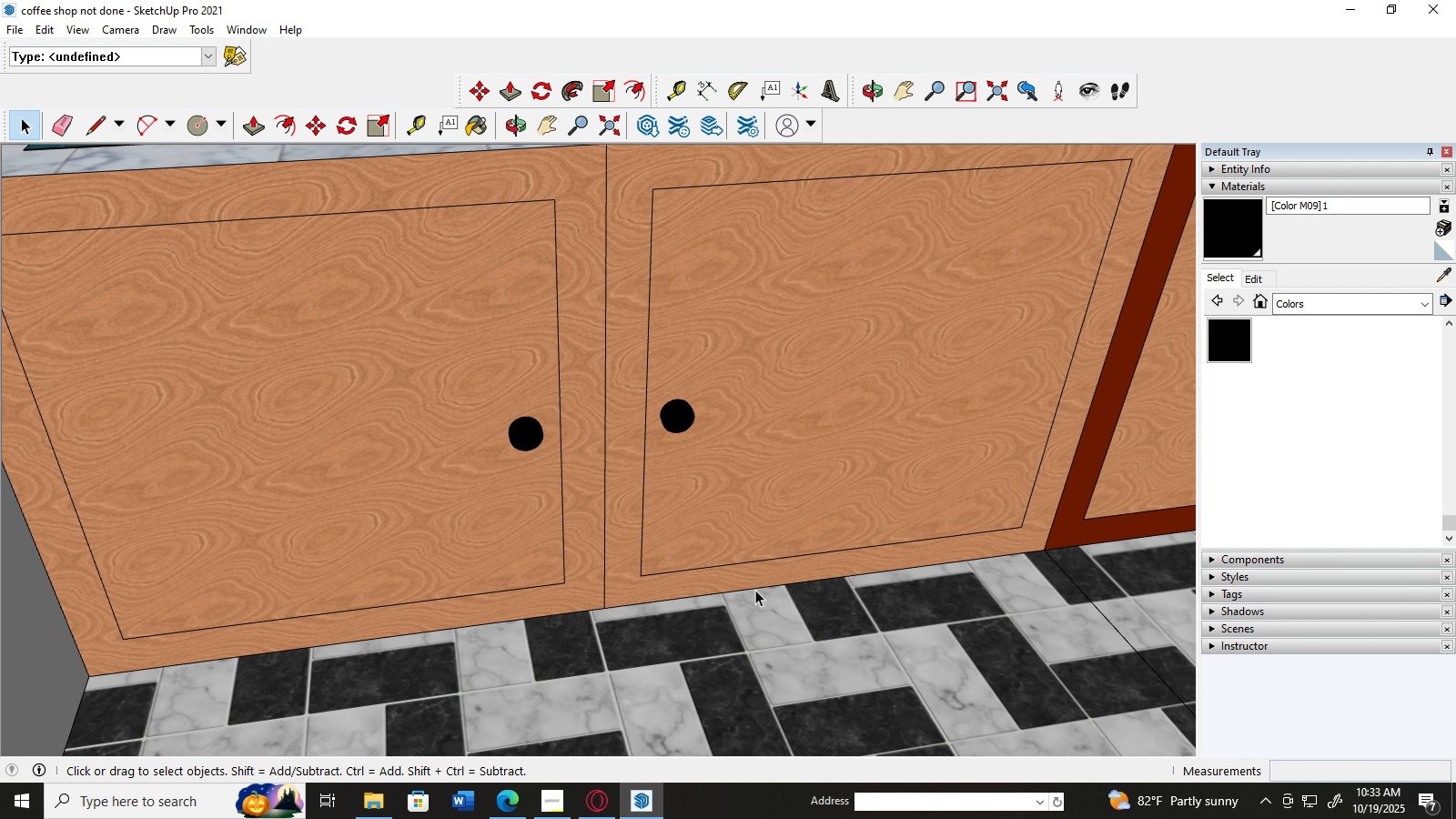 
scroll: coordinate [754, 550], scroll_direction: down, amount: 6.0
 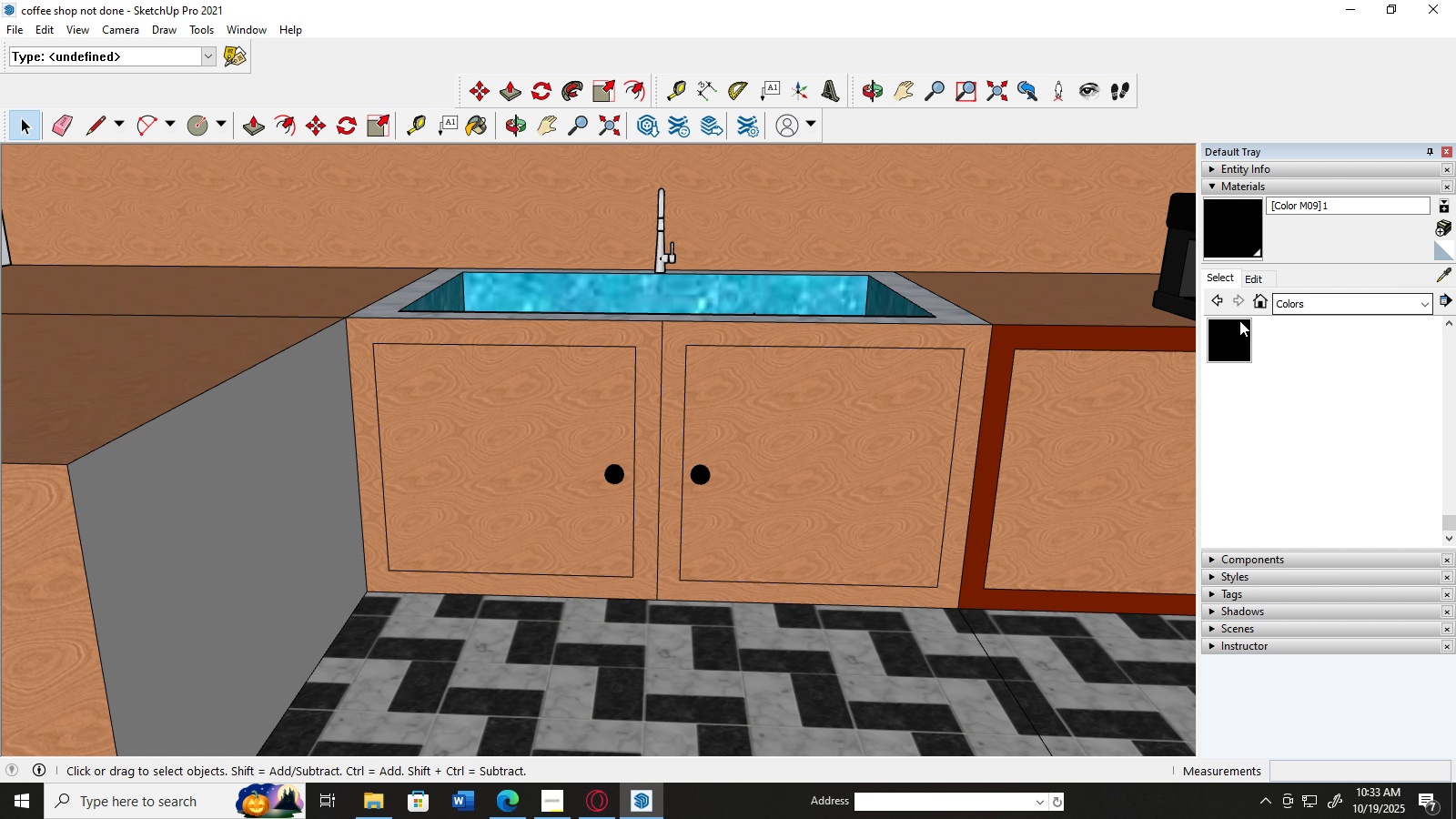 
wait(5.38)
 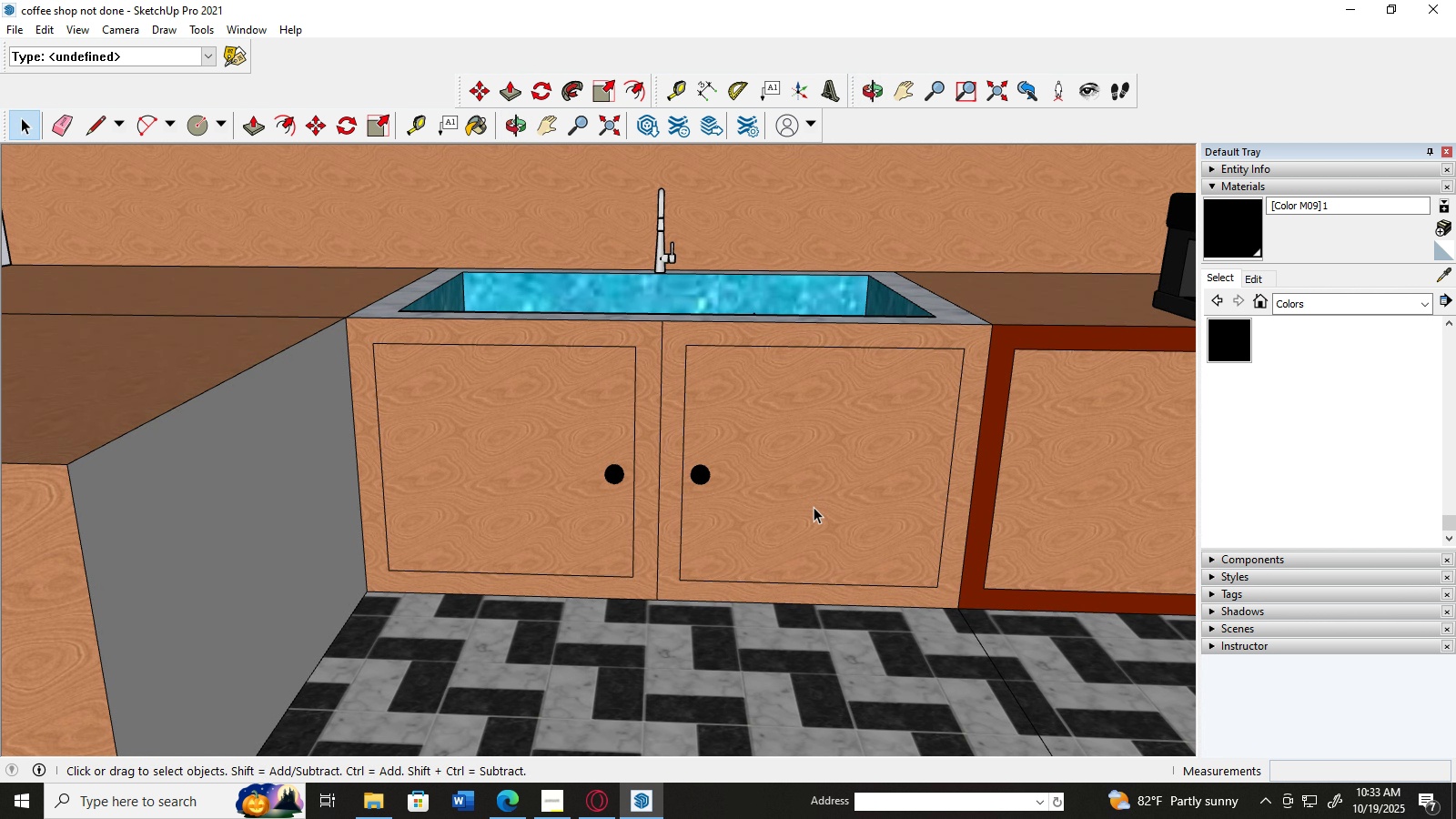 
left_click([977, 361])
 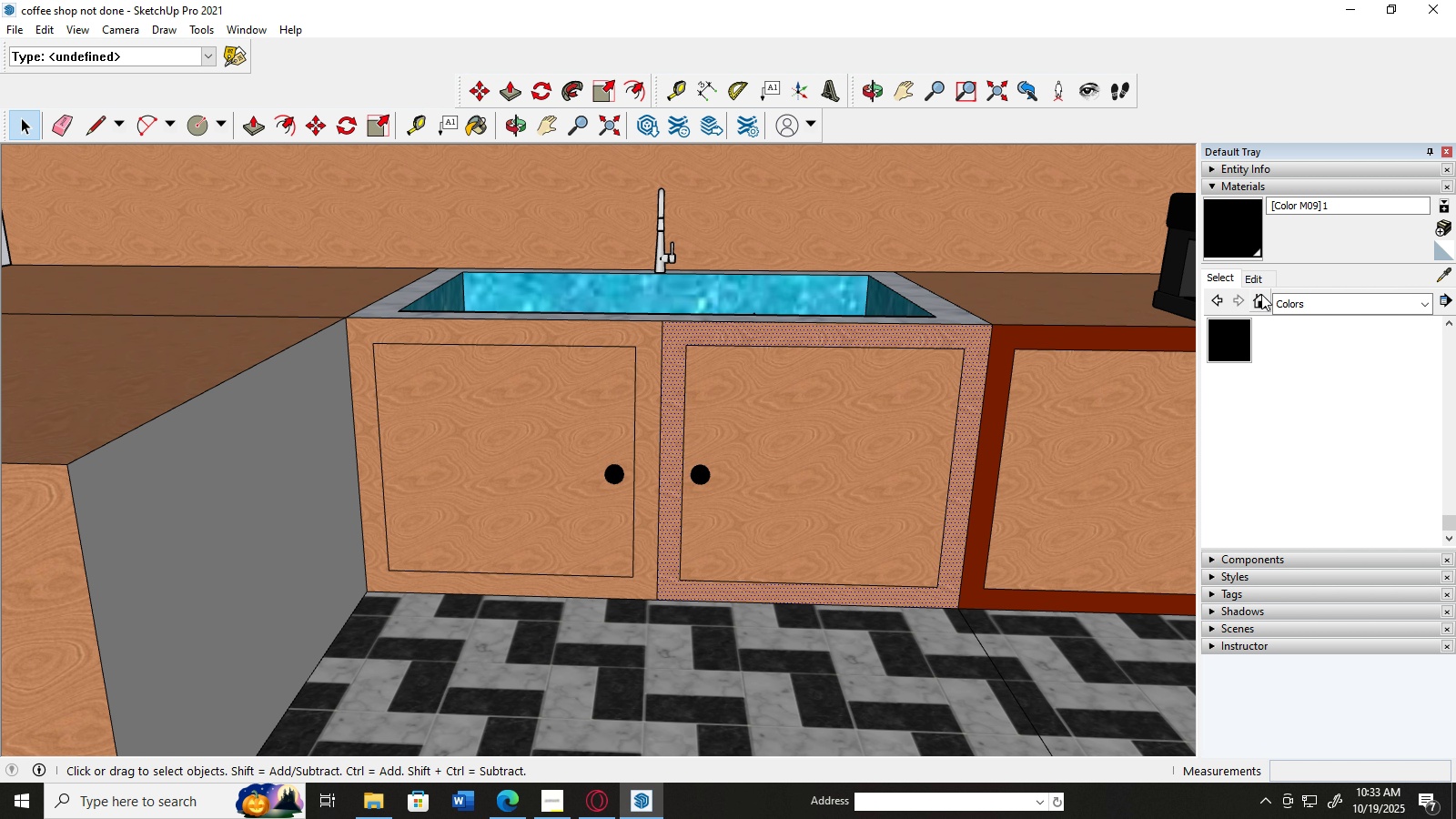 
left_click([1263, 279])
 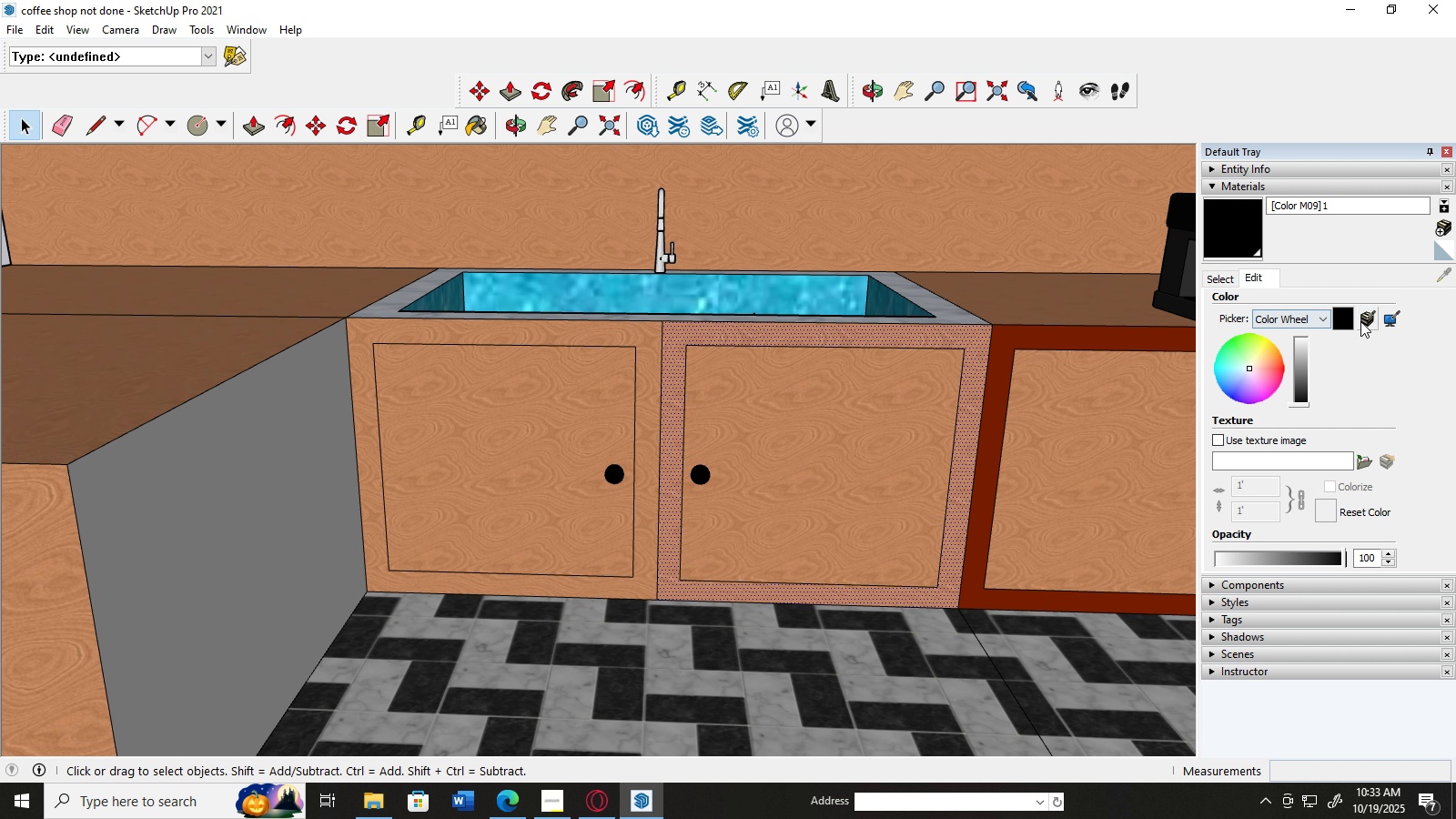 
left_click([1360, 321])
 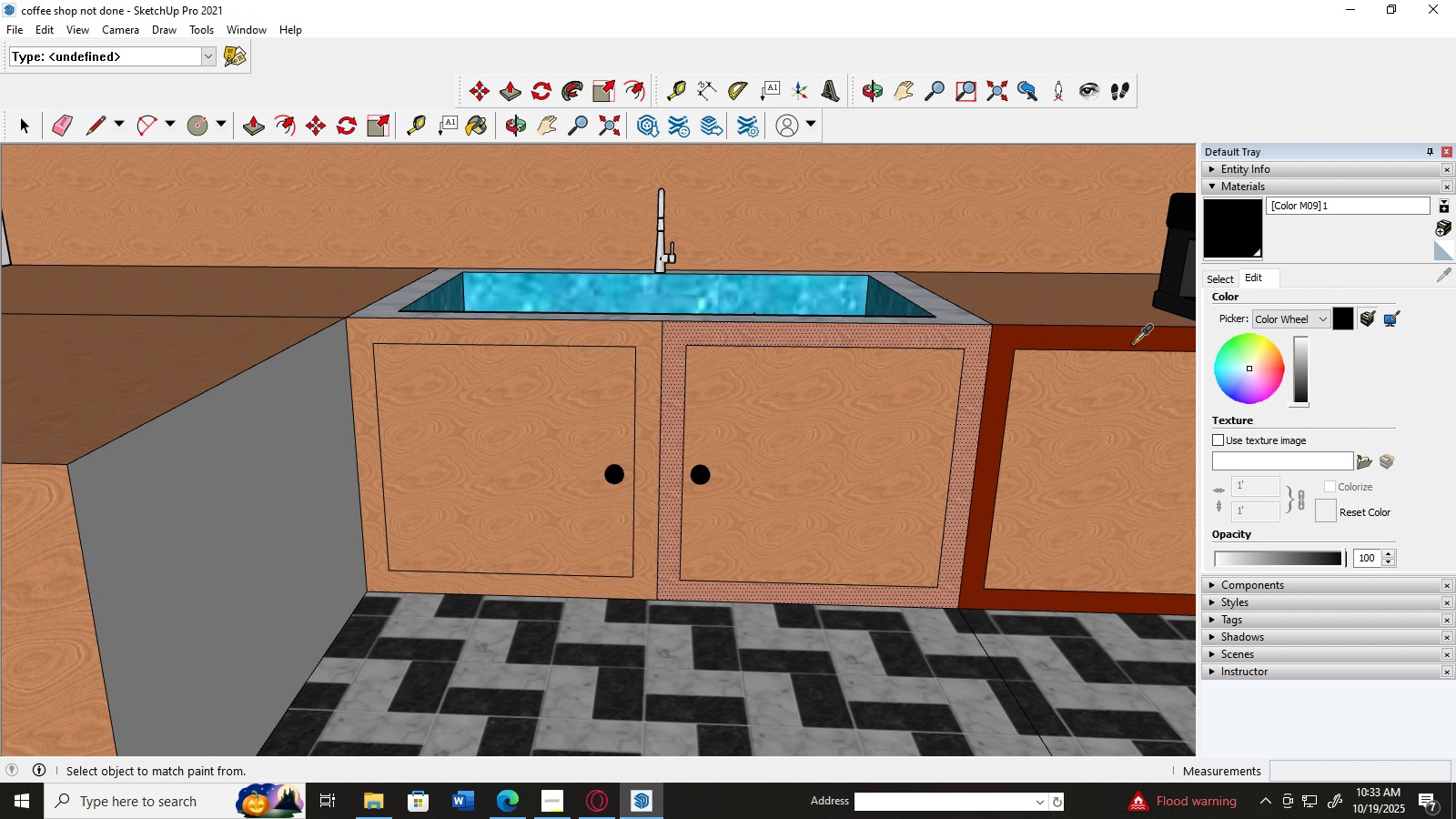 
left_click([1133, 343])
 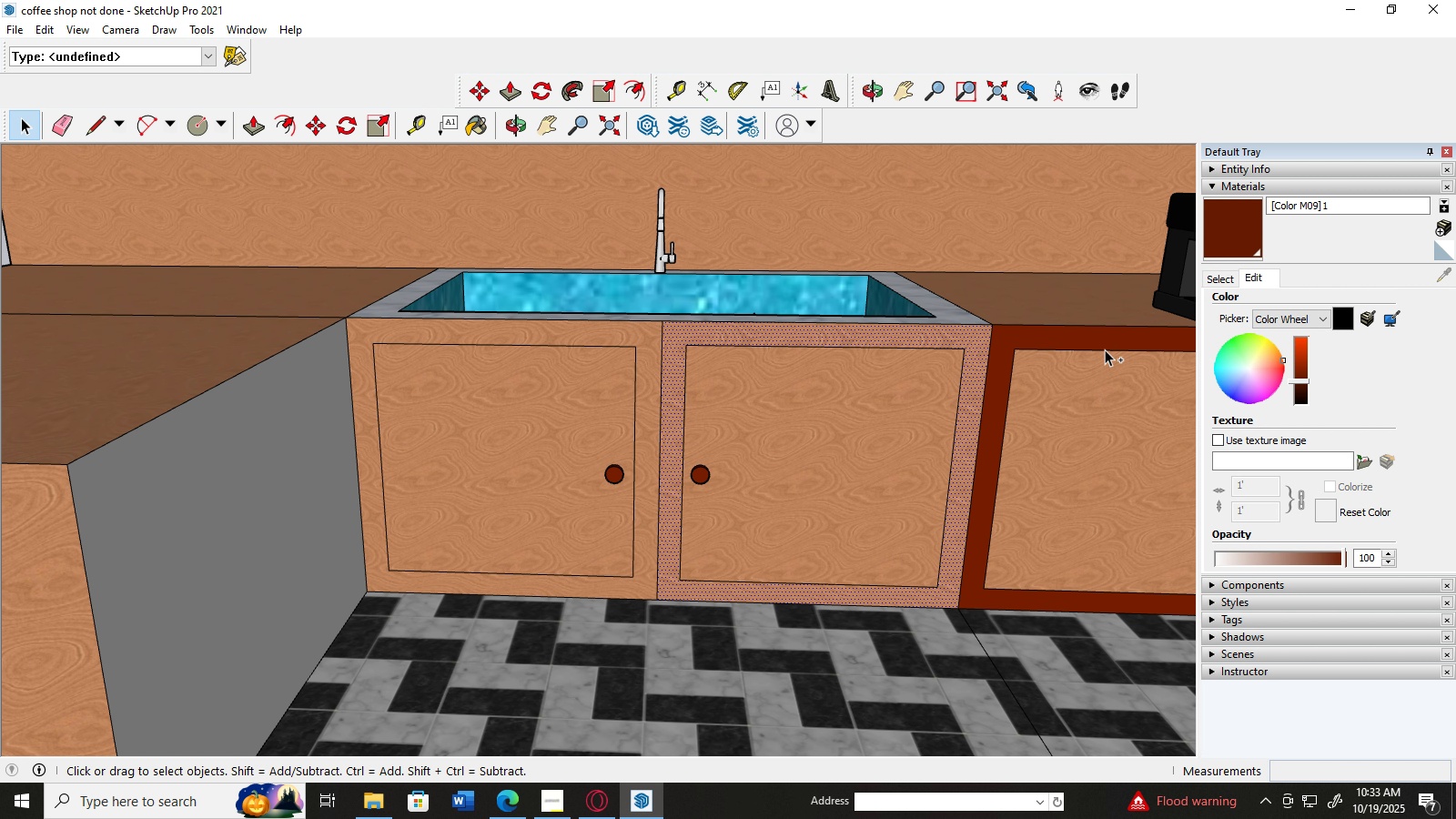 
key(Control+Z)
 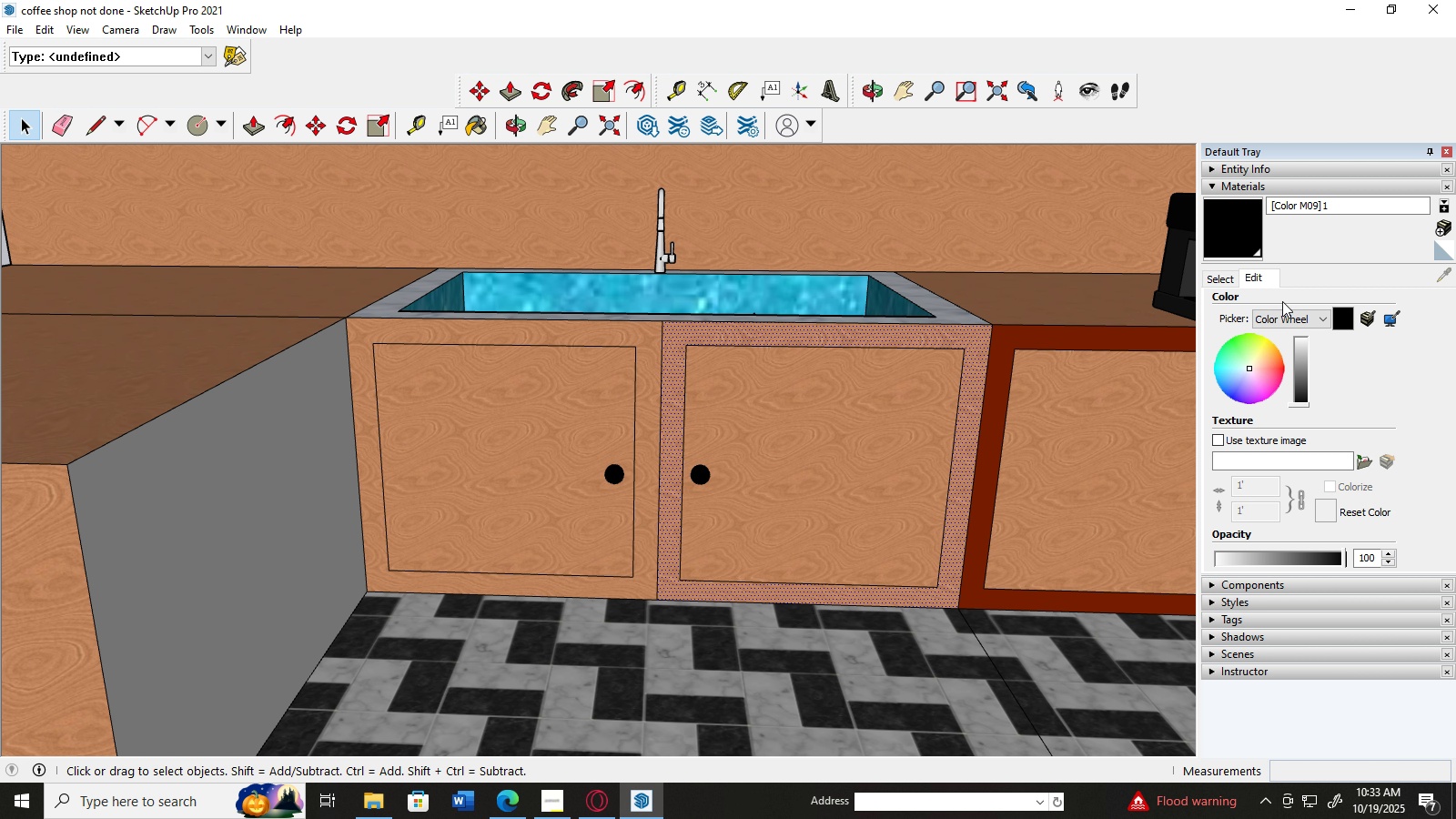 
left_click([1380, 316])
 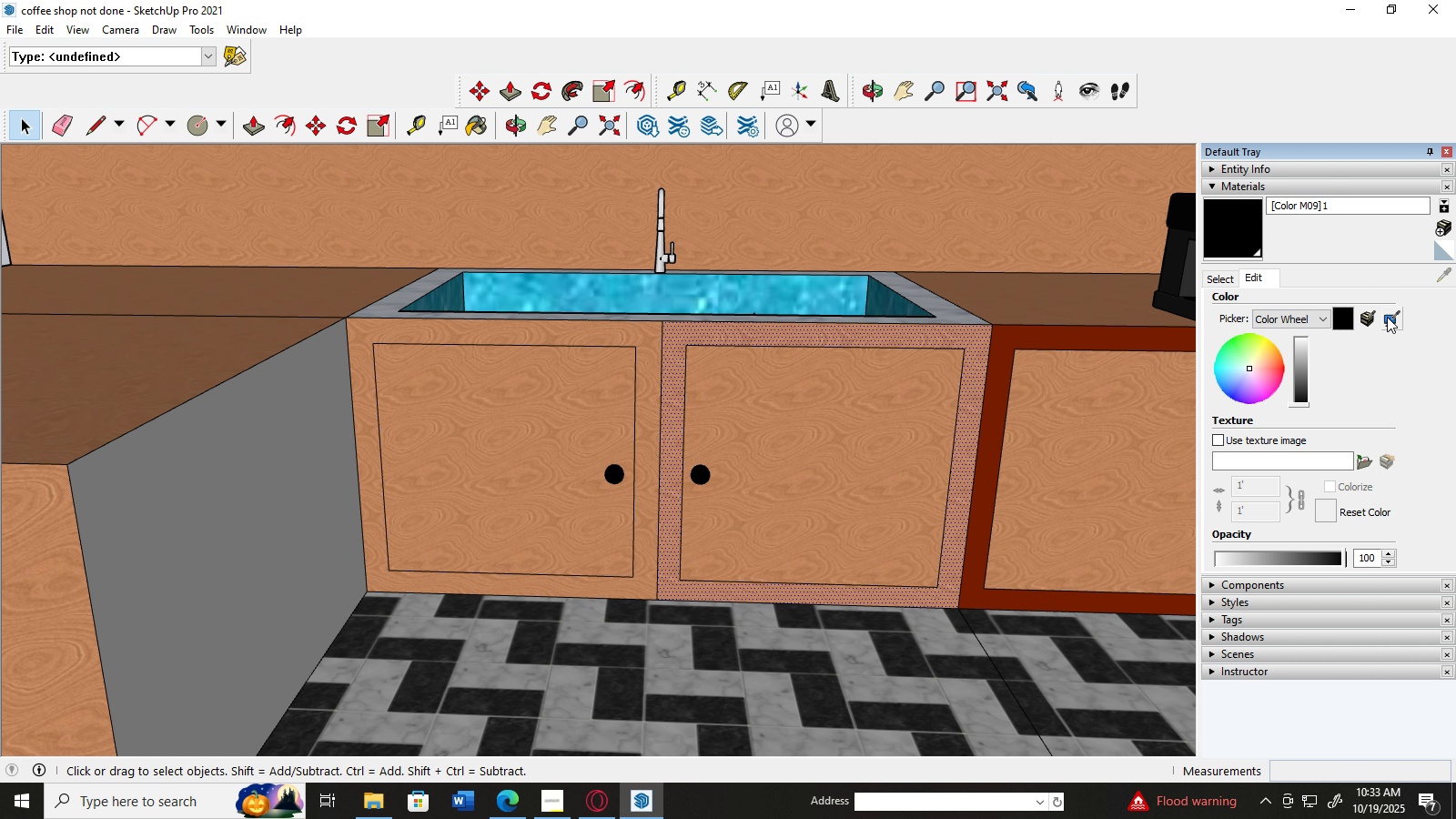 
left_click([1387, 317])
 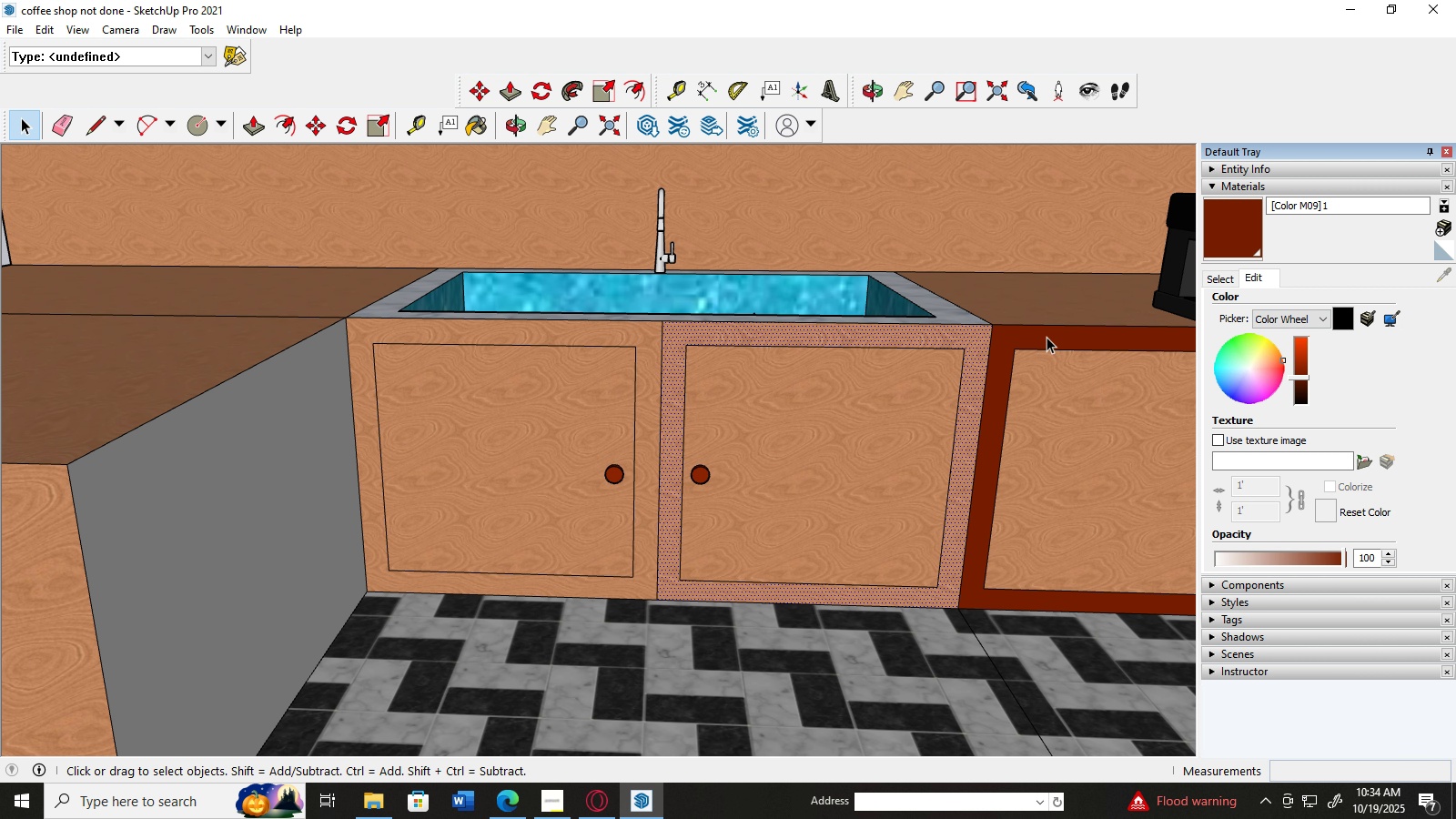 
left_click([1213, 225])
 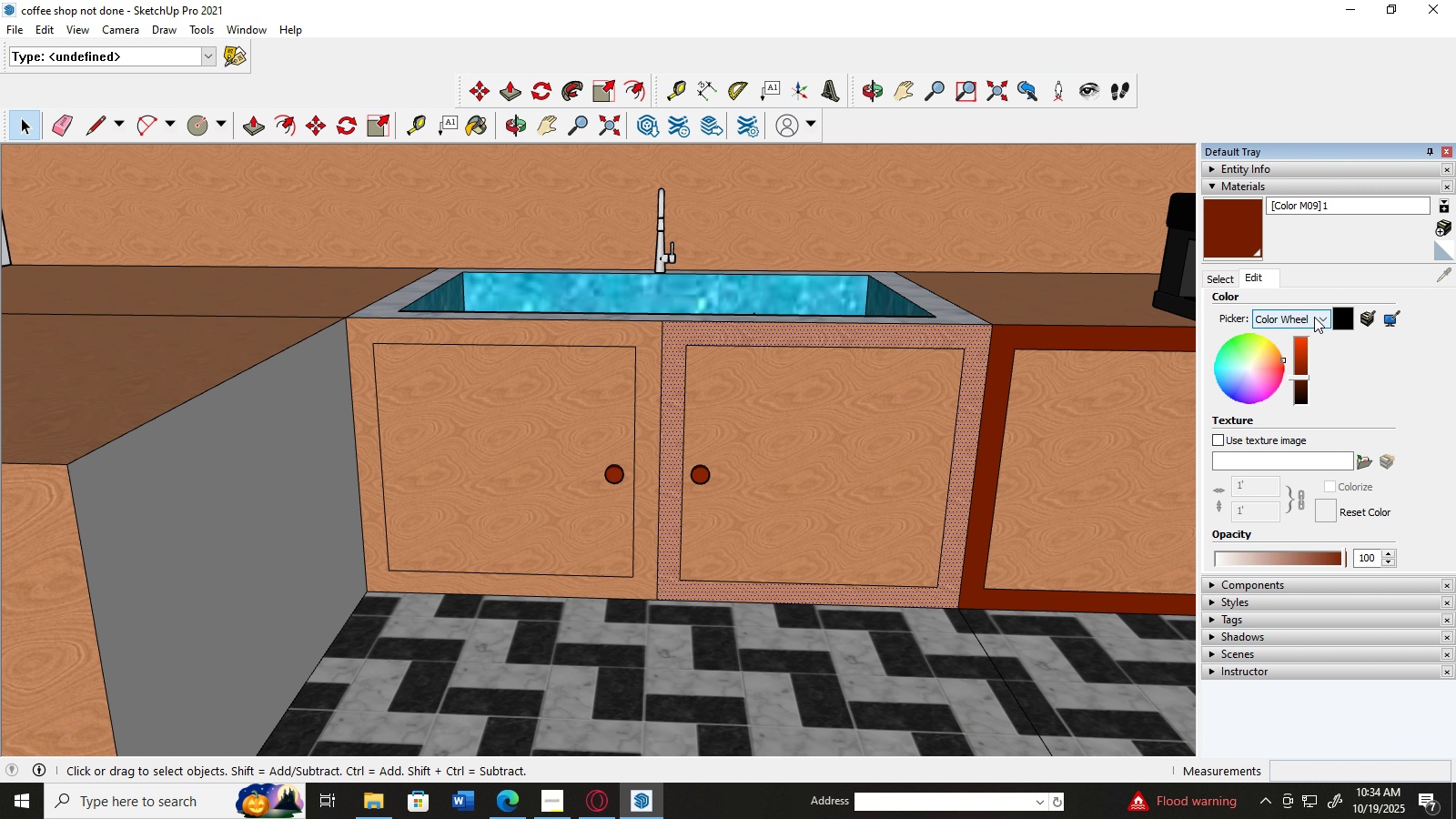 
left_click([1363, 318])
 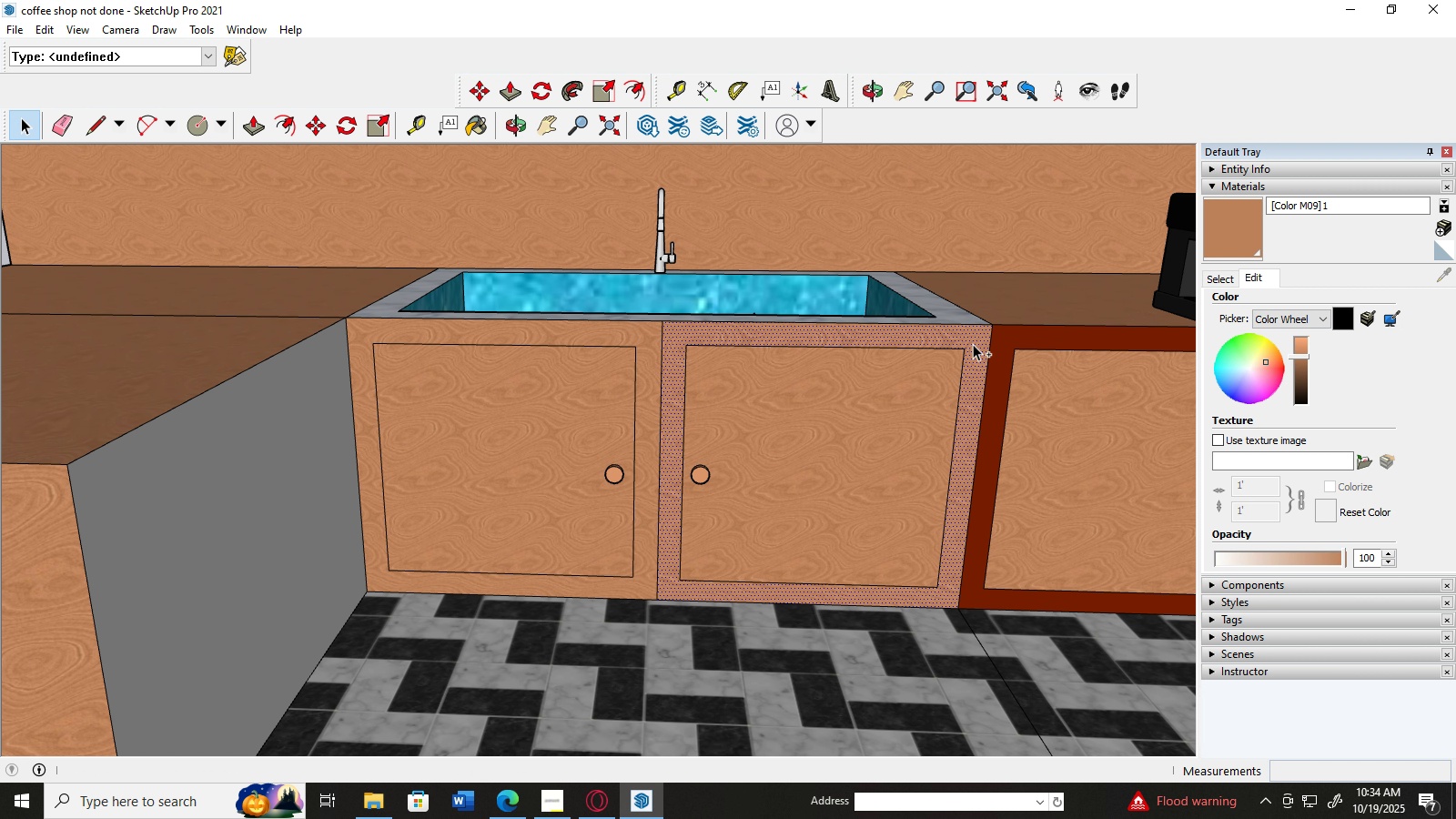 
key(Control+Z)
 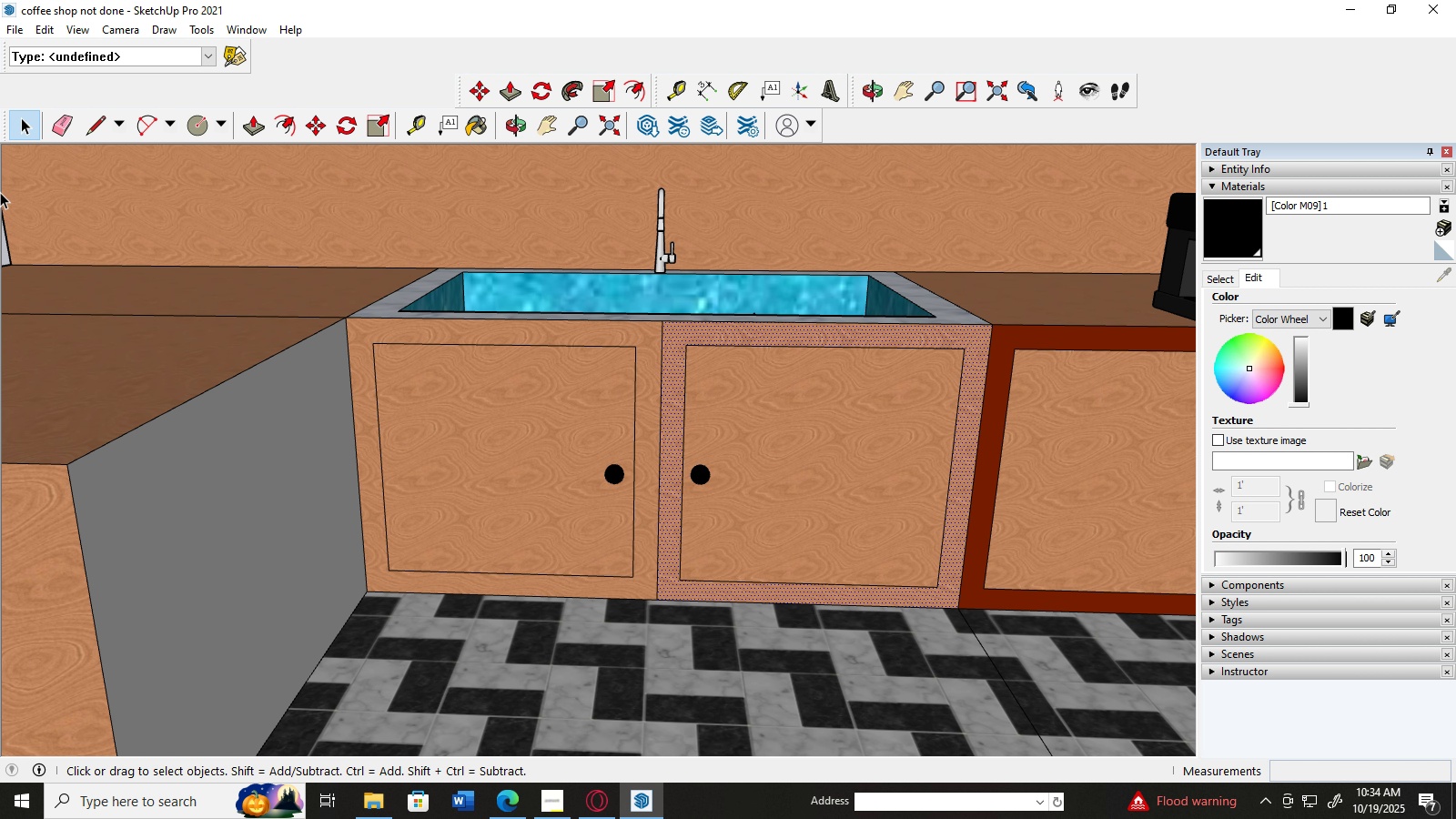 
scroll: coordinate [410, 407], scroll_direction: down, amount: 6.0
 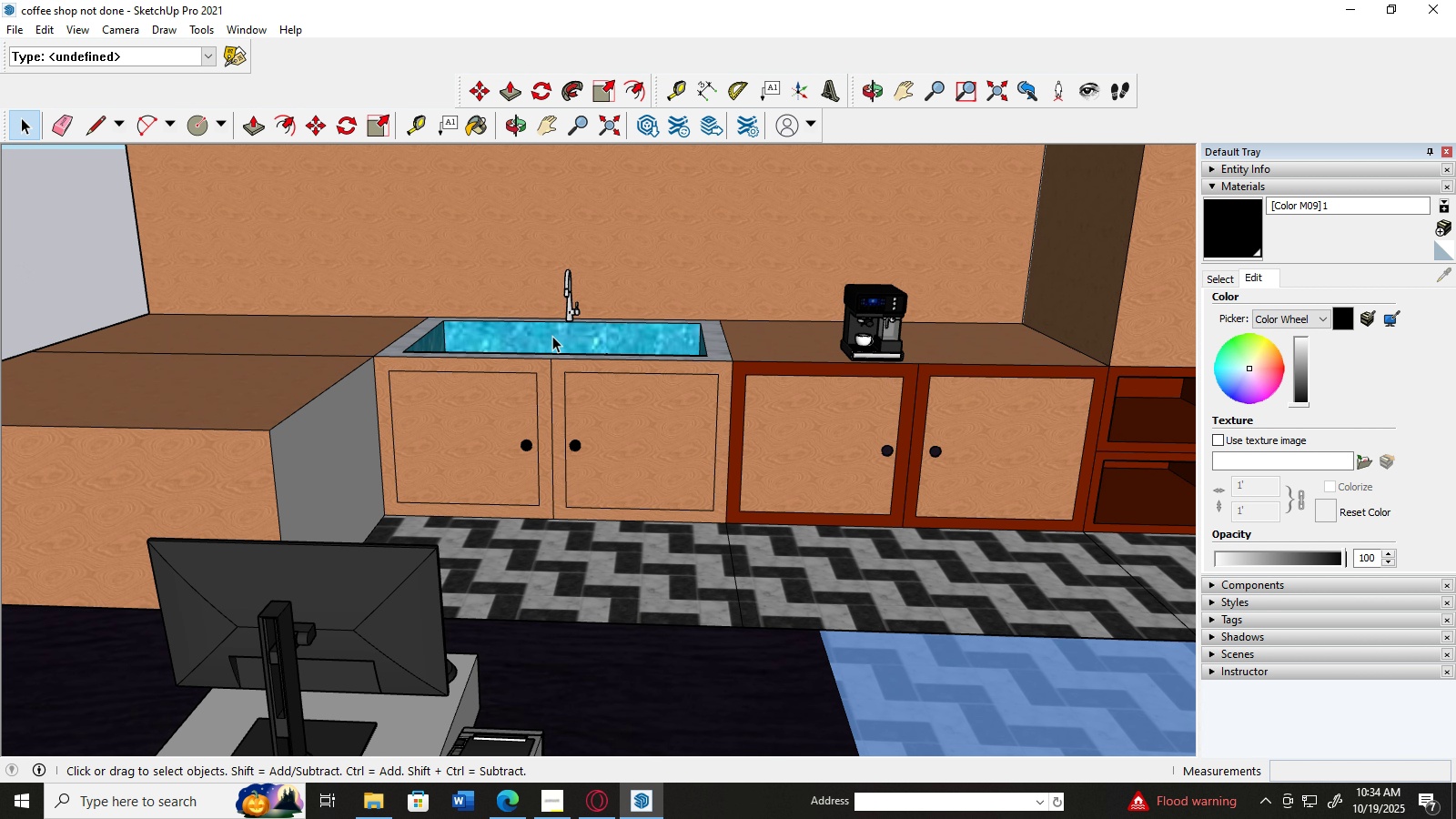 
left_click([562, 364])
 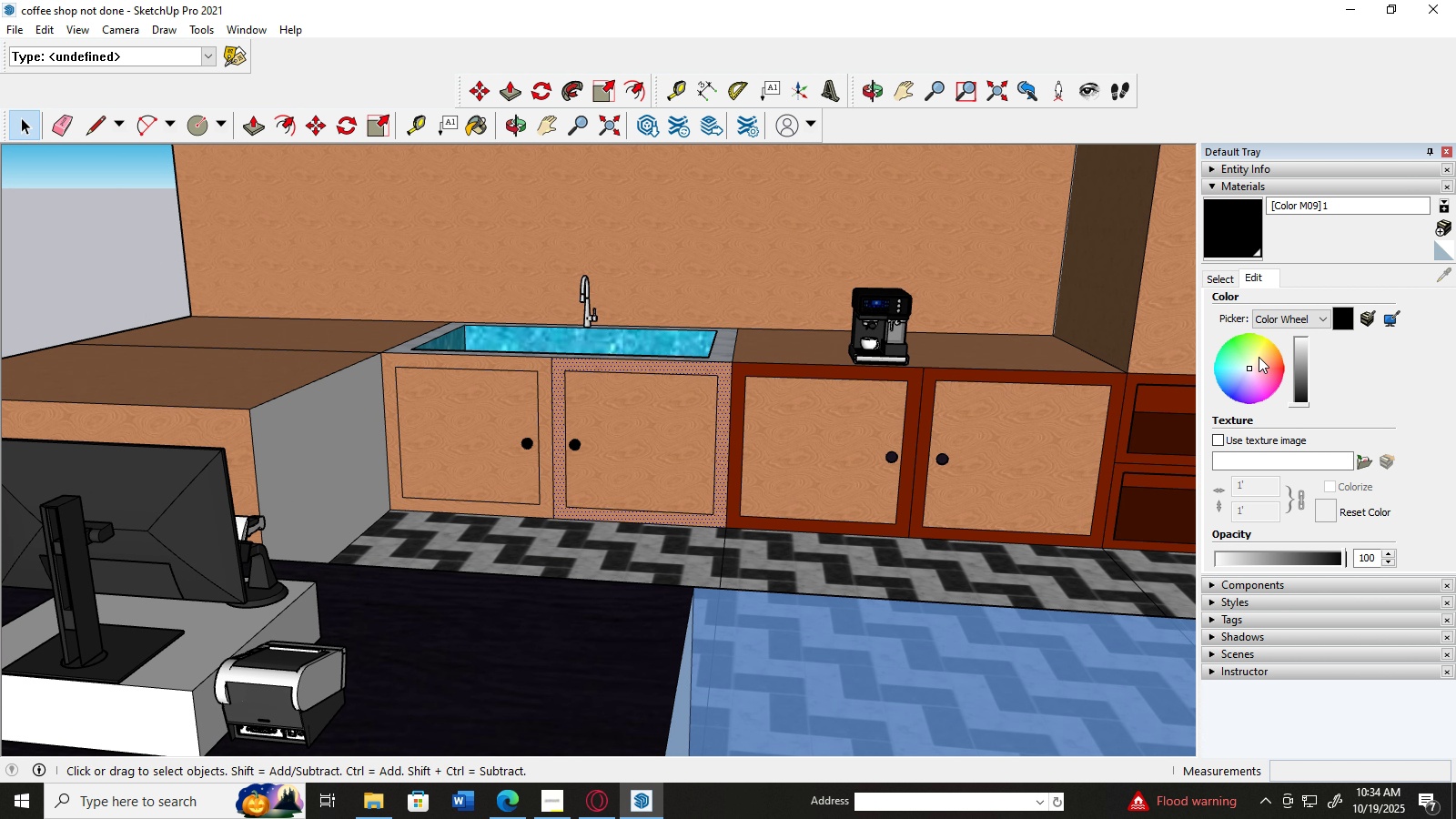 
left_click([1341, 318])
 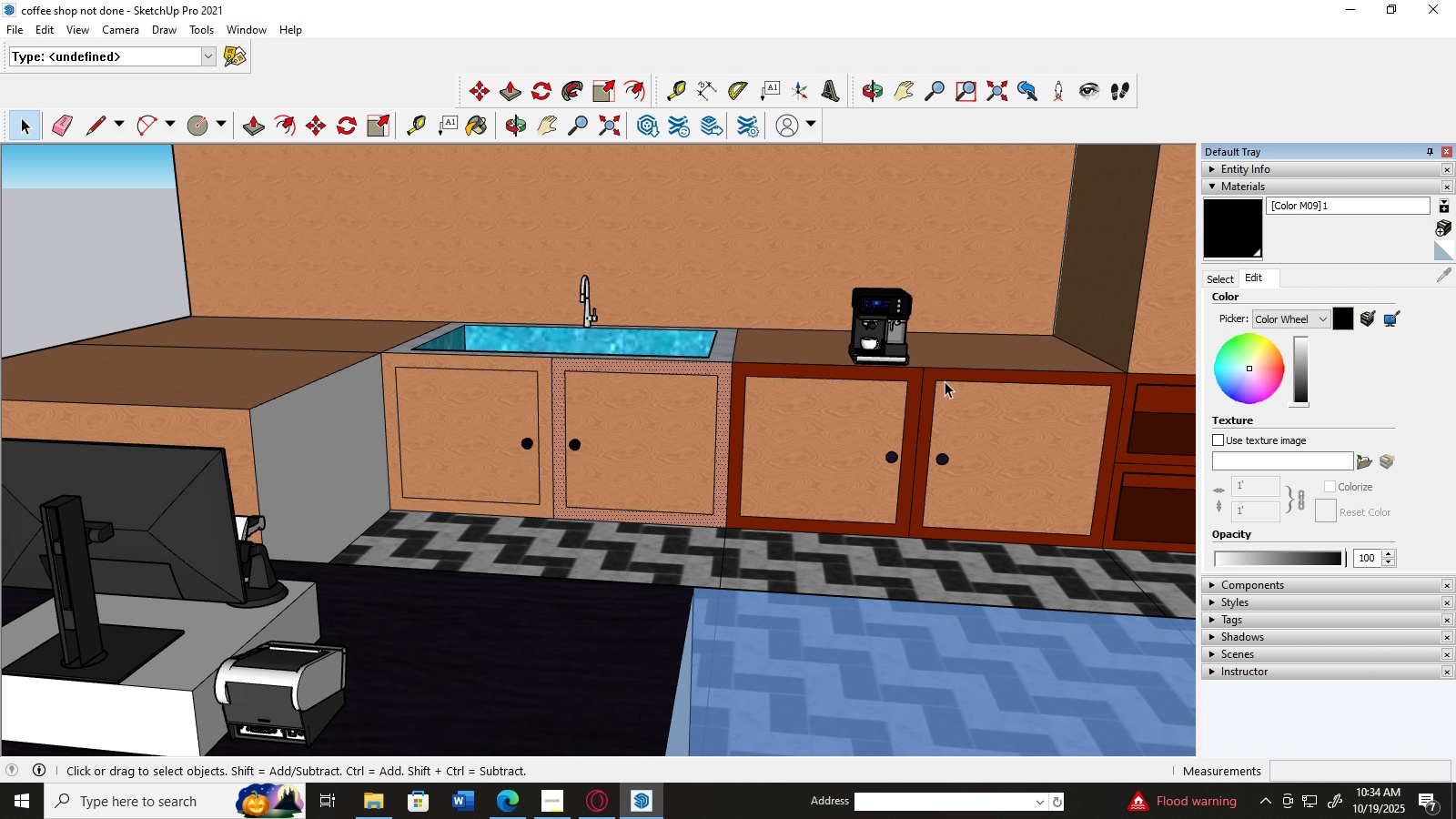 
left_click([916, 378])
 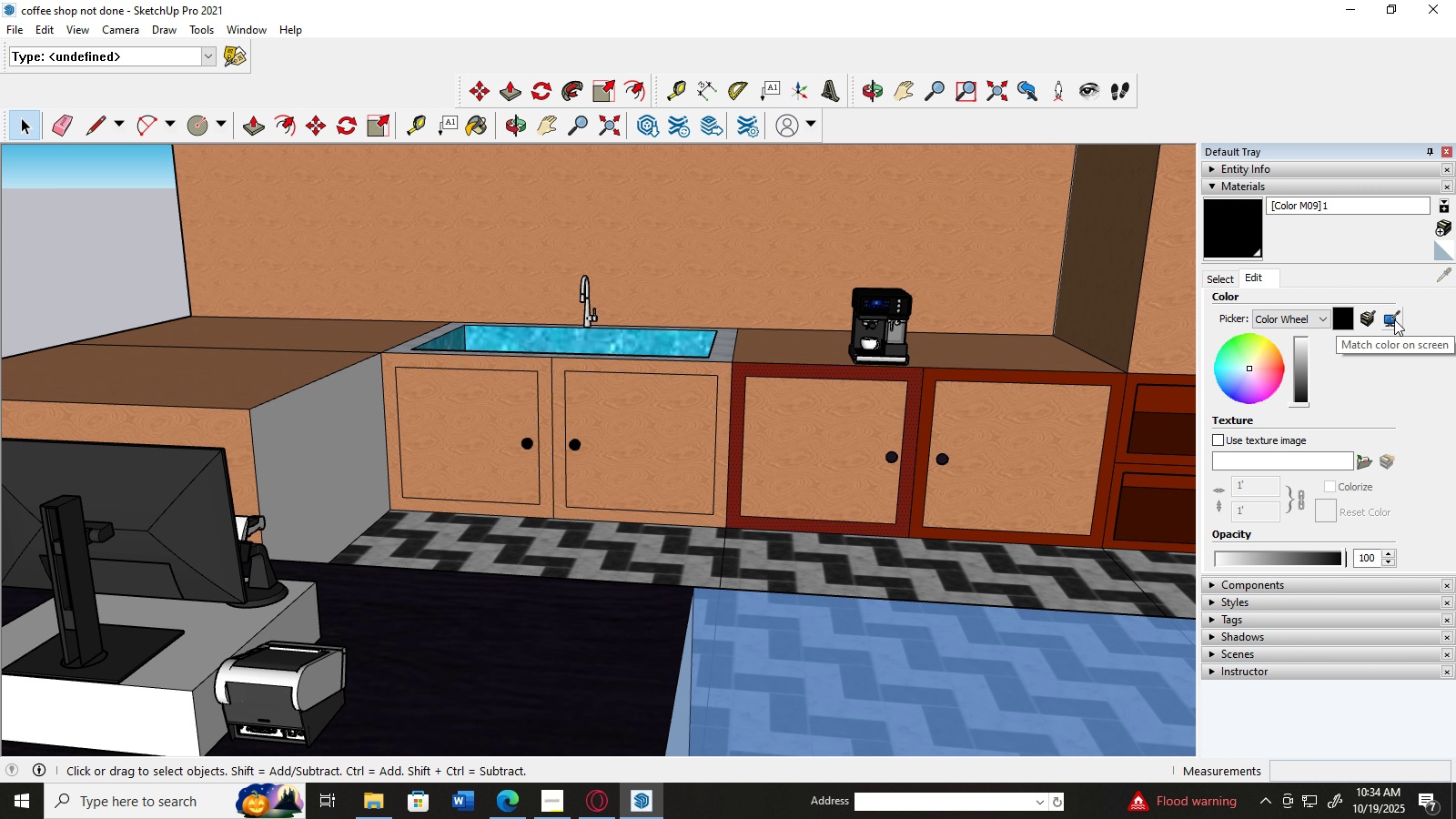 
left_click([1394, 319])
 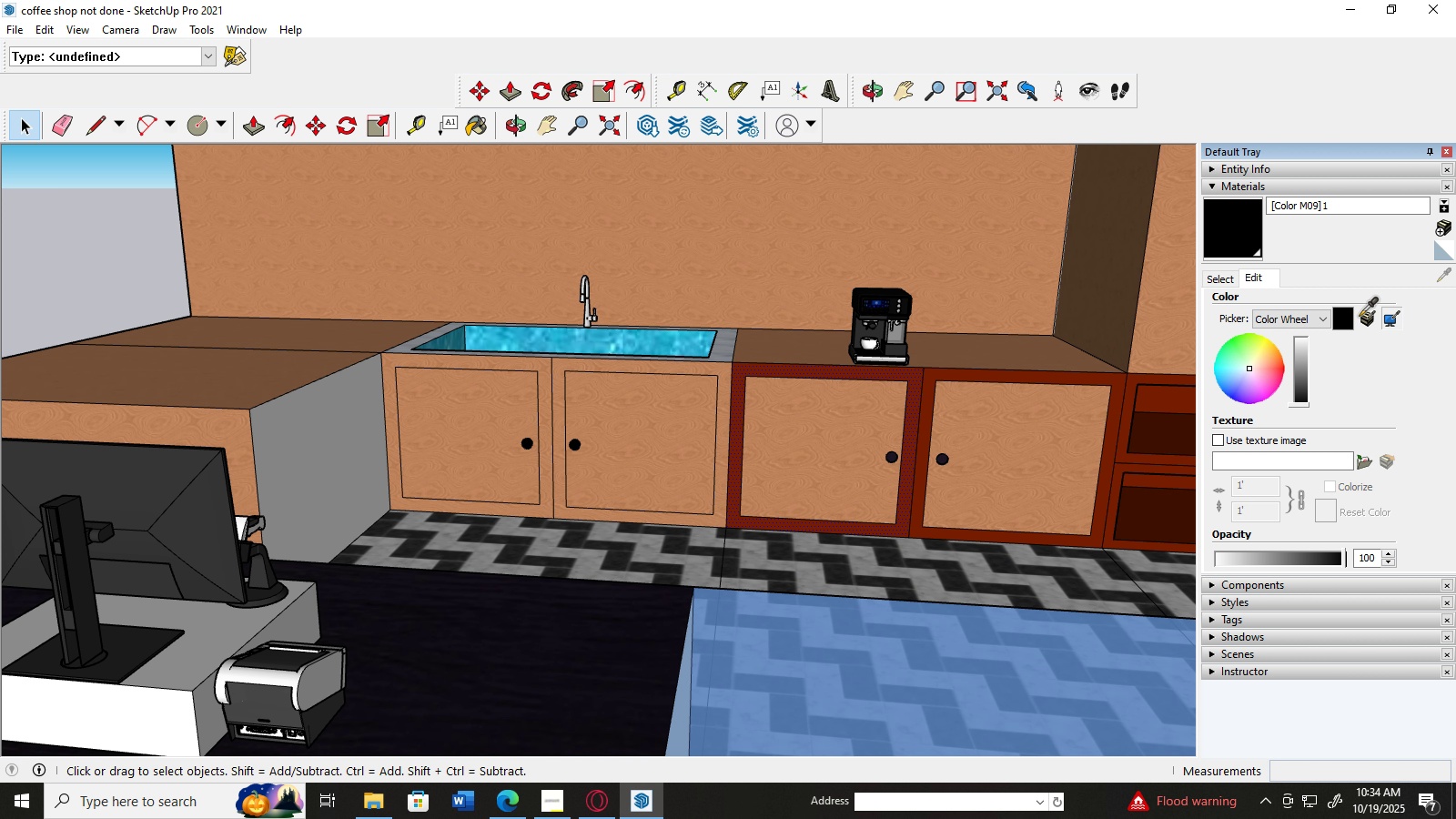 
left_click([1366, 323])
 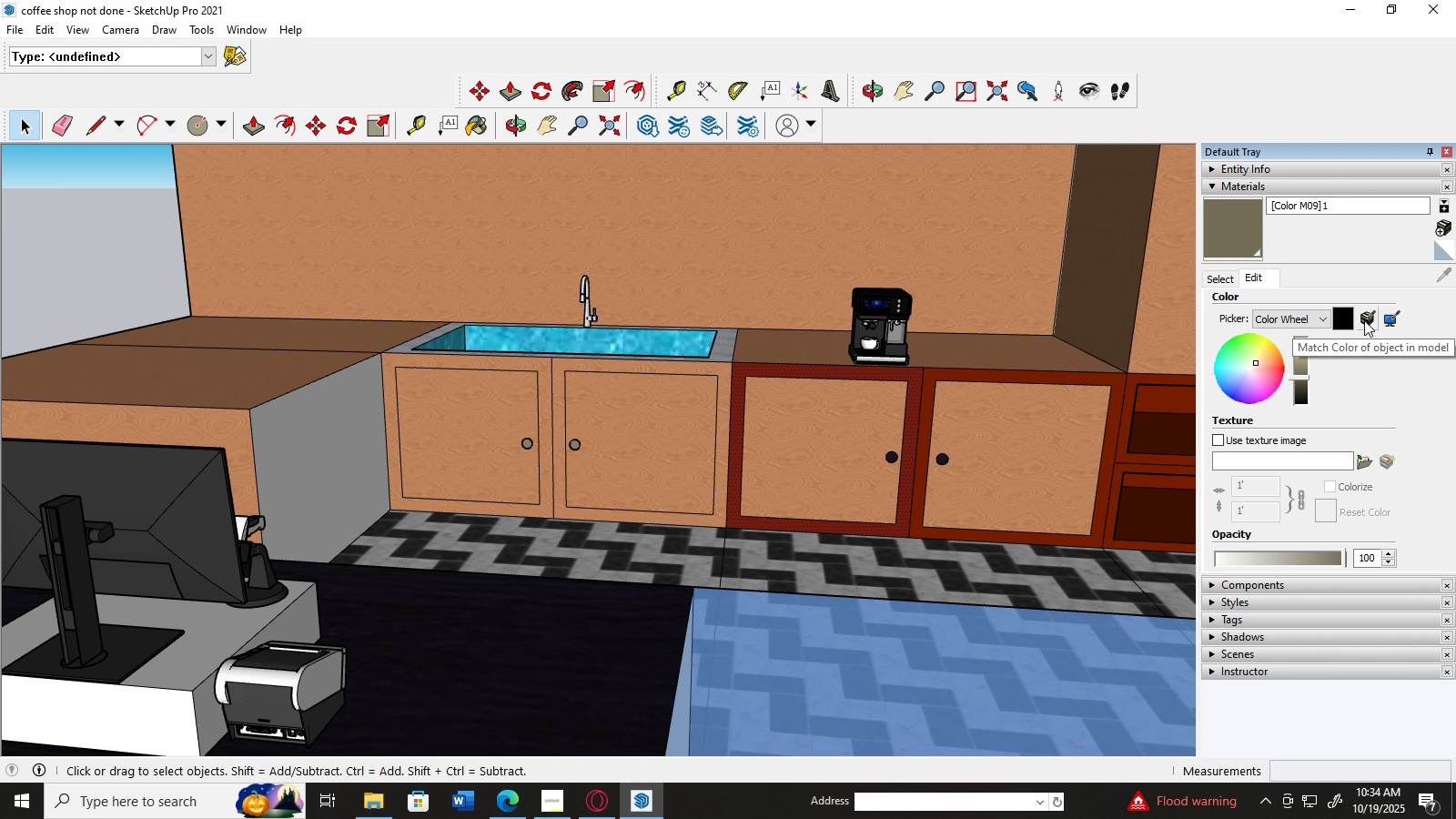 
left_click([1364, 320])
 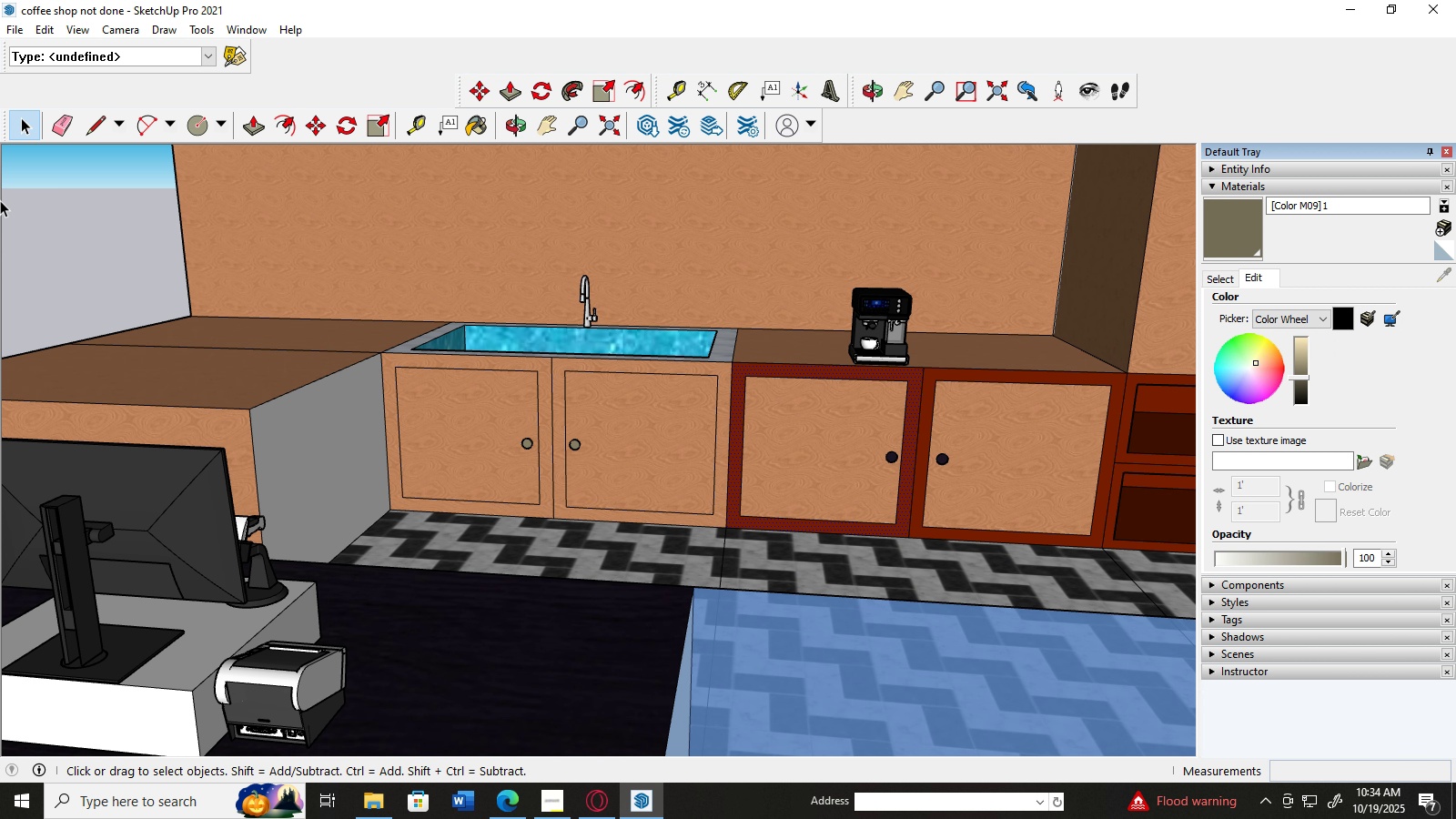 
left_click([58, 200])
 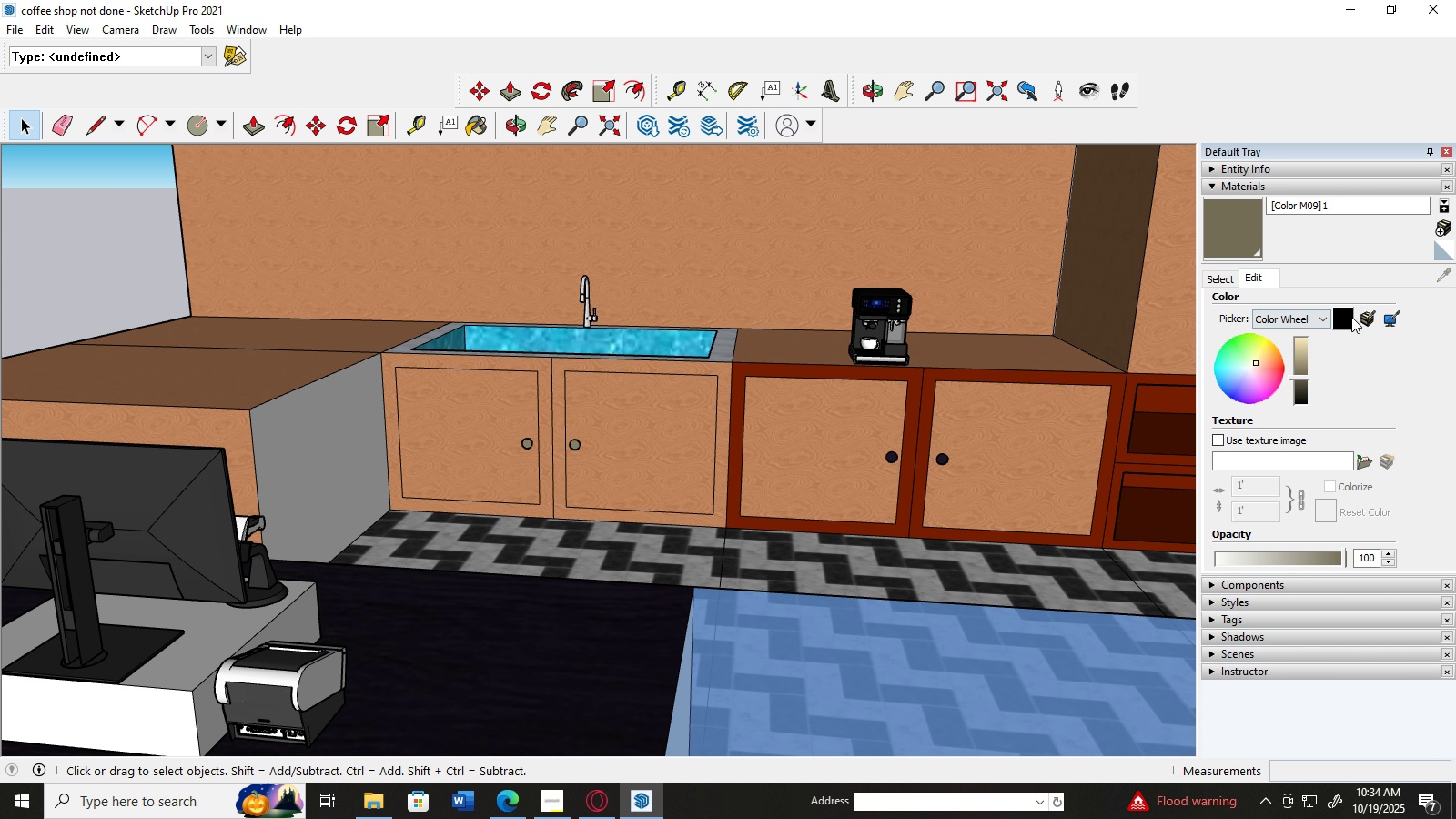 
left_click([1367, 318])
 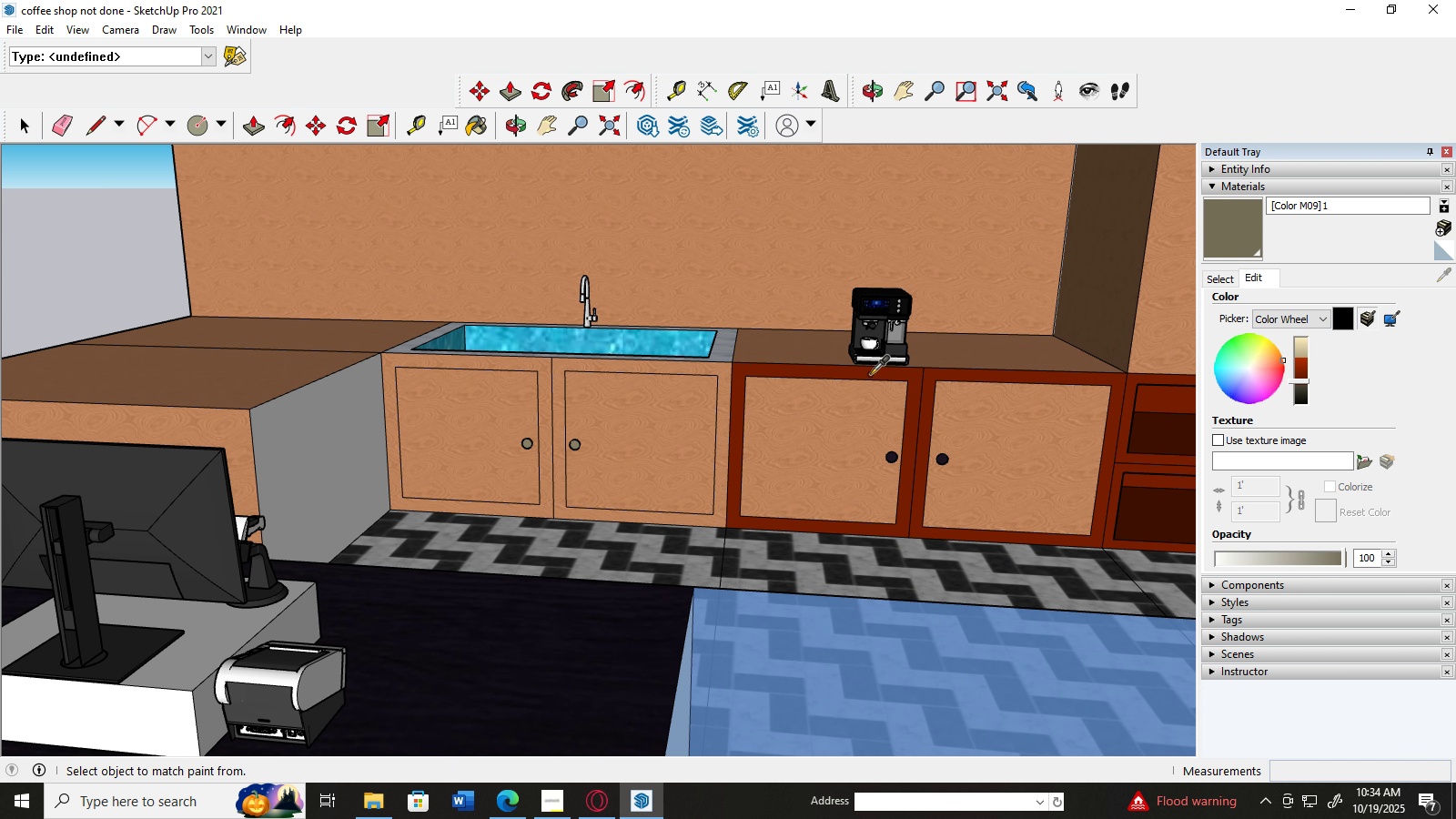 
left_click([870, 374])
 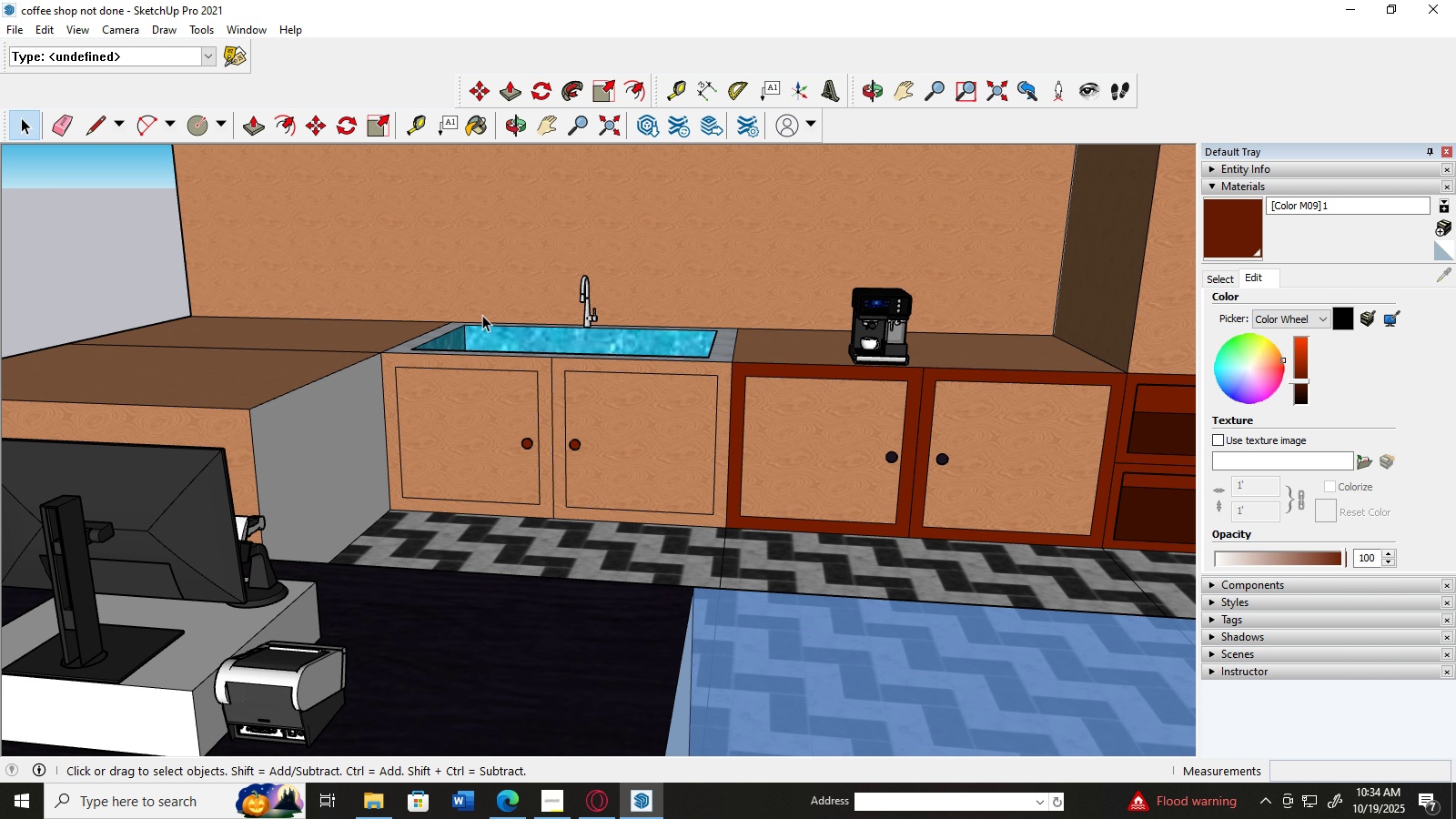 
scroll: coordinate [619, 360], scroll_direction: up, amount: 3.0
 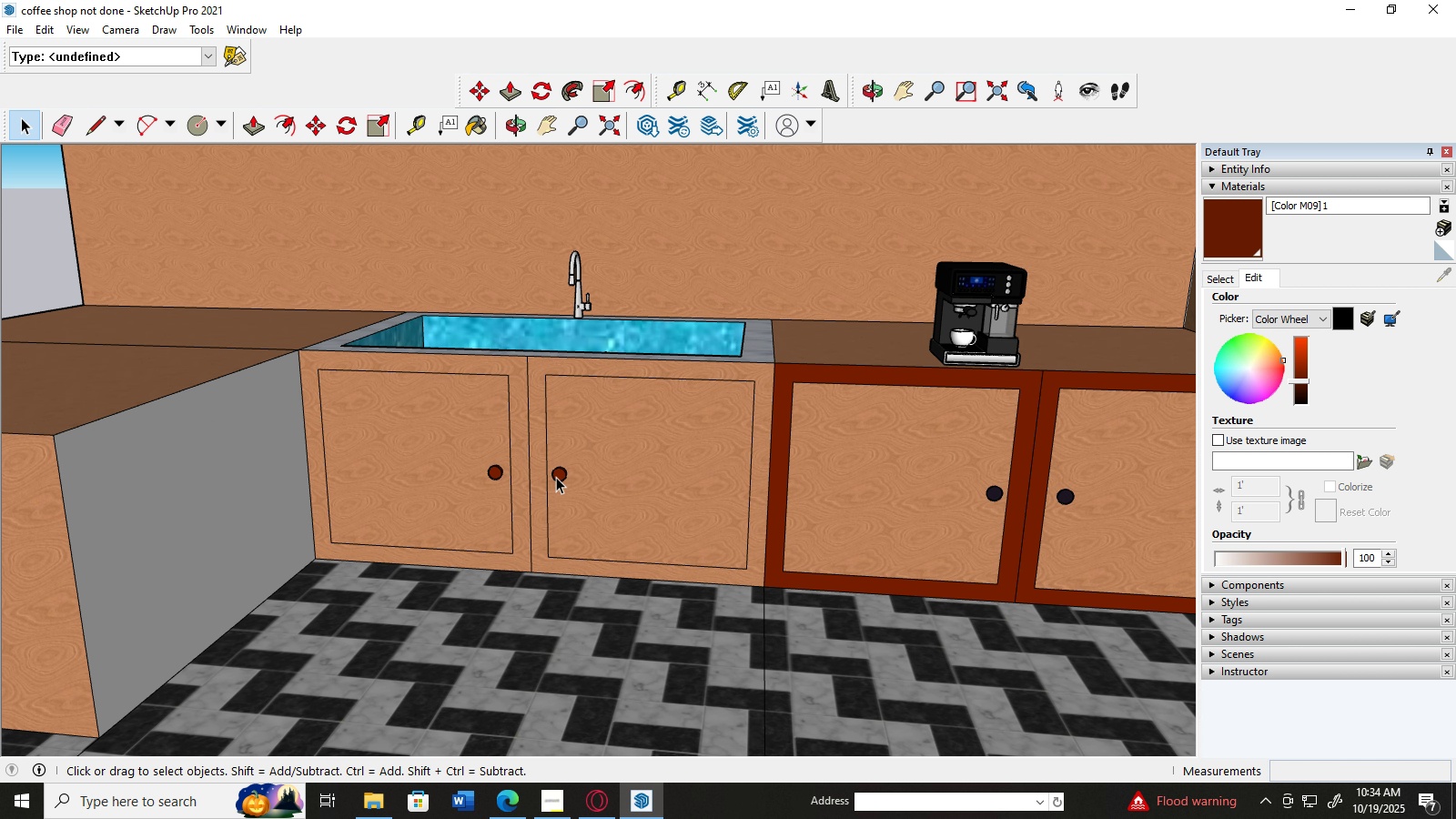 
left_click([556, 477])
 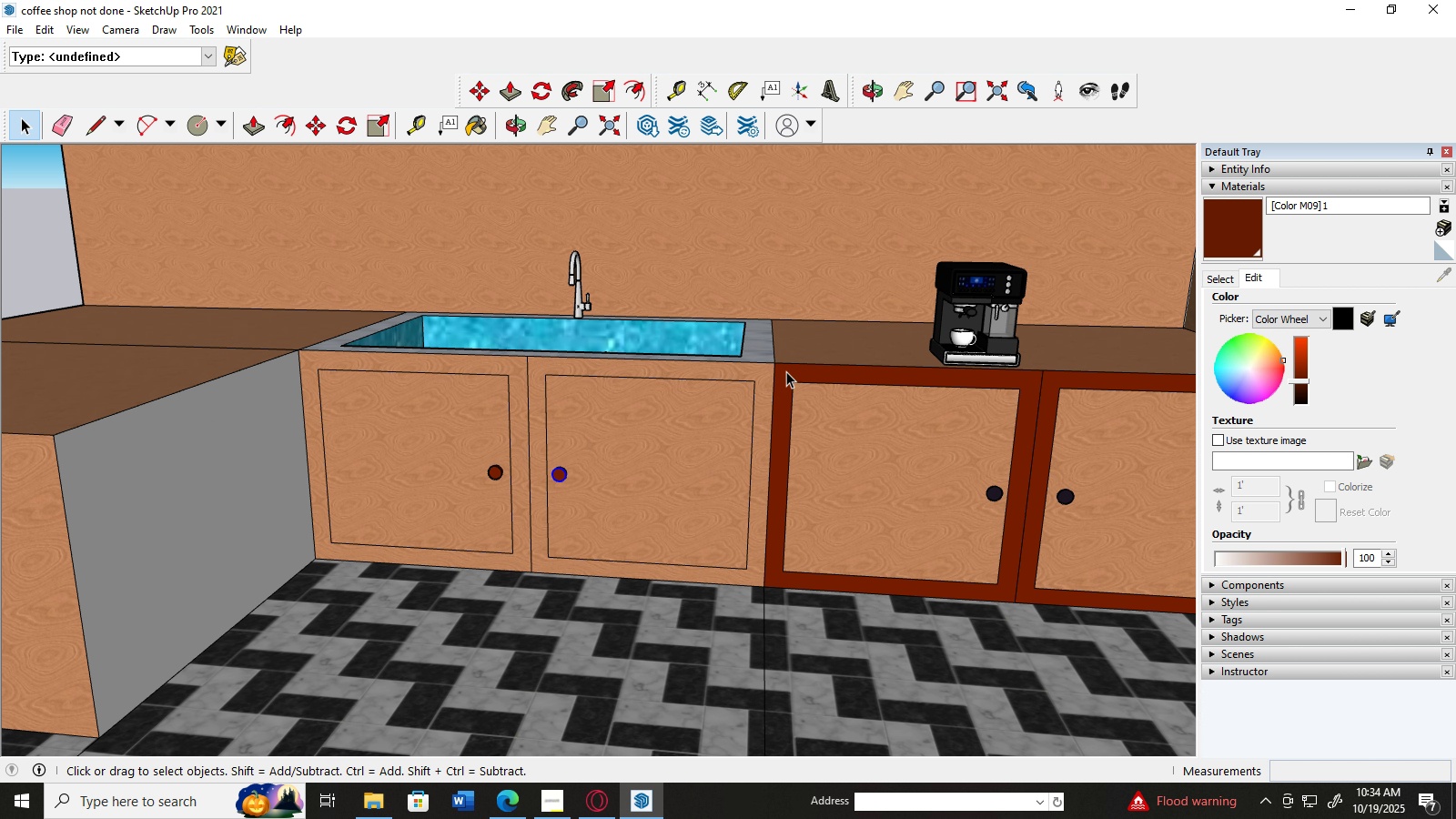 
left_click([756, 373])
 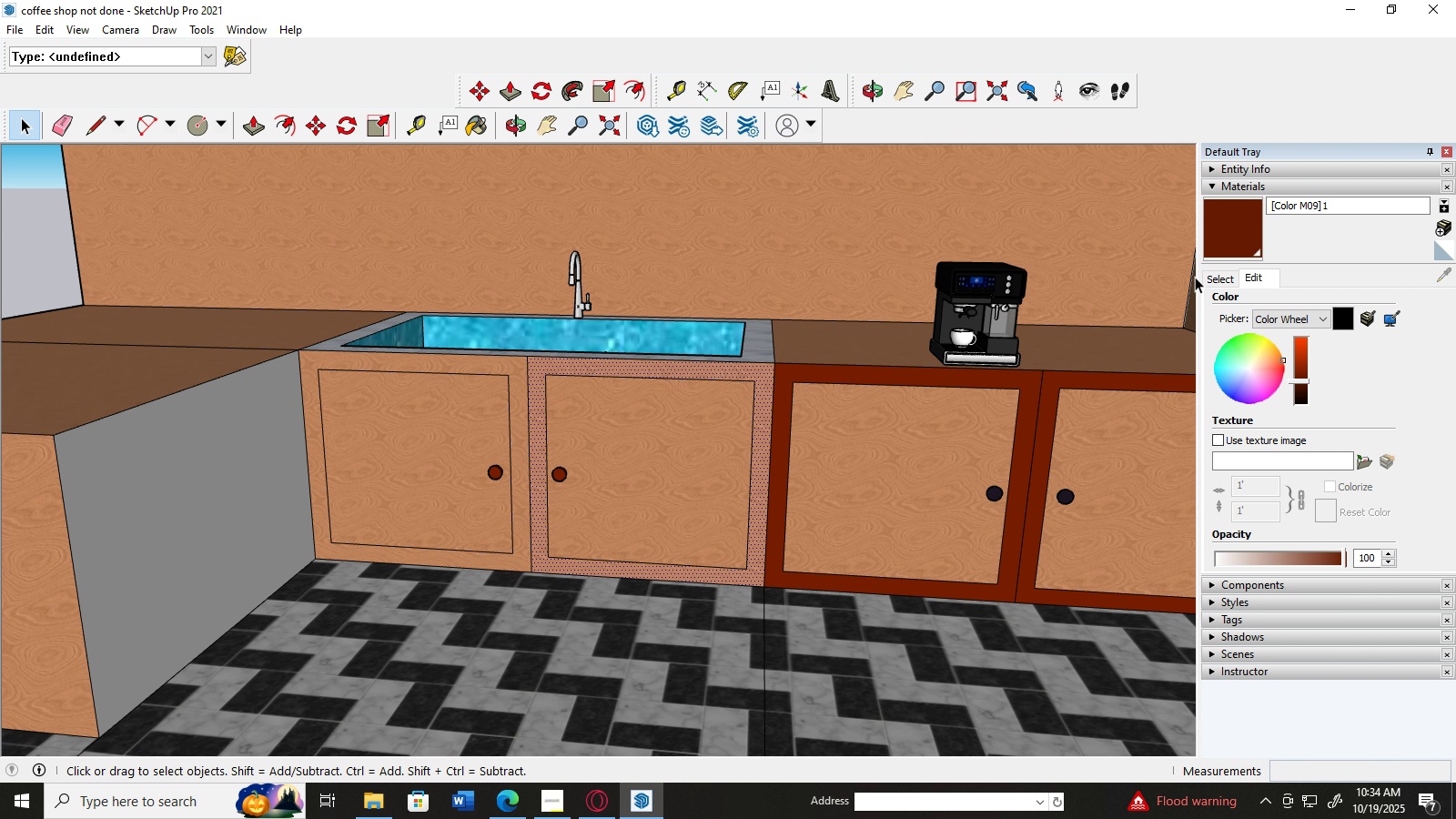 
left_click([1233, 228])
 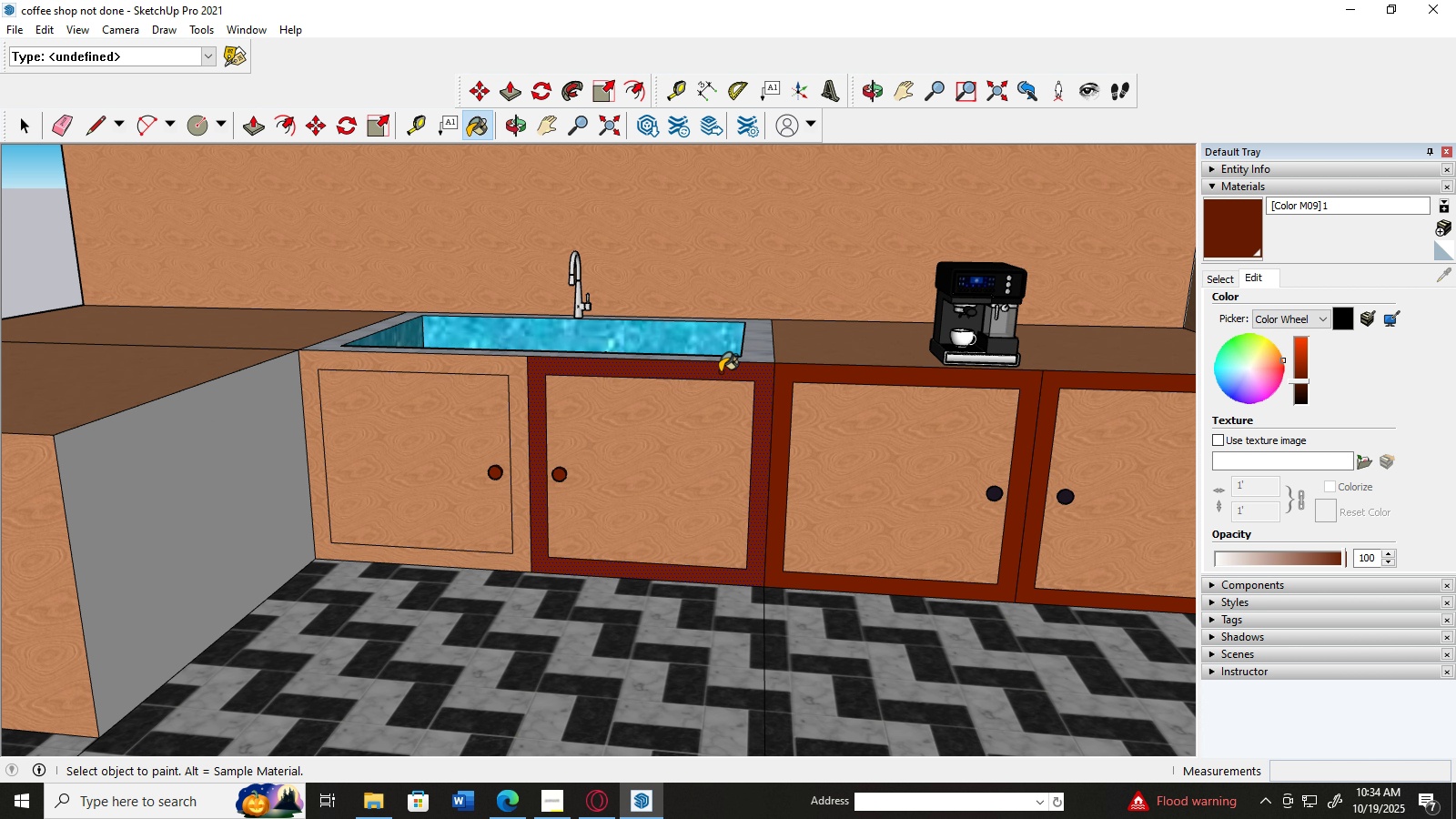 
left_click([720, 372])
 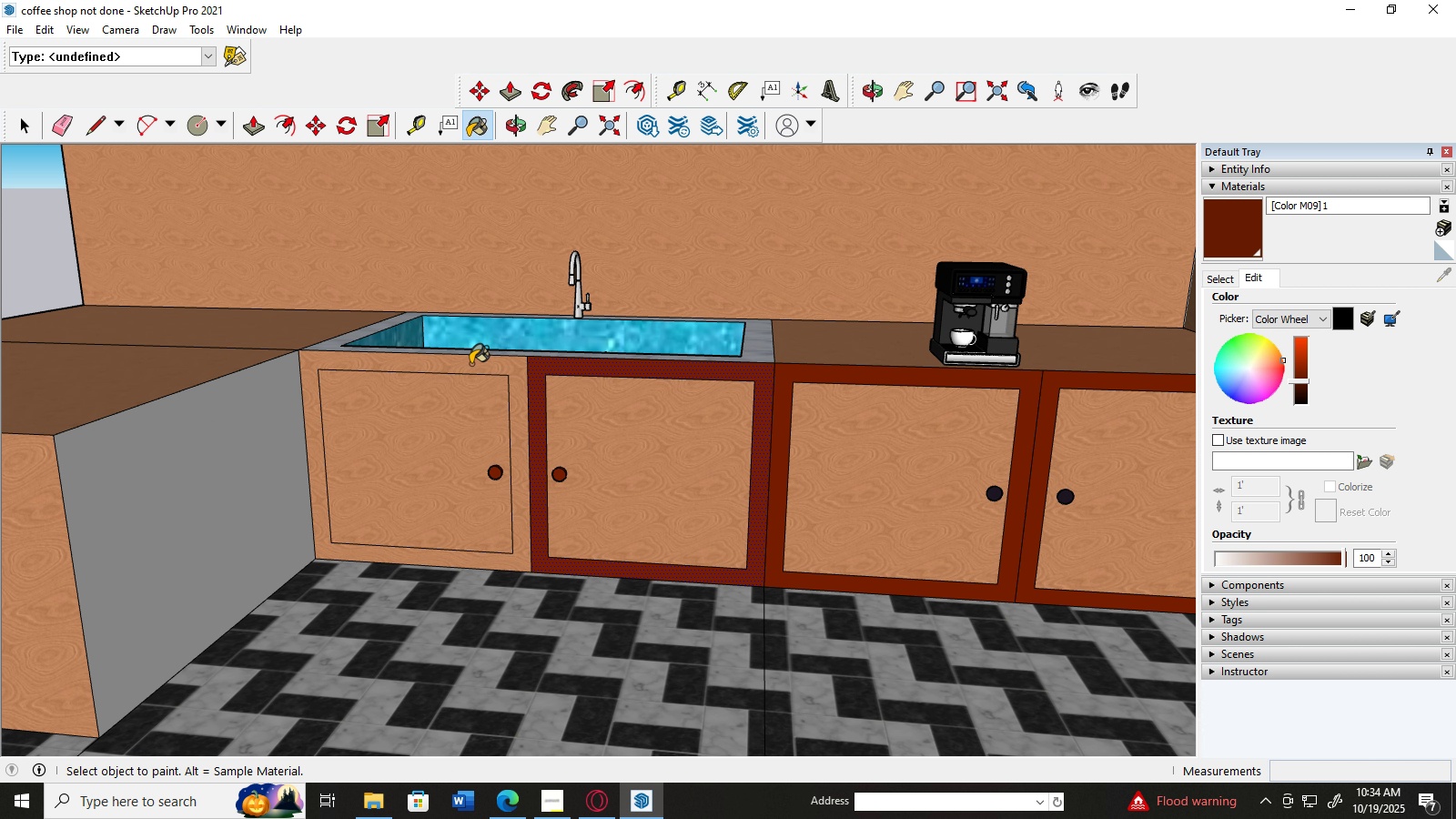 
left_click([470, 364])
 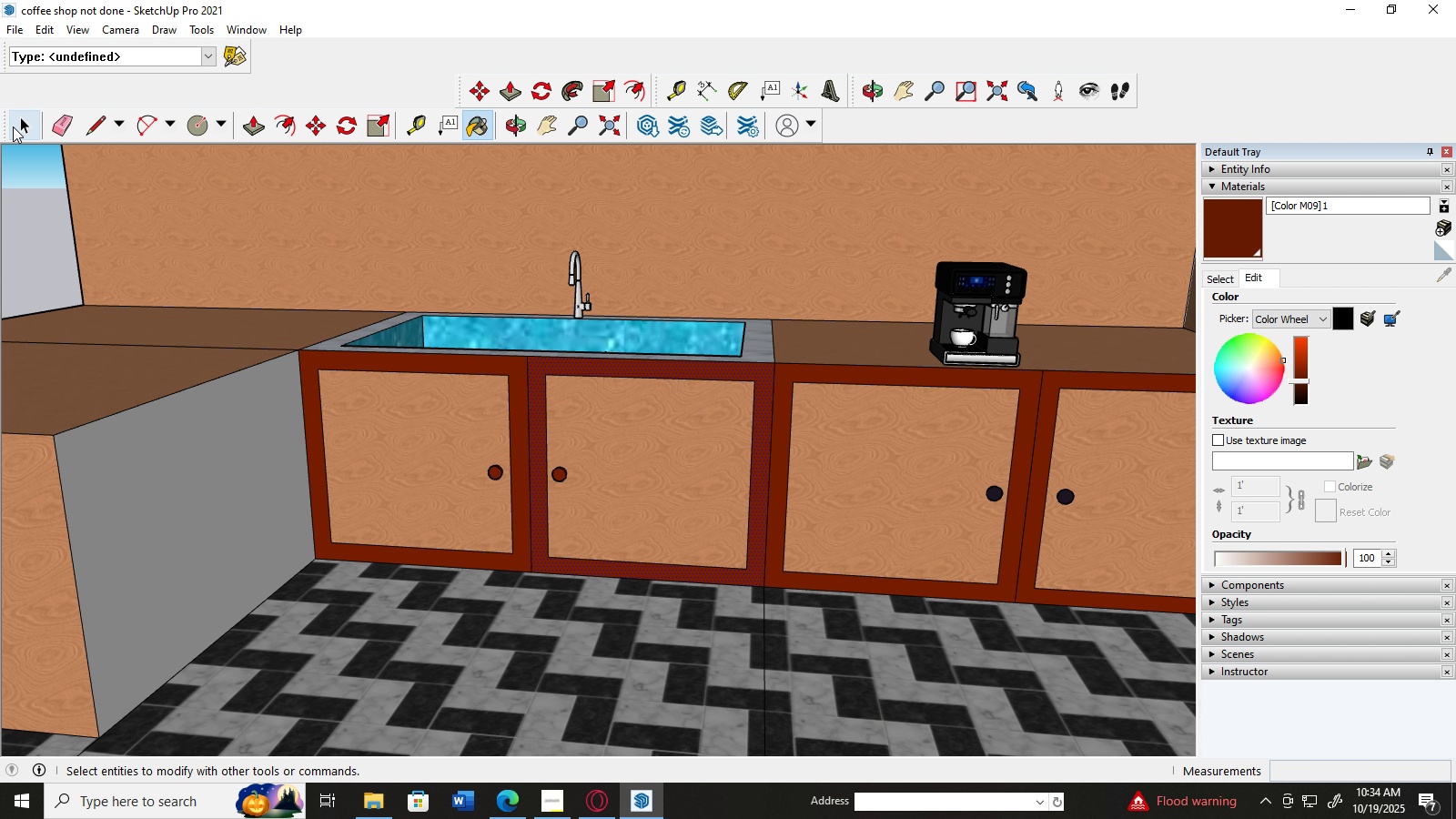 
left_click([15, 125])
 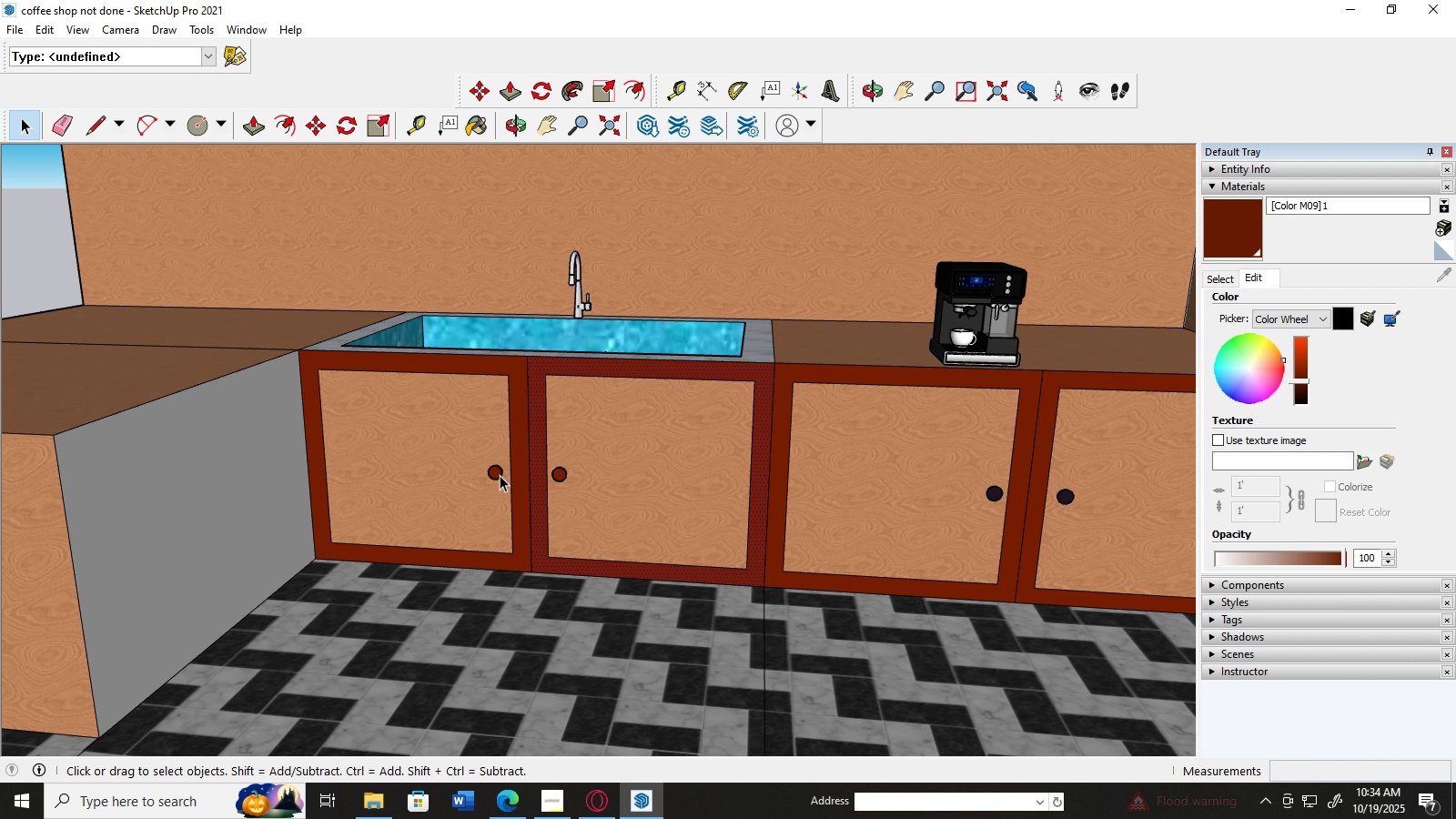 
left_click([500, 475])
 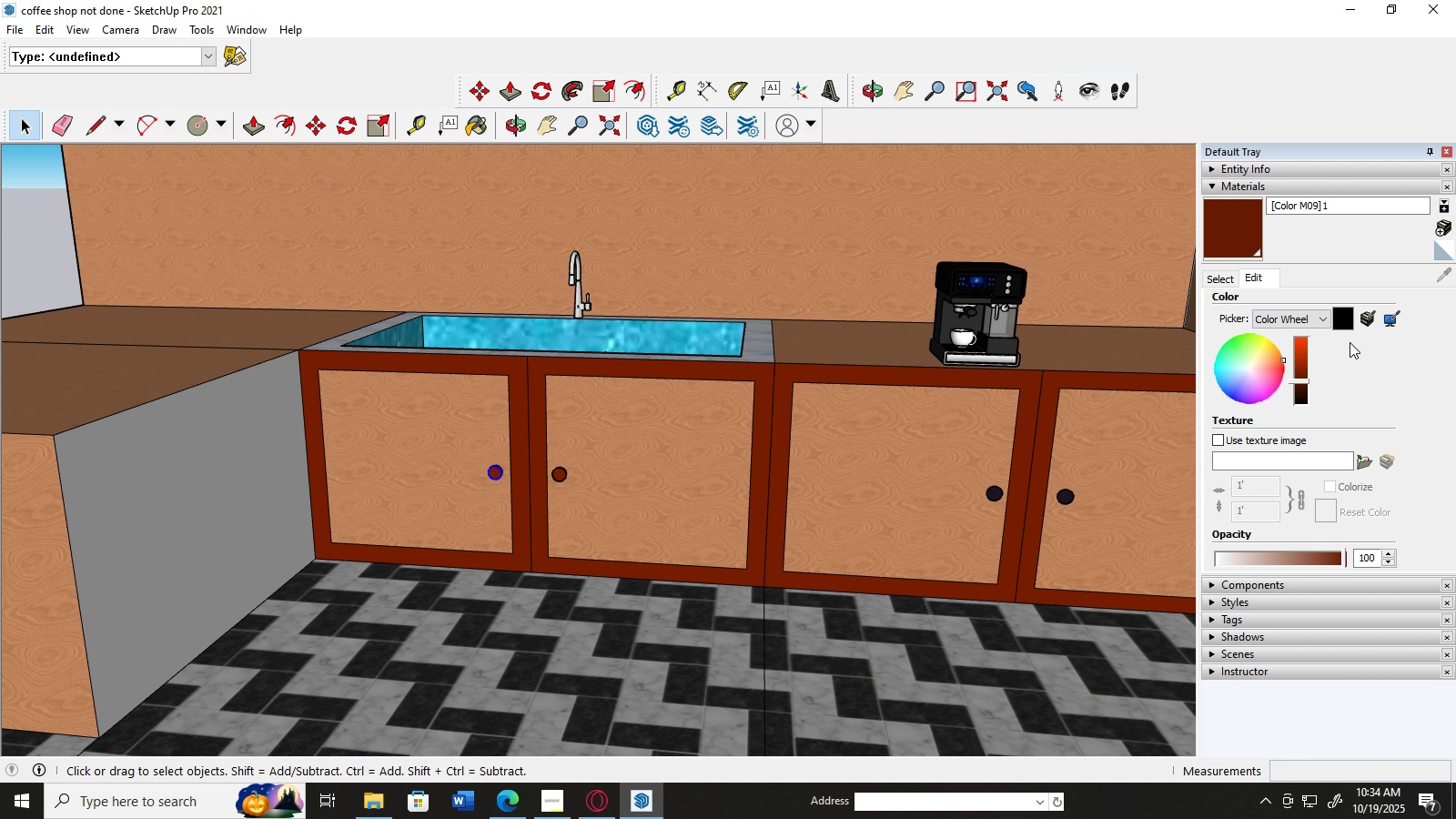 
left_click([1344, 324])
 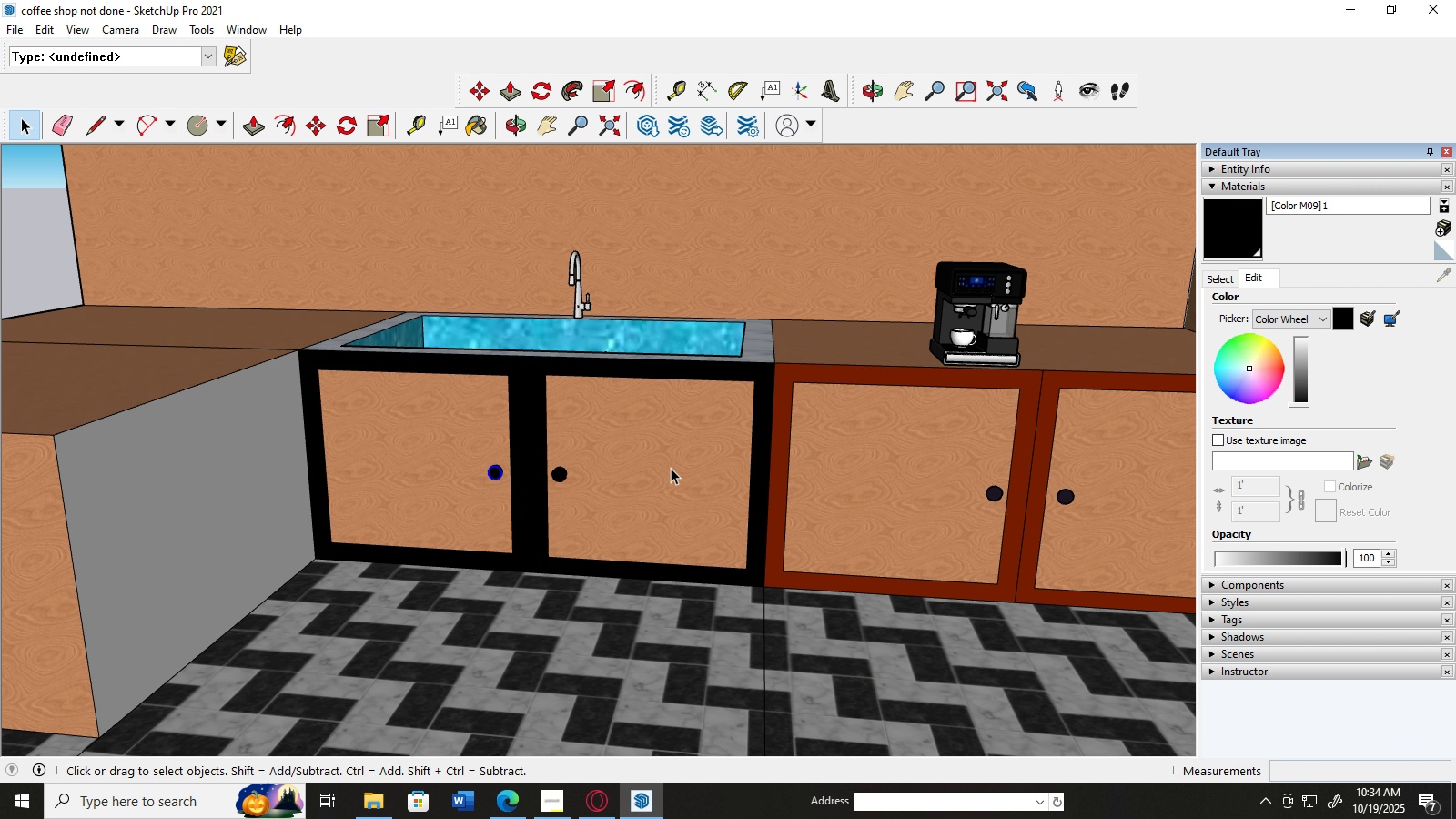 
key(Control+Z)
 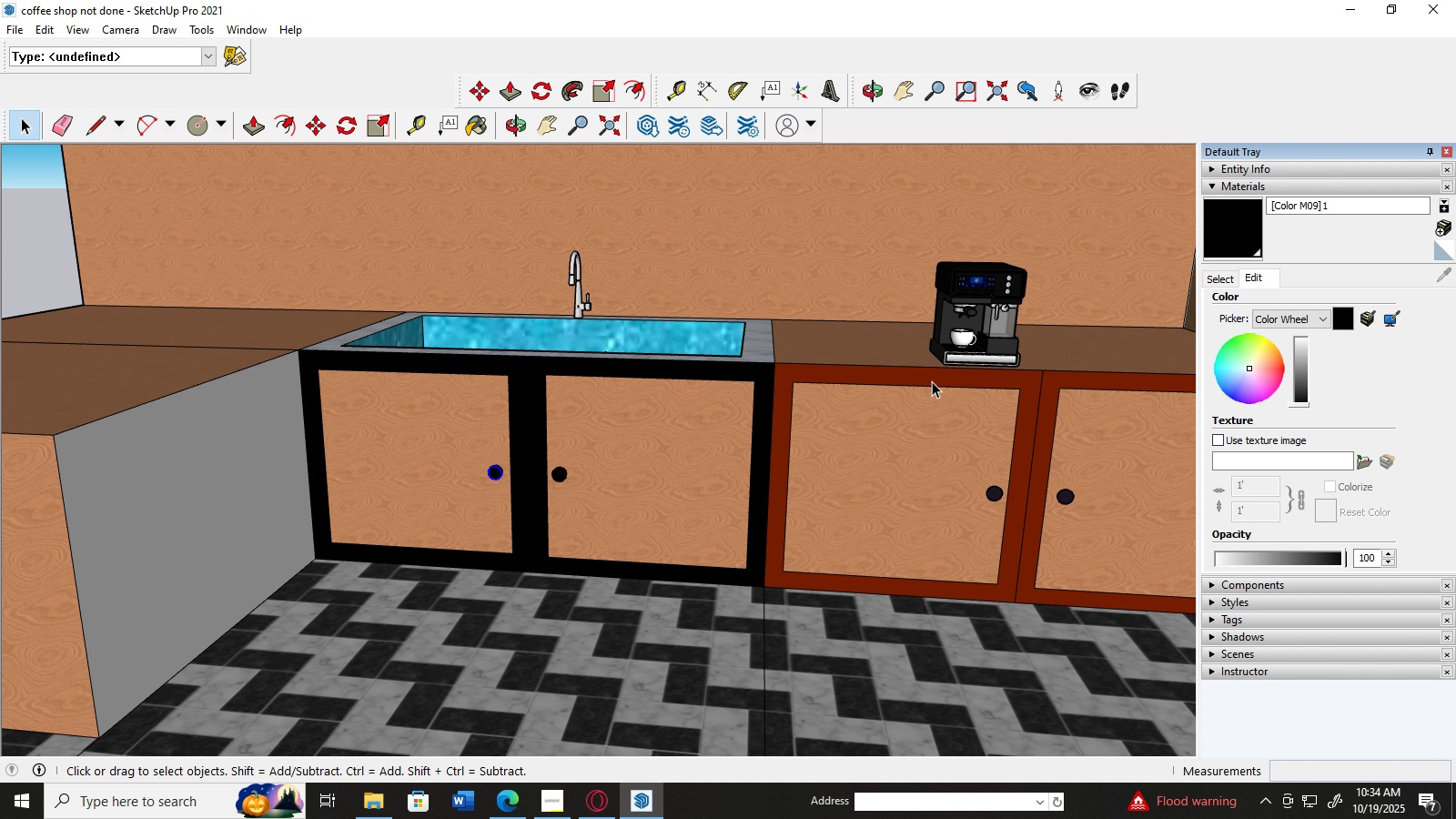 
hold_key(key=AltLeft, duration=0.7)
scroll: coordinate [926, 393], scroll_direction: down, amount: 5.0
 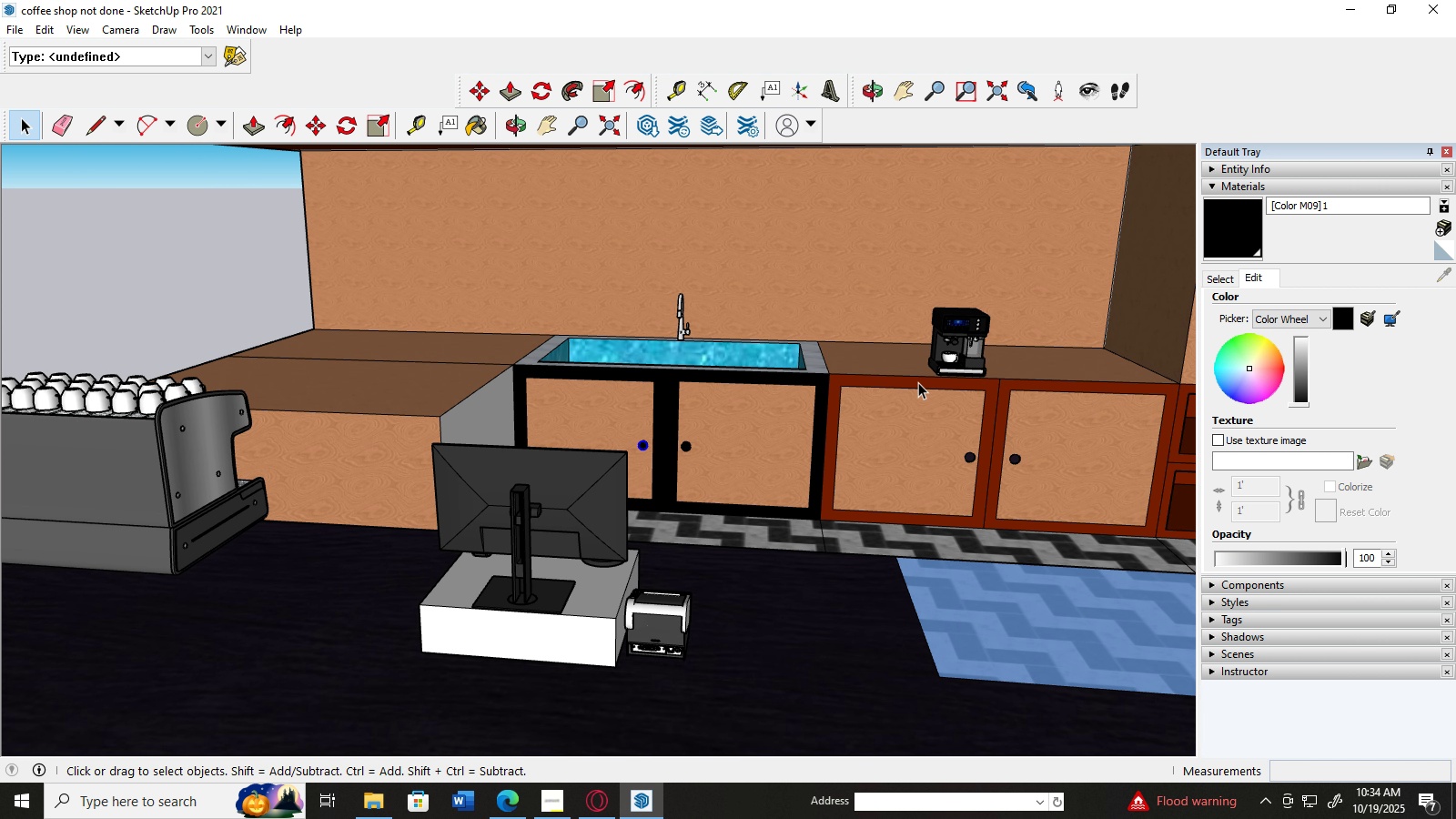 
left_click([918, 382])
 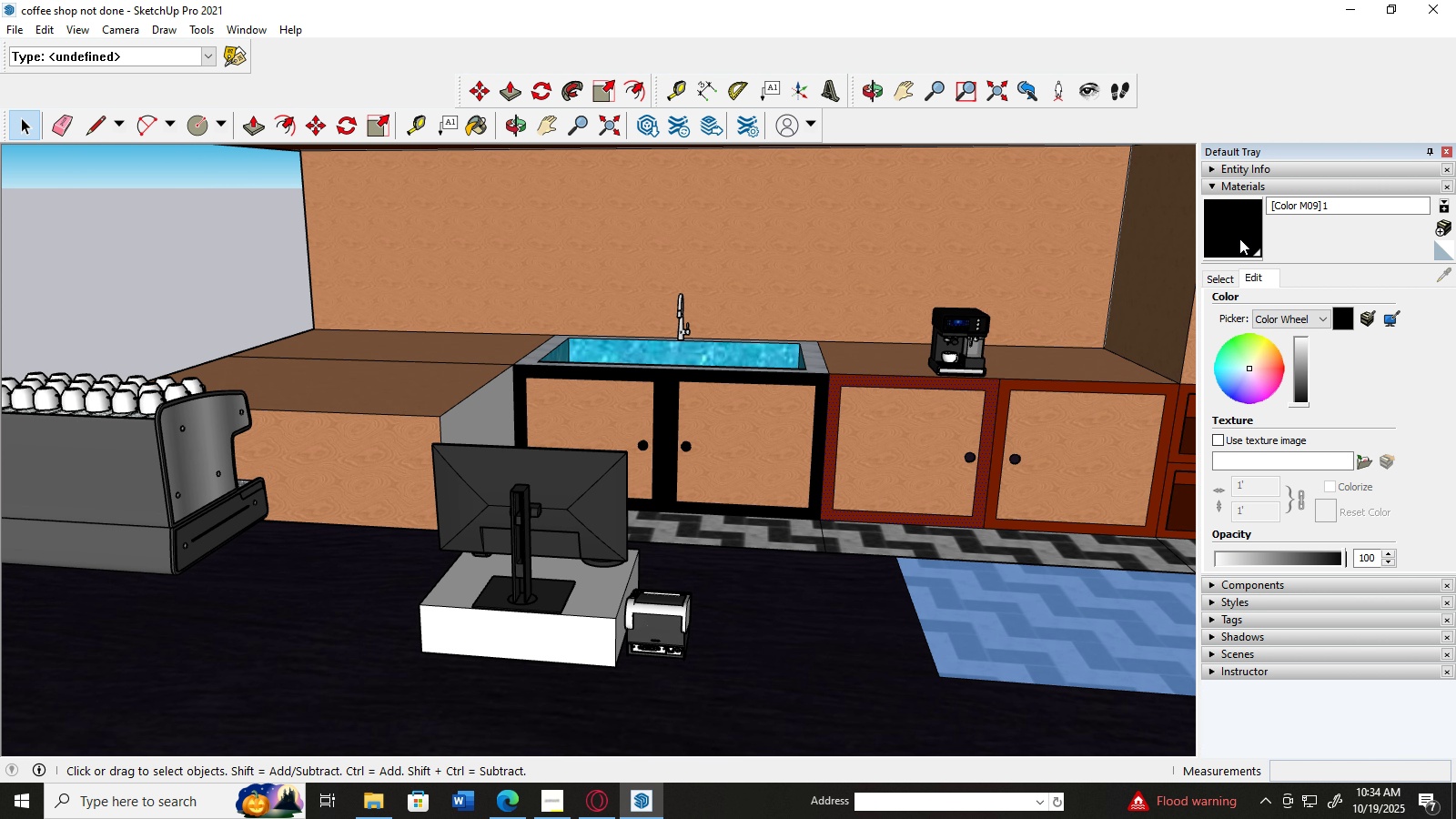 
left_click([1239, 238])
 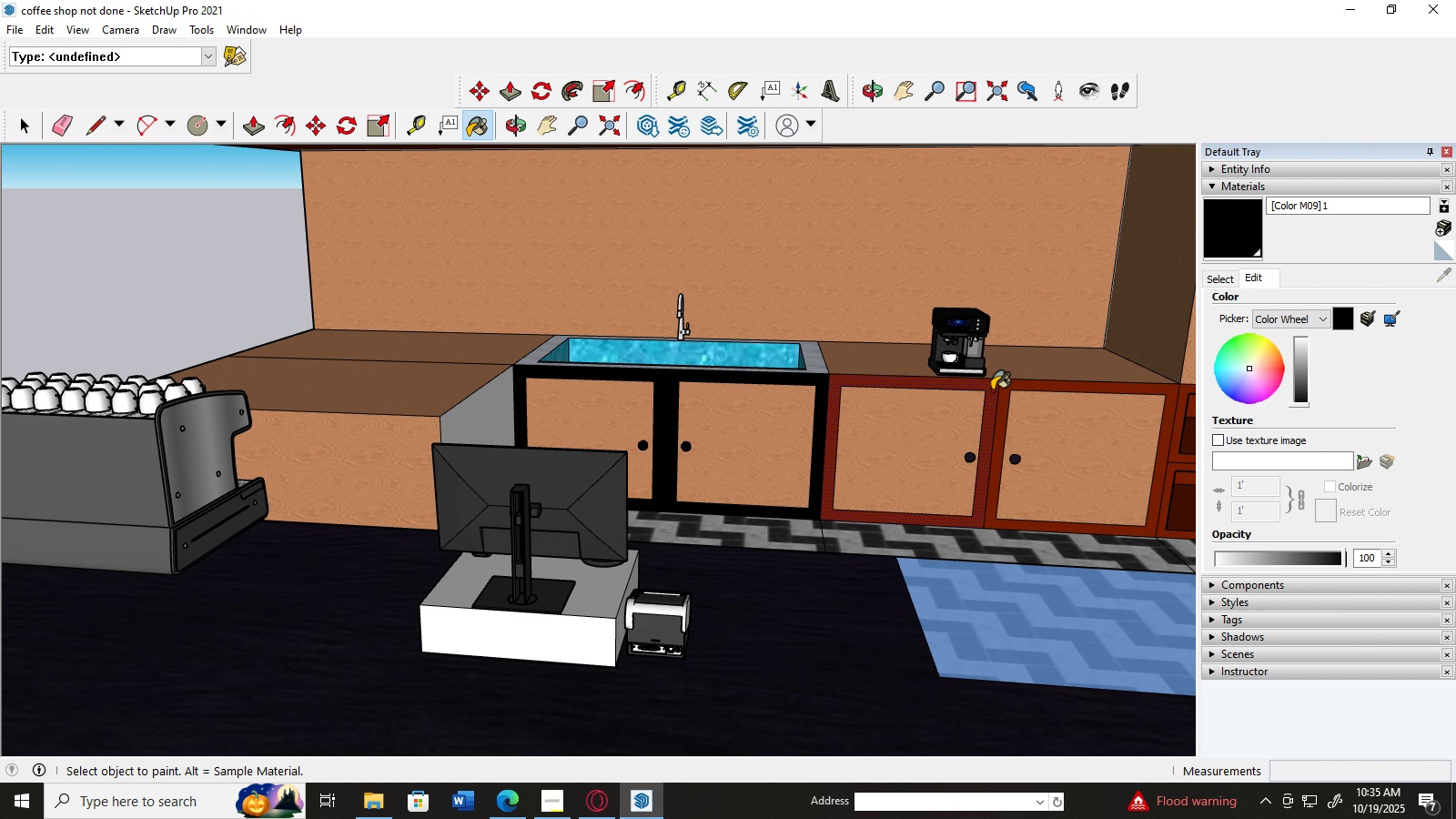 
left_click([992, 390])
 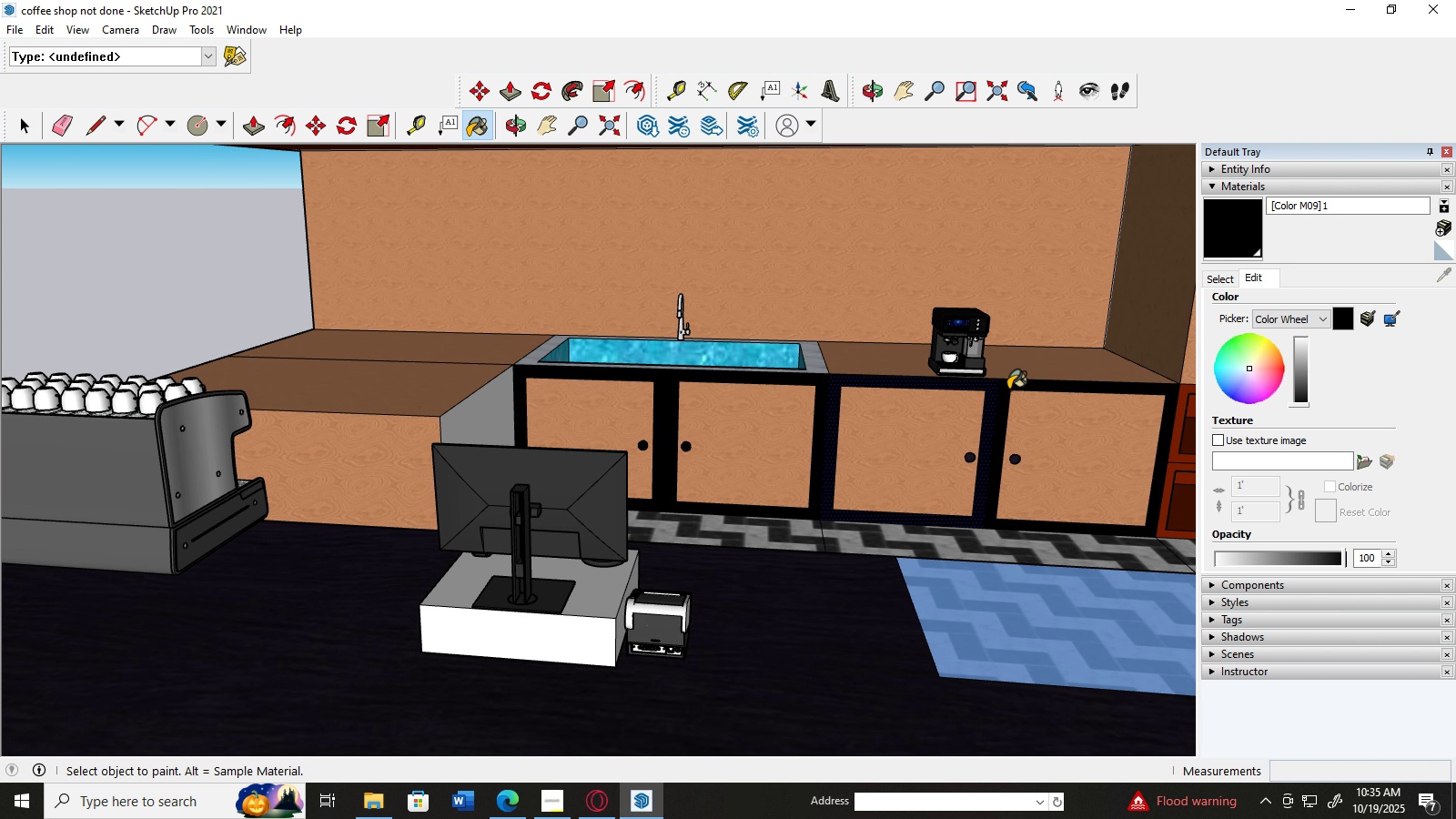 
left_click([1008, 389])
 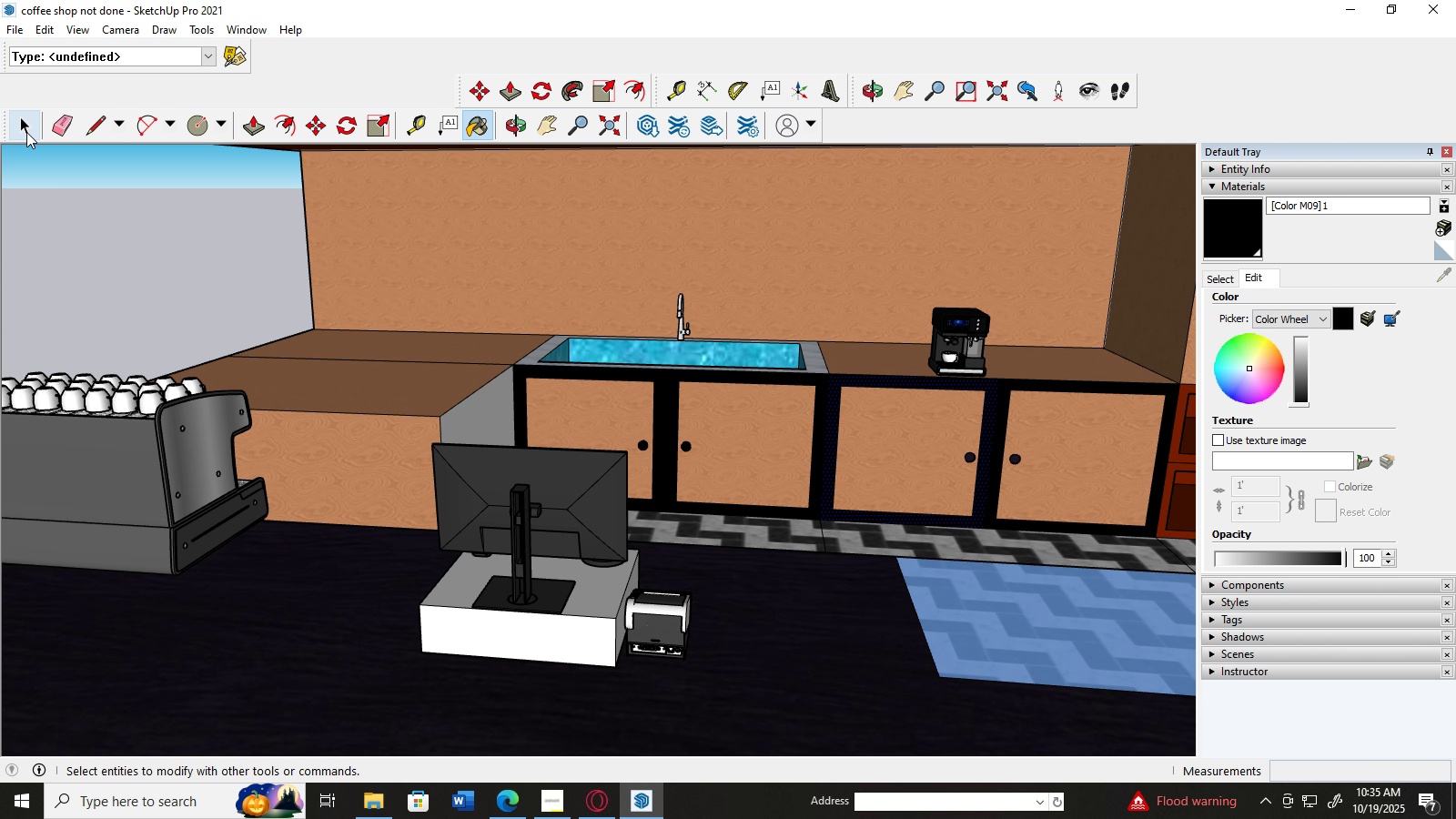 
left_click([27, 126])
 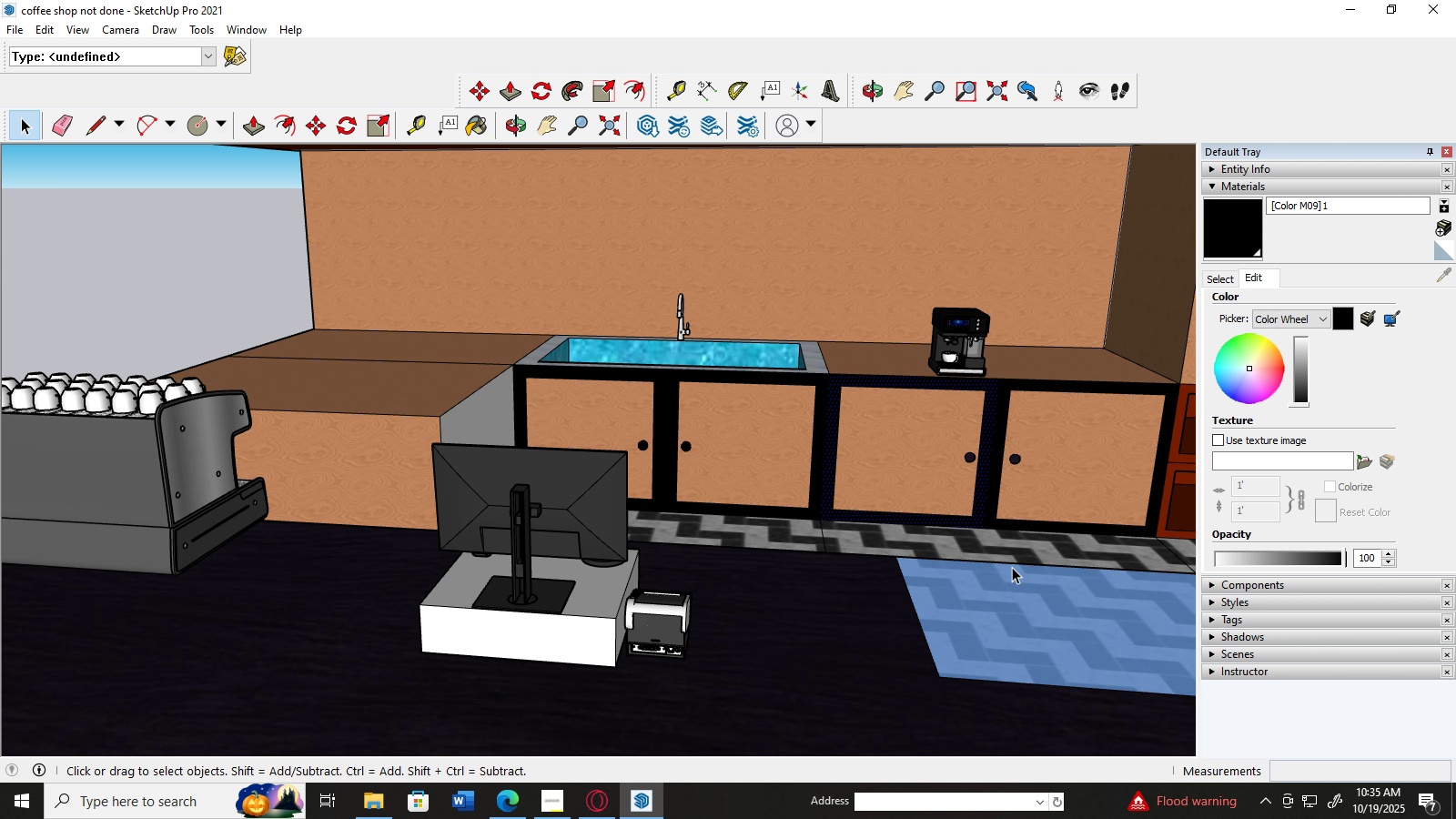 
left_click([1012, 567])
 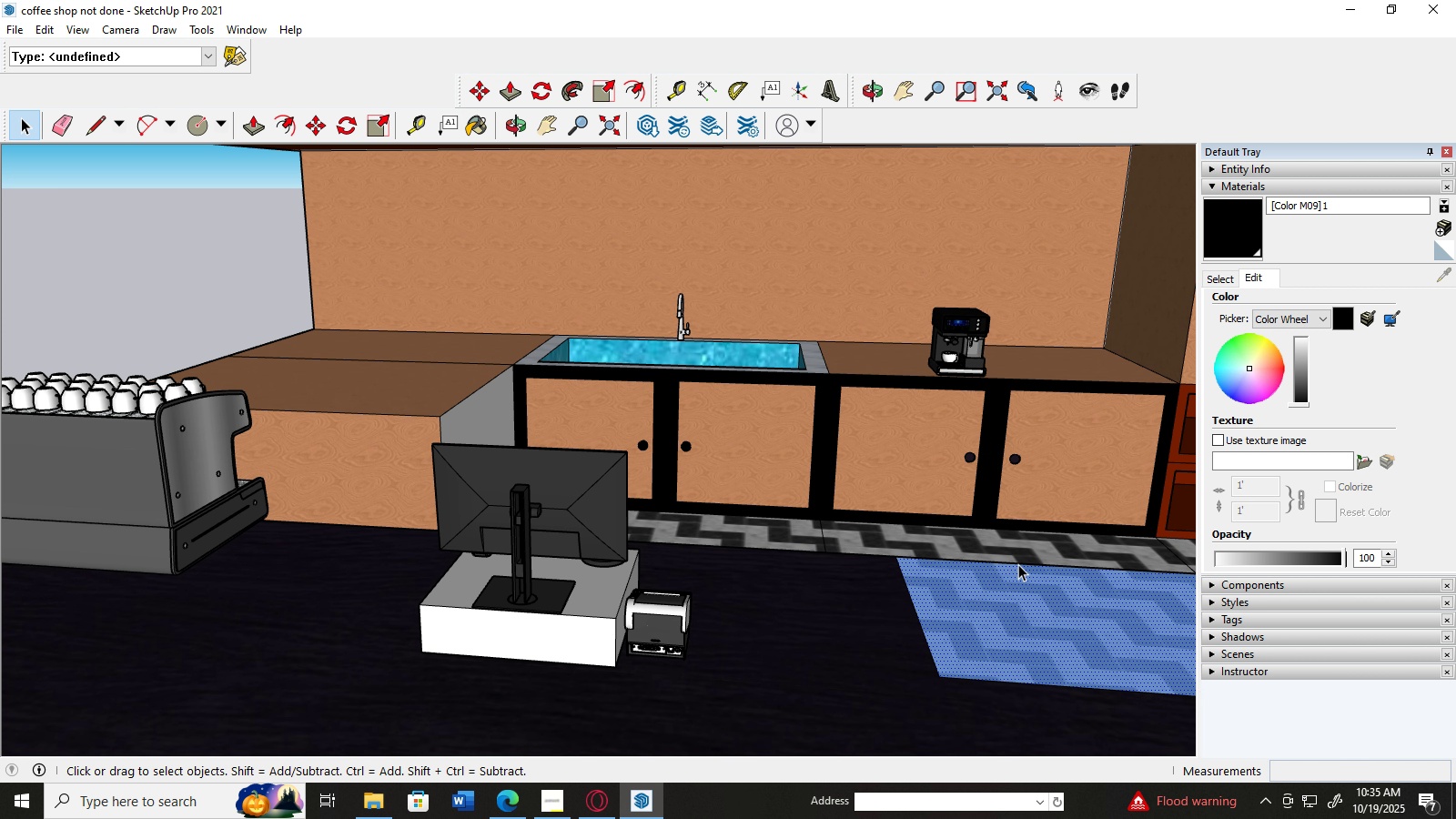 
scroll: coordinate [1066, 556], scroll_direction: down, amount: 6.0
 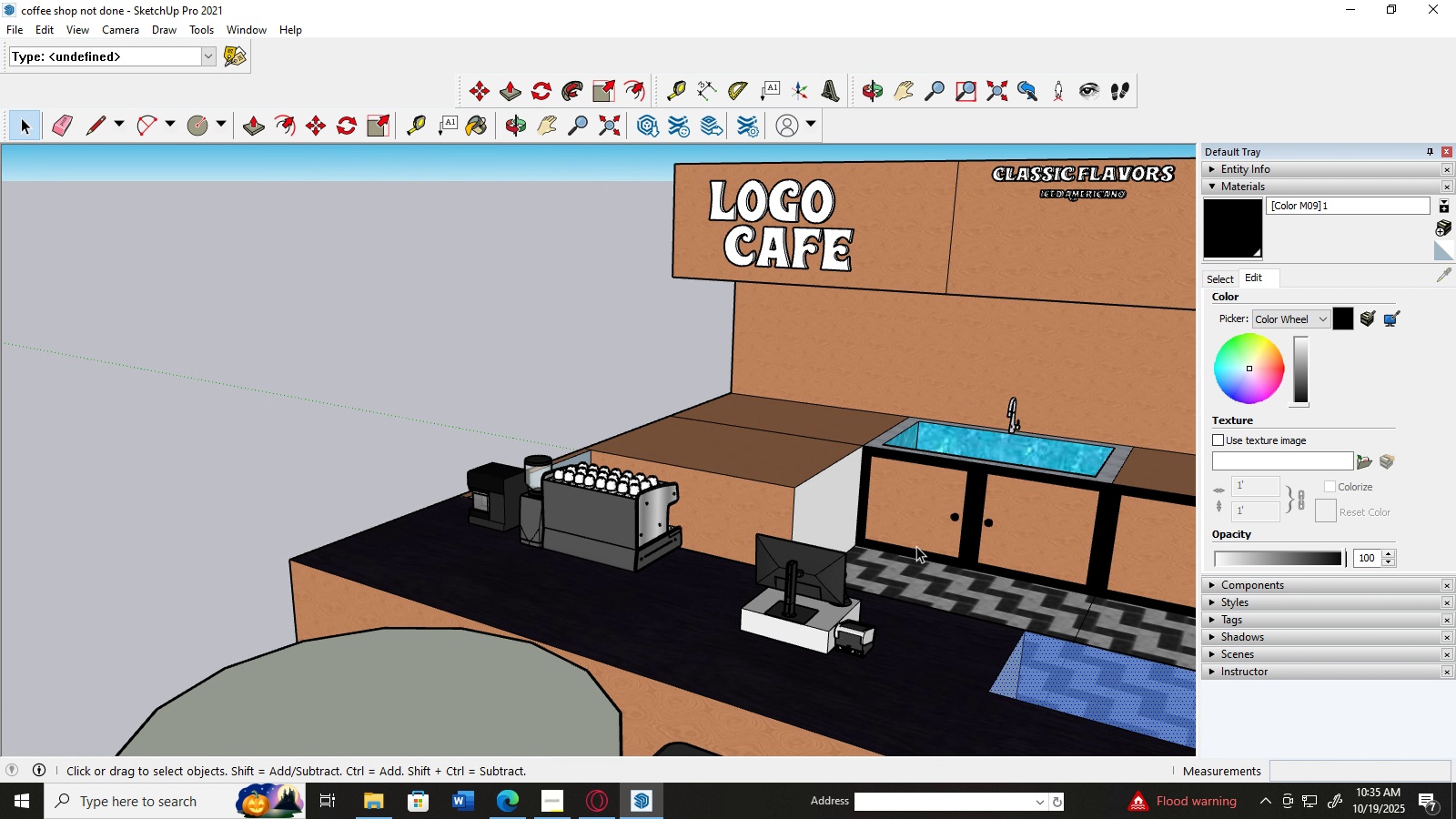 
key(H)
 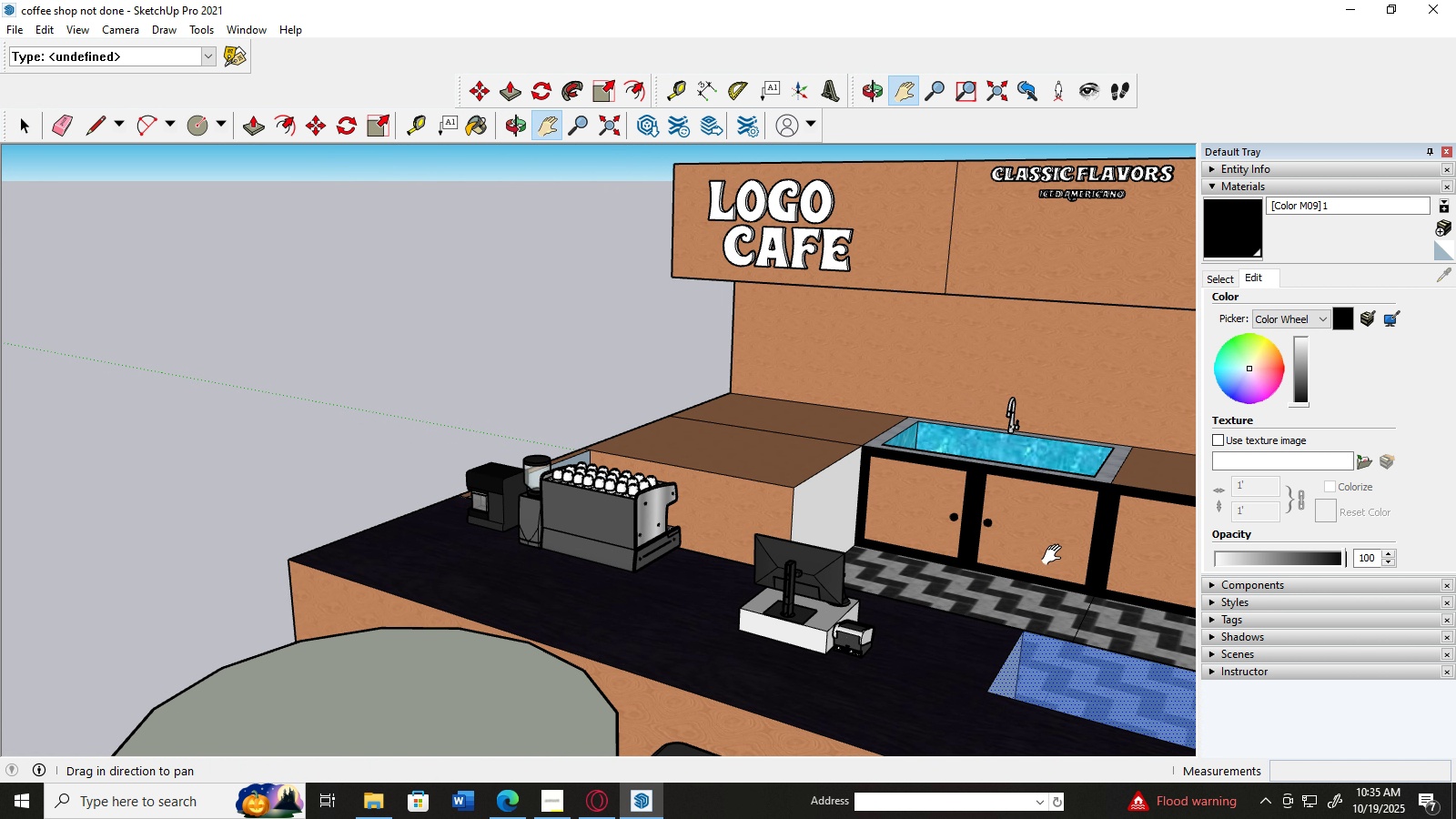 
left_click_drag(start_coordinate=[1087, 563], to_coordinate=[521, 491])
 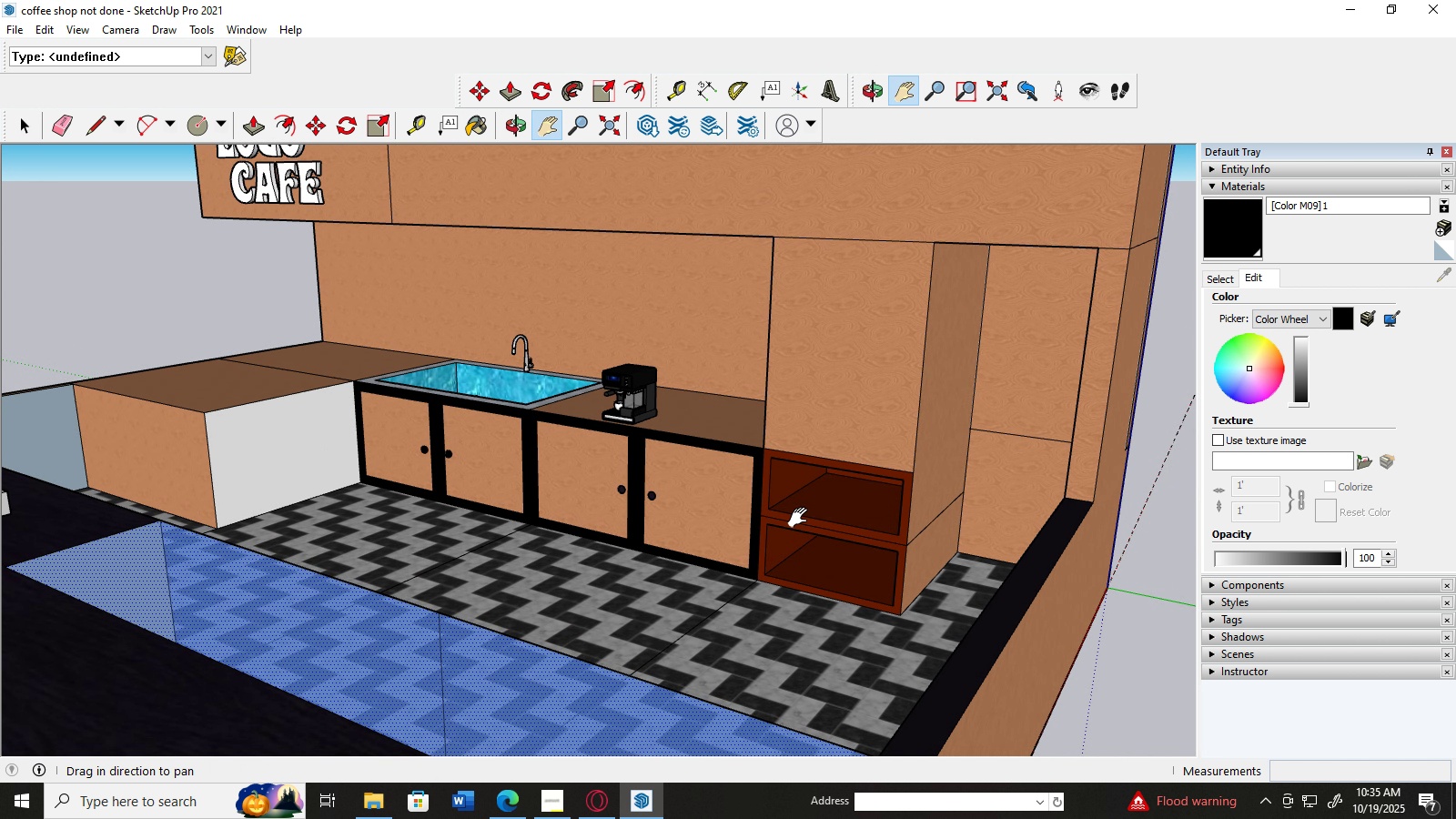 
scroll: coordinate [802, 518], scroll_direction: up, amount: 3.0
 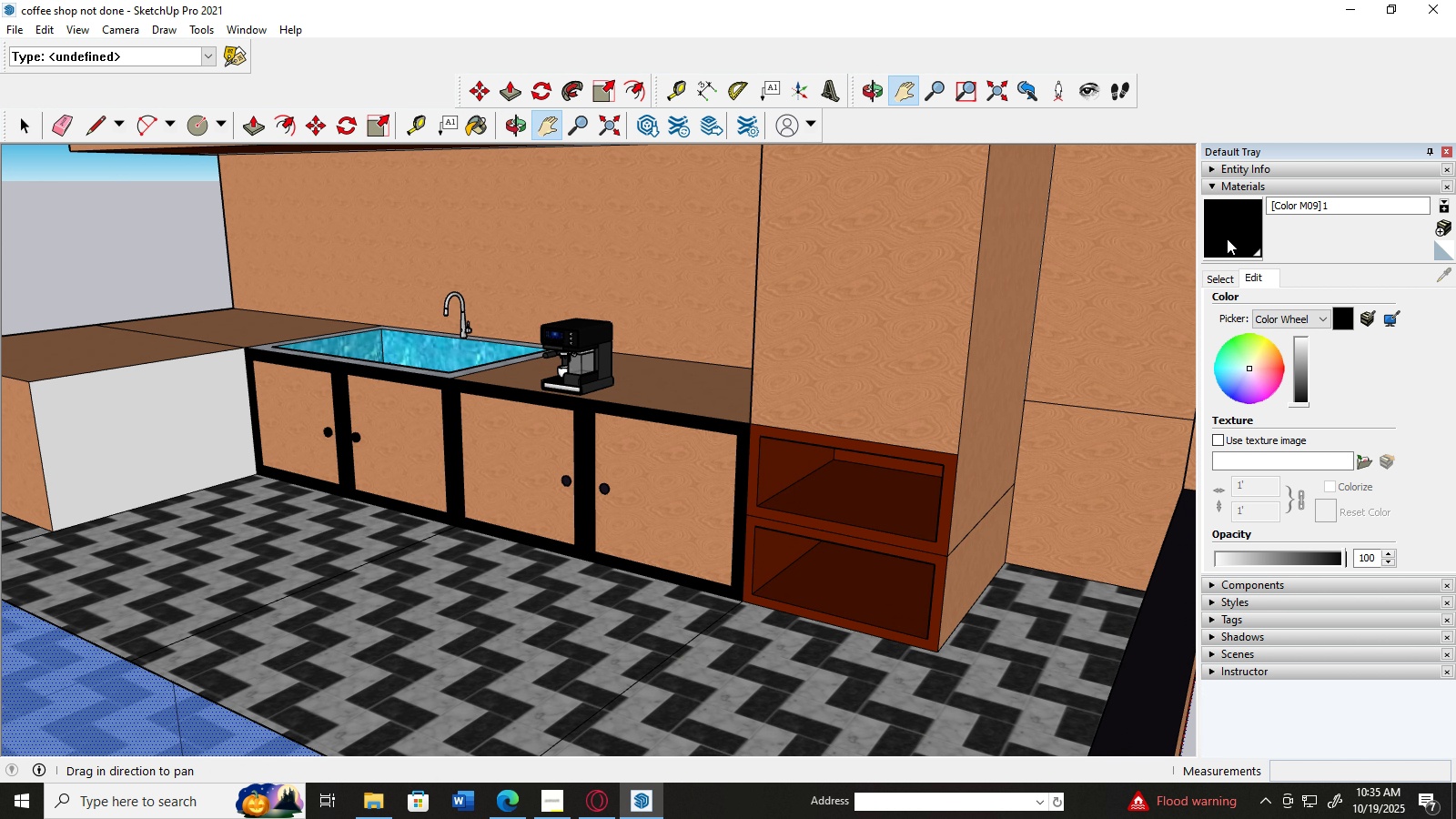 
left_click([1228, 237])
 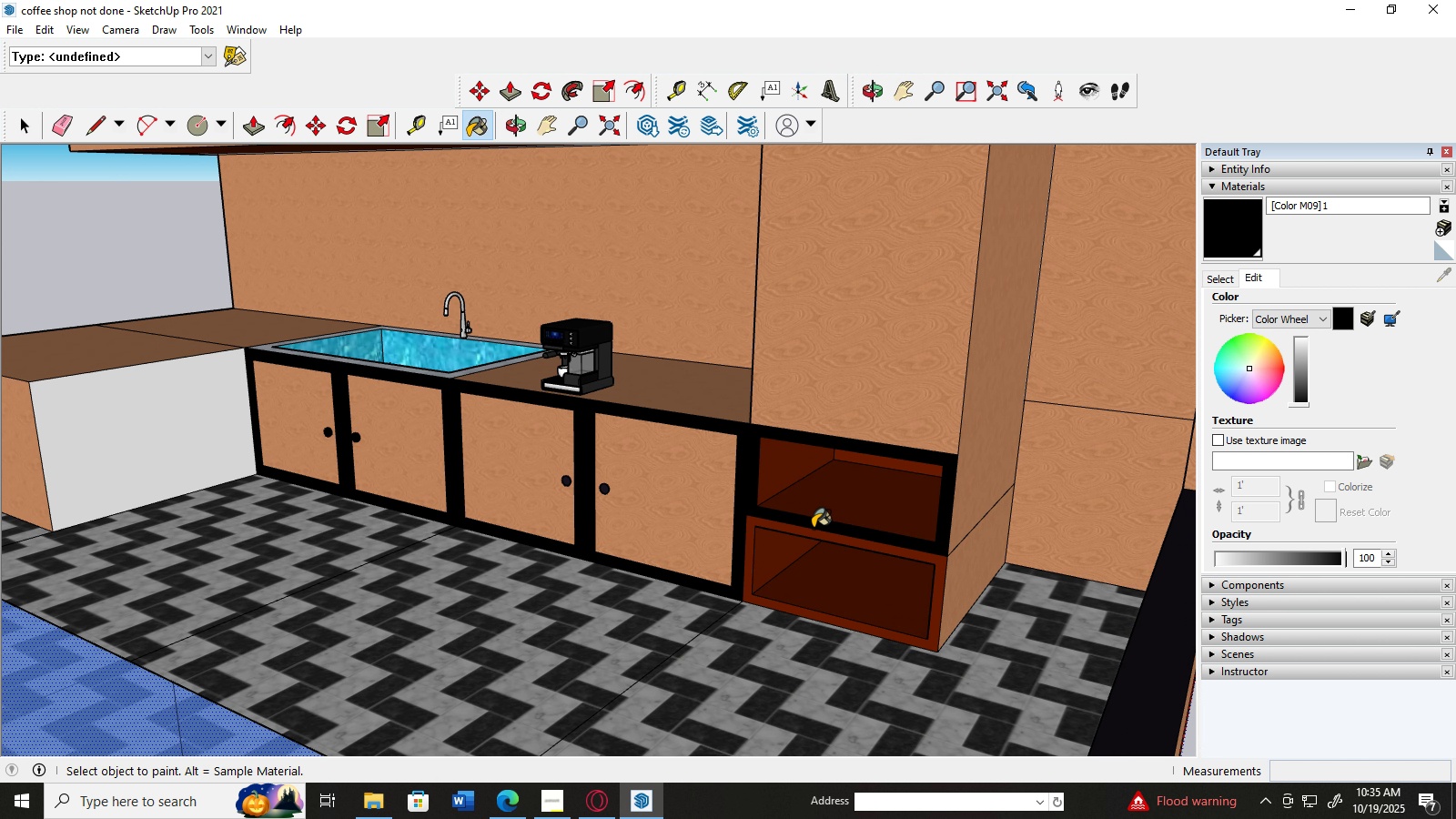 
left_click([815, 536])
 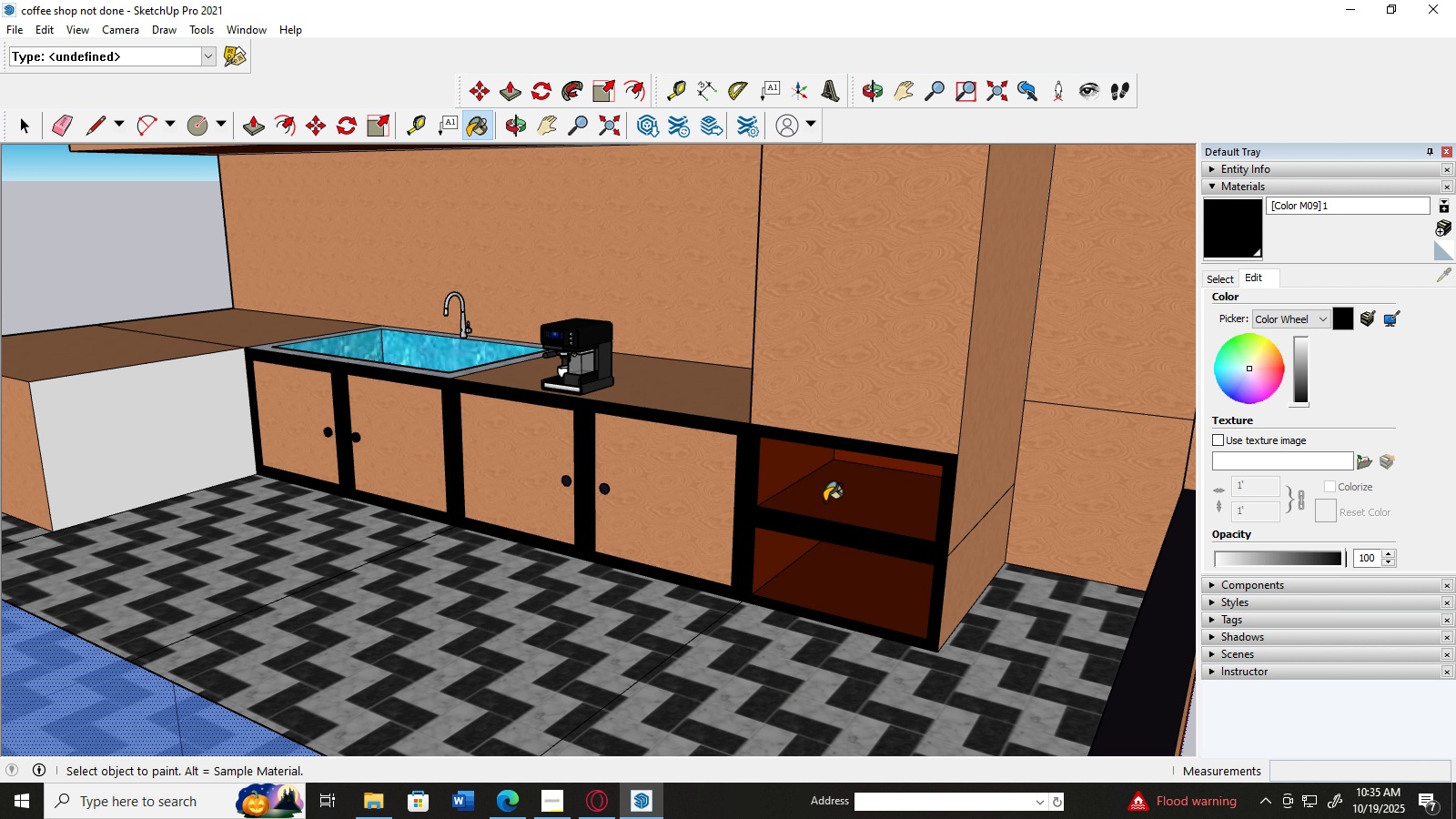 
left_click([824, 501])
 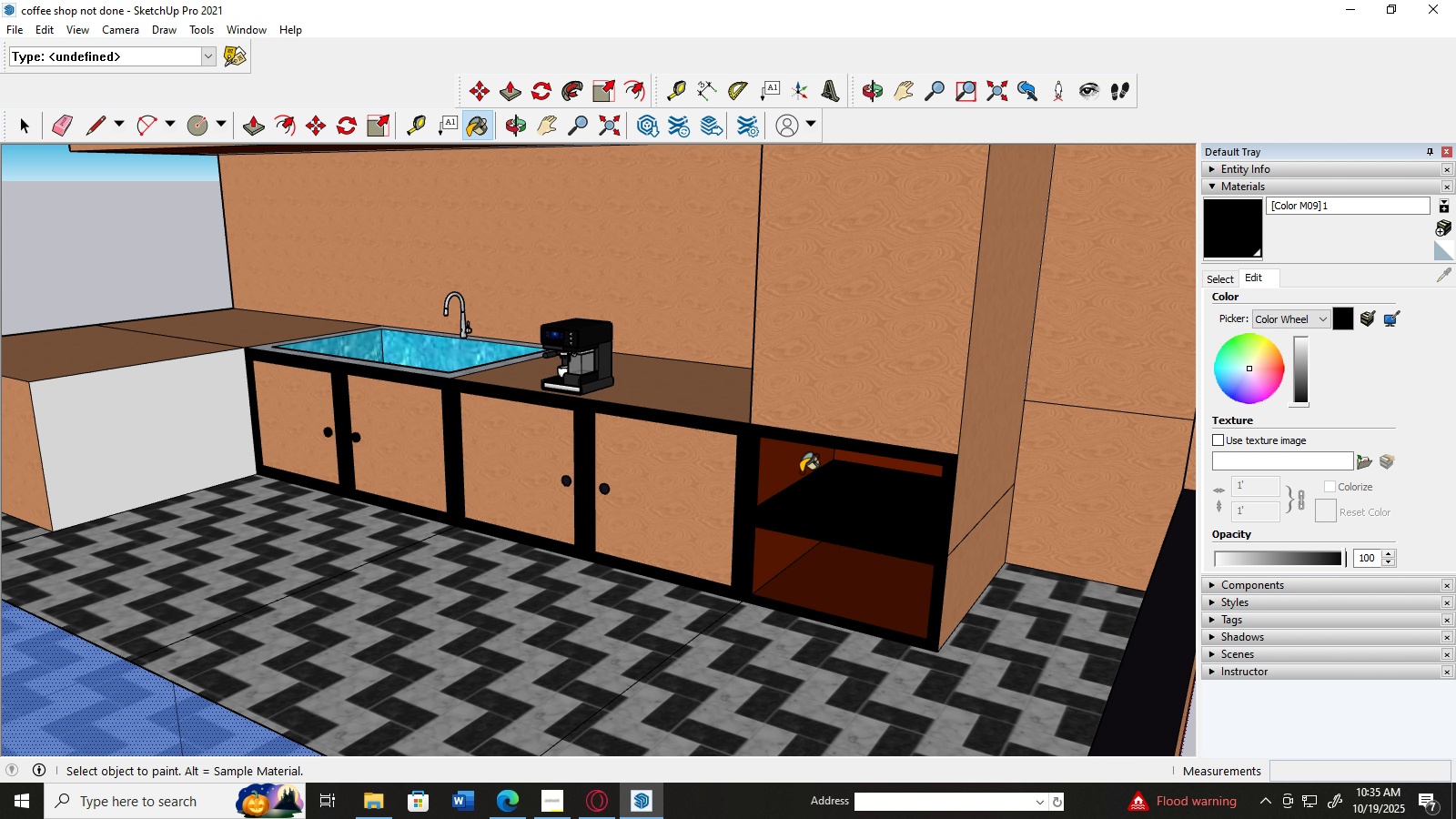 
left_click([801, 472])
 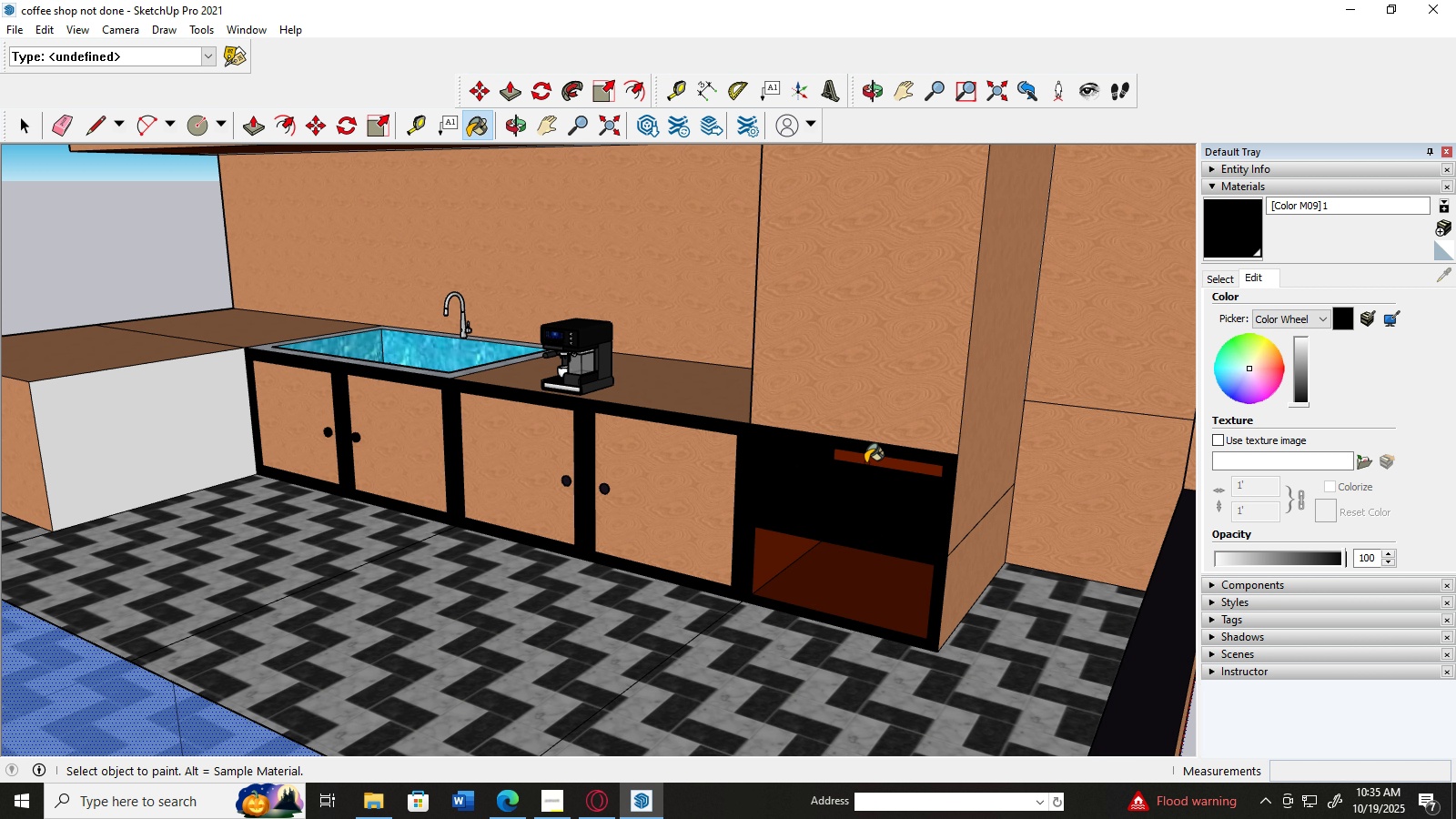 
left_click([865, 463])
 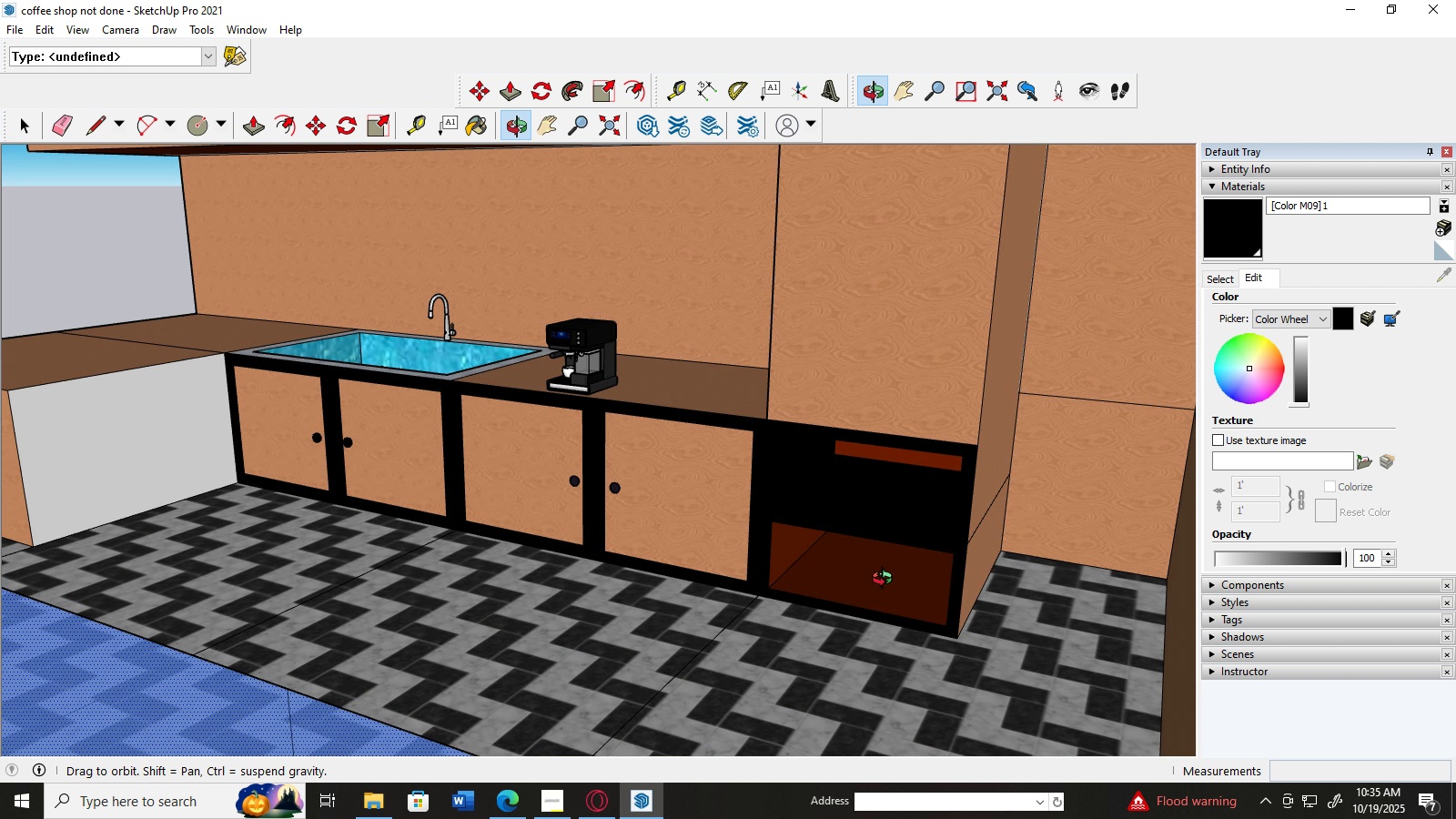 
left_click([875, 581])
 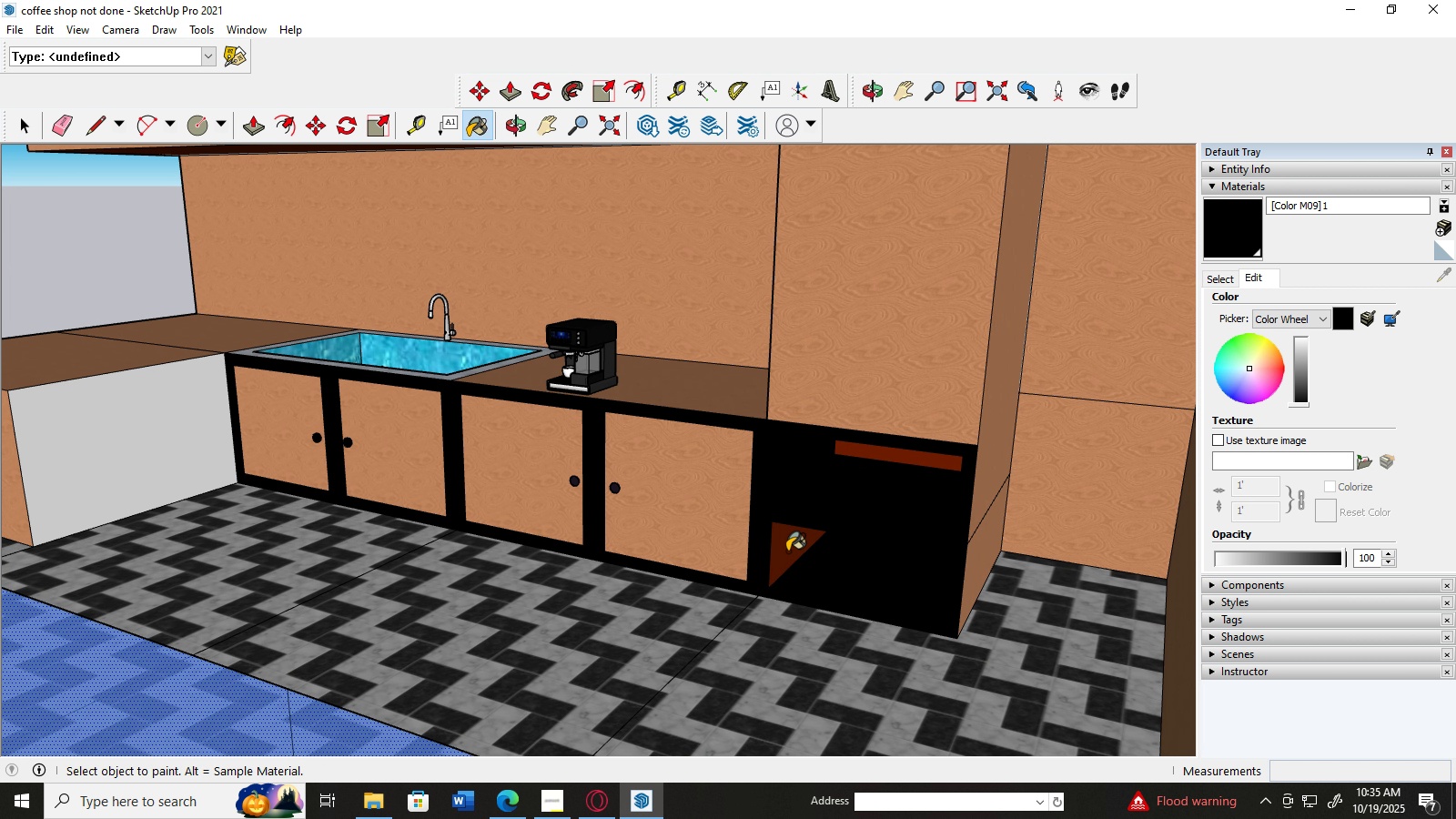 
left_click([787, 551])
 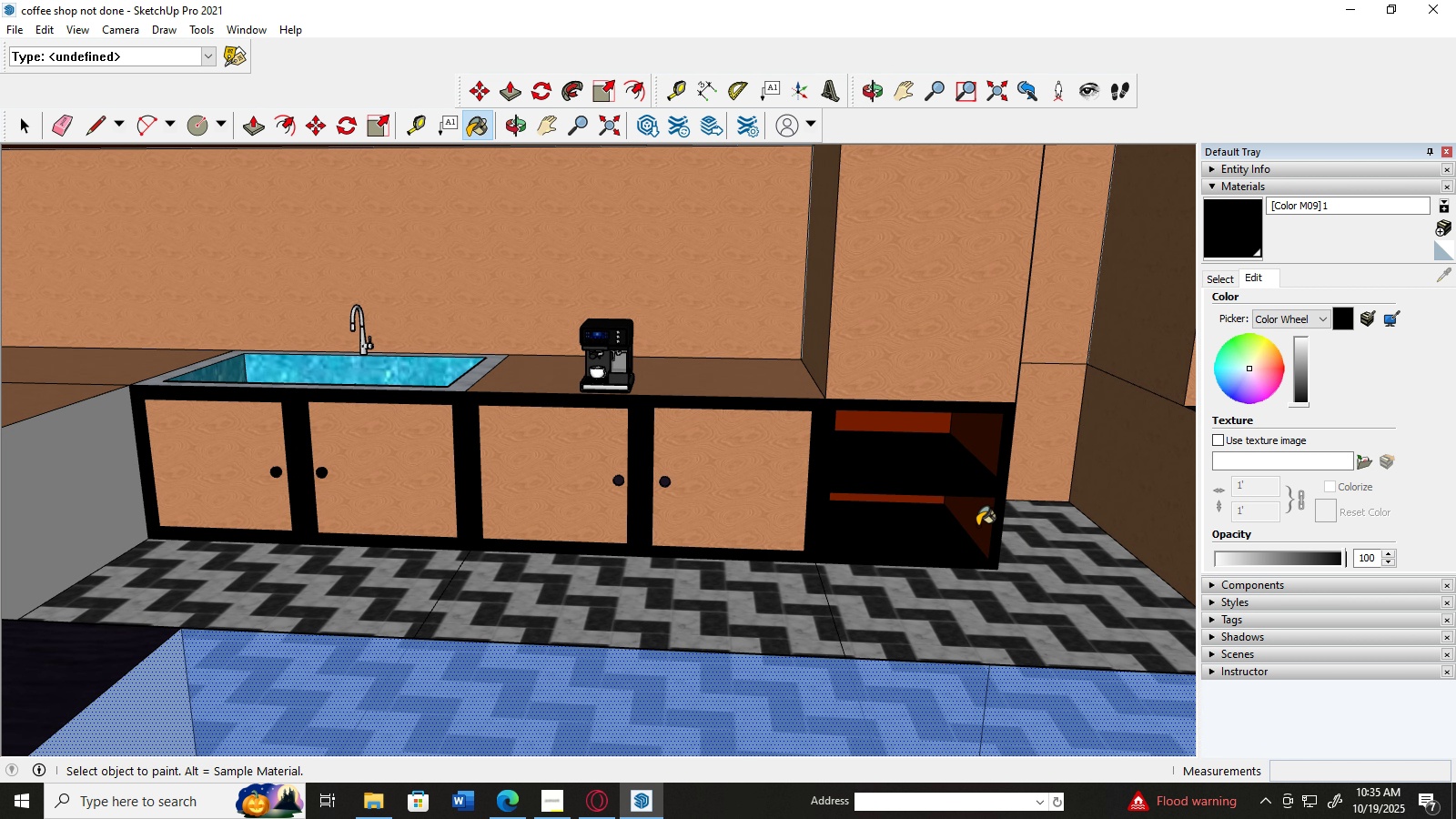 
double_click([977, 450])
 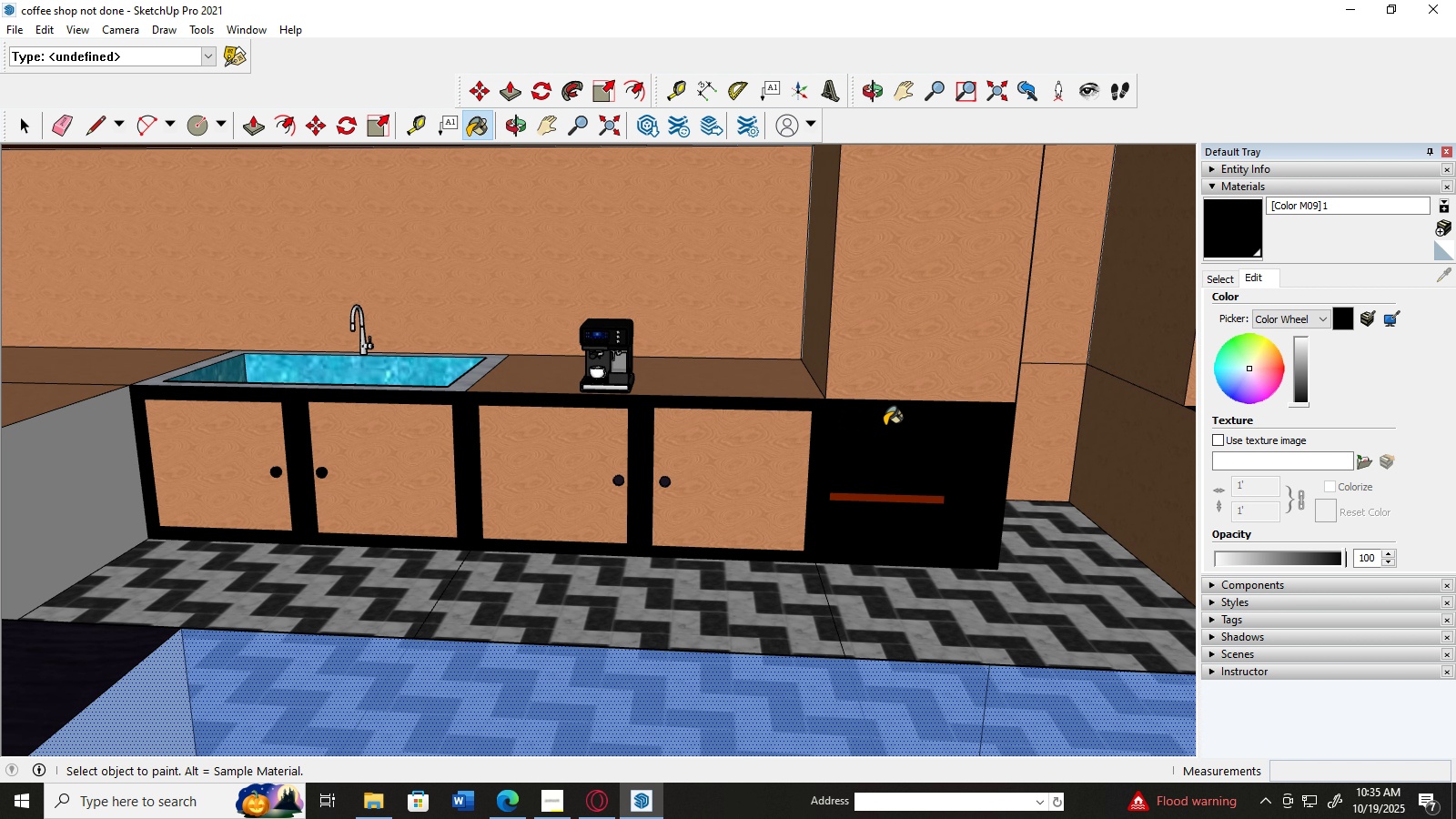 
triple_click([884, 426])
 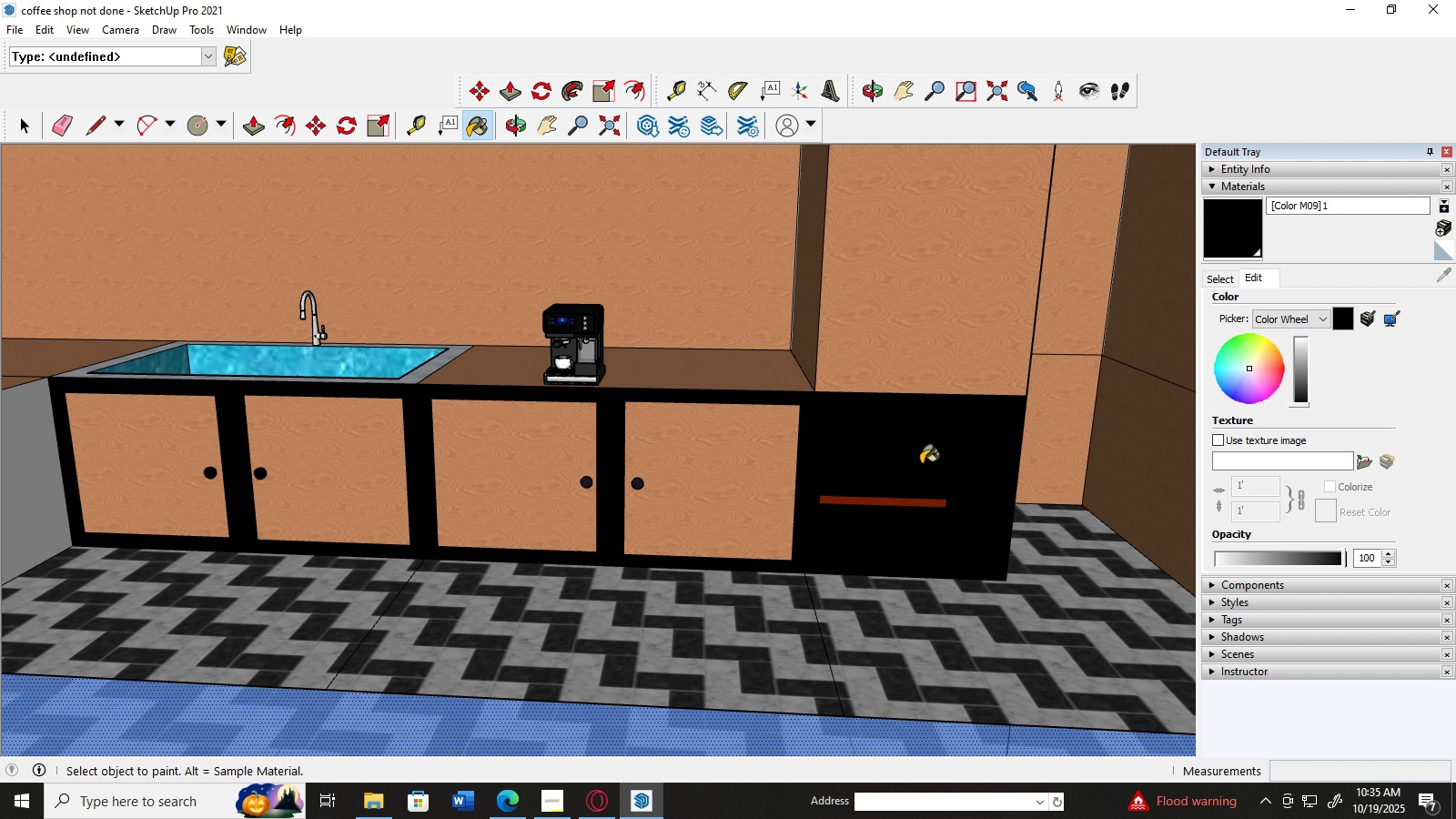 
scroll: coordinate [921, 464], scroll_direction: up, amount: 6.0
 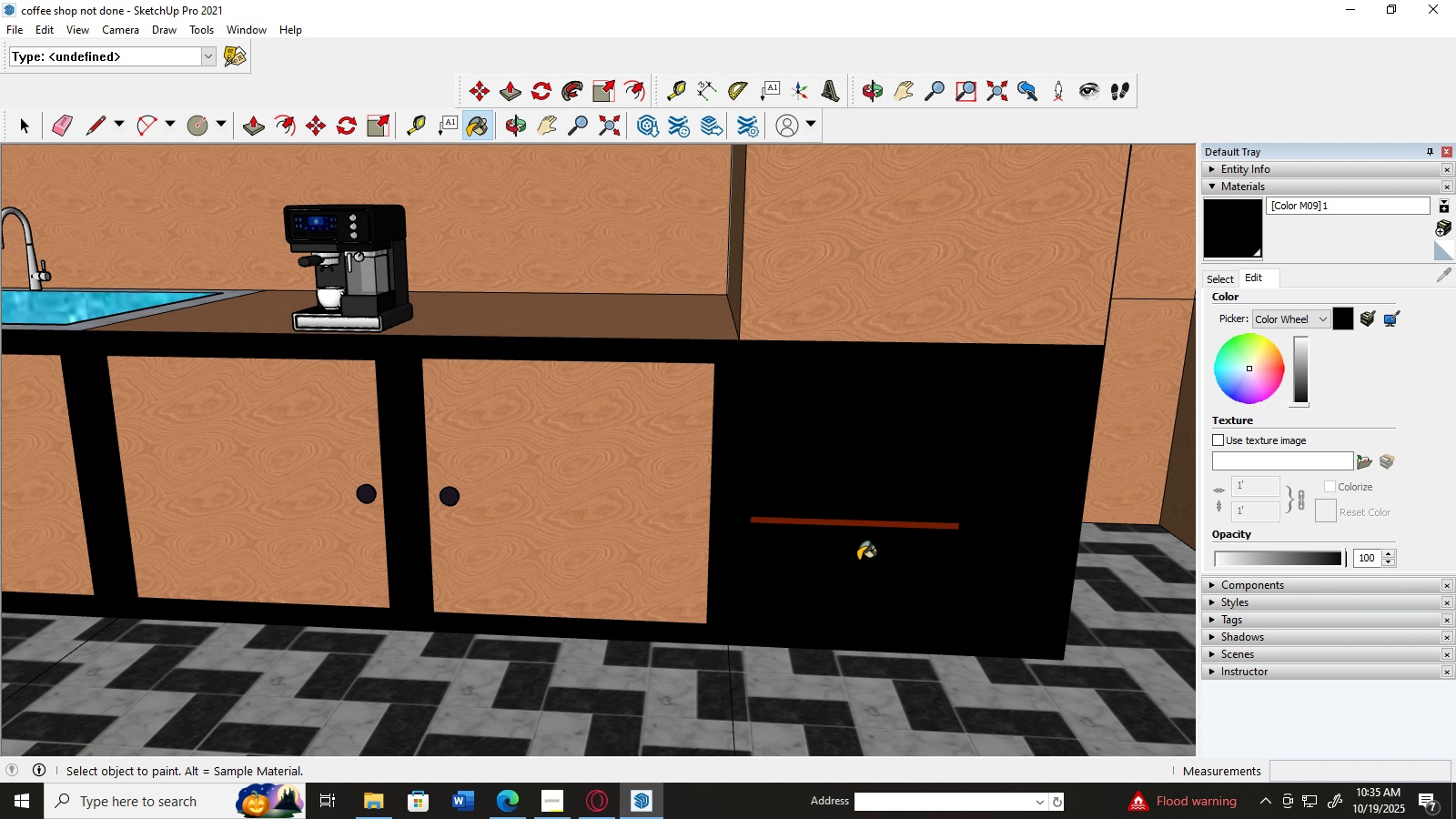 
left_click([858, 561])
 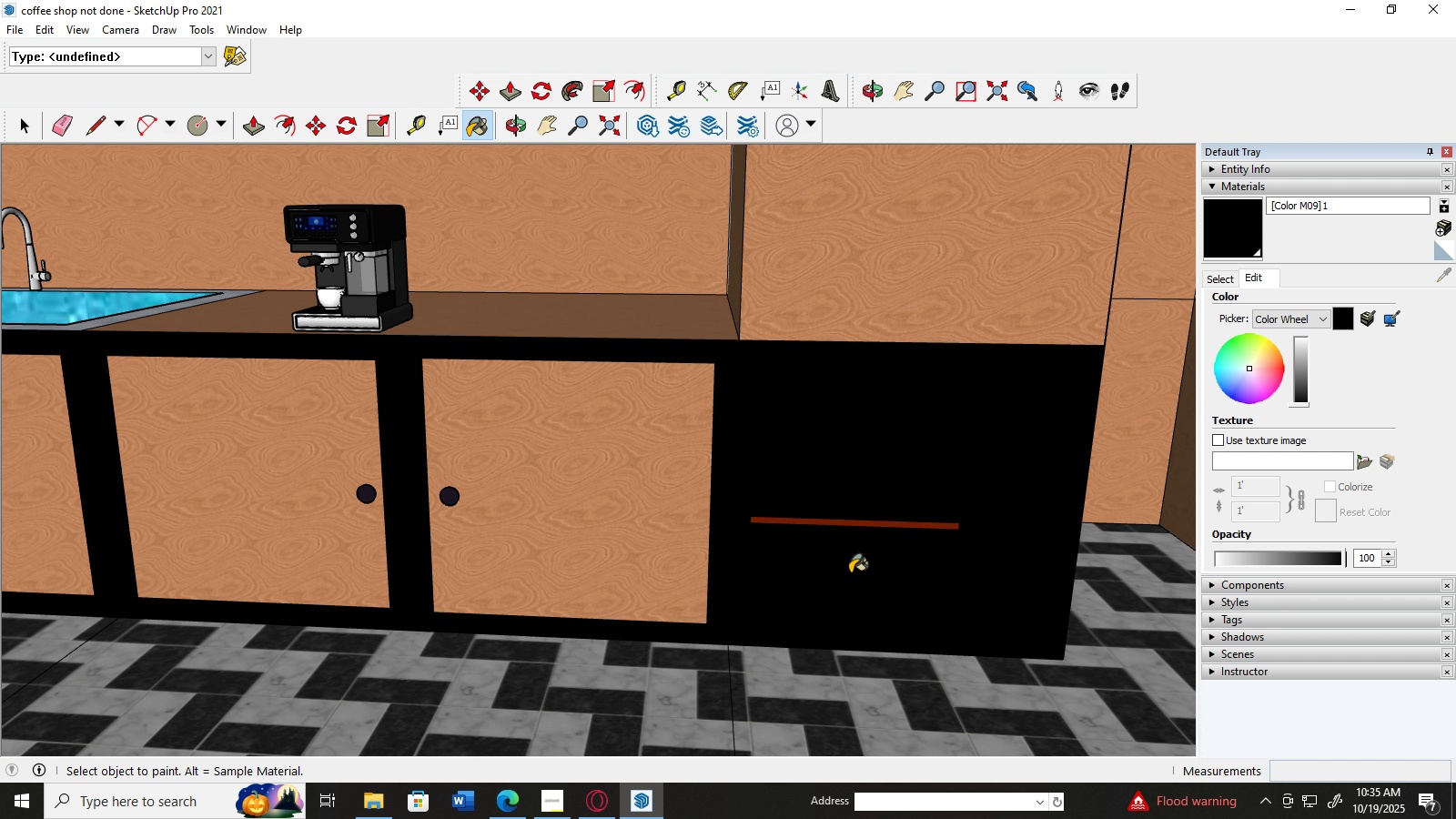 
scroll: coordinate [852, 578], scroll_direction: up, amount: 2.0
 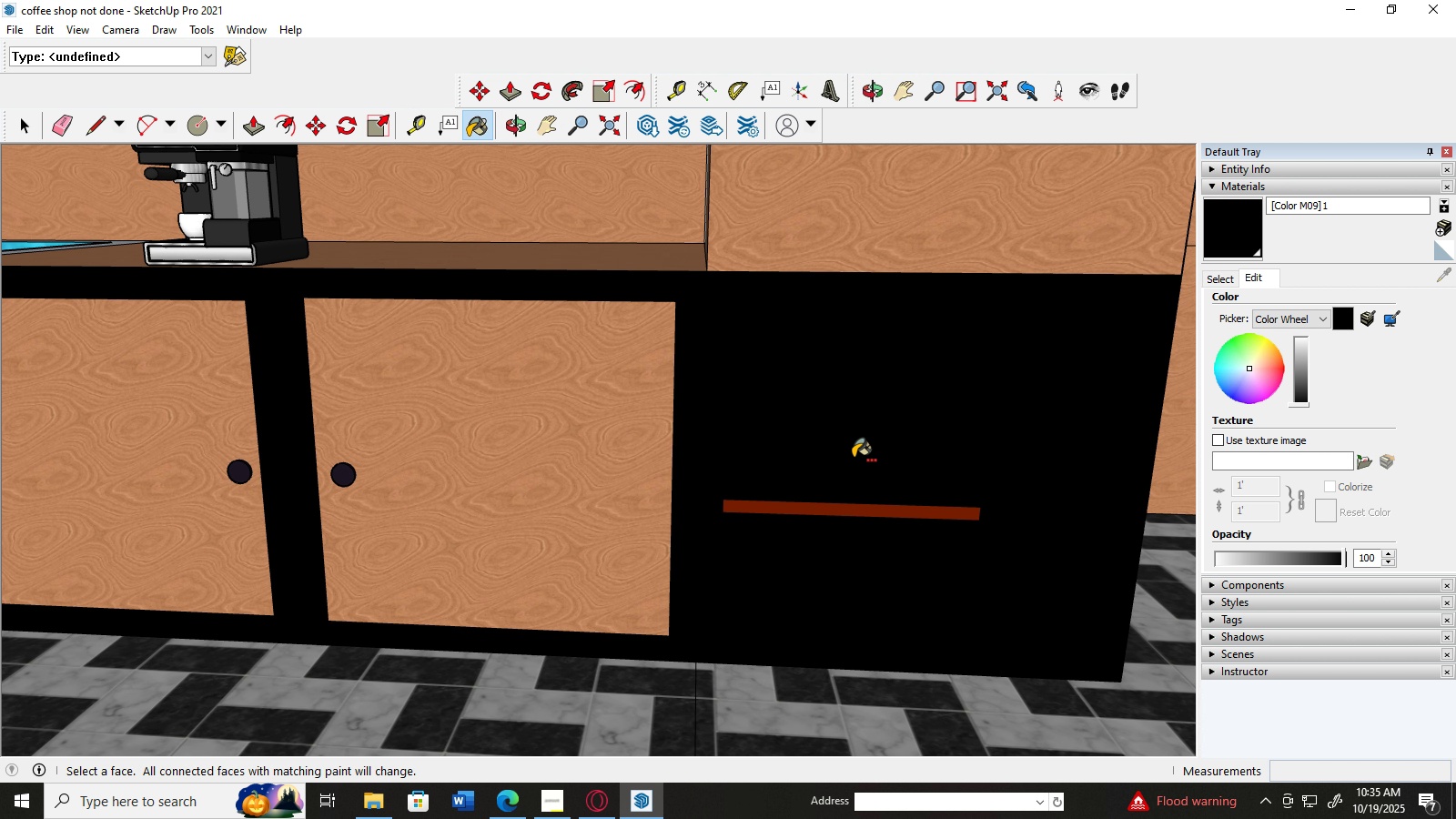 
key(Control+Z)
 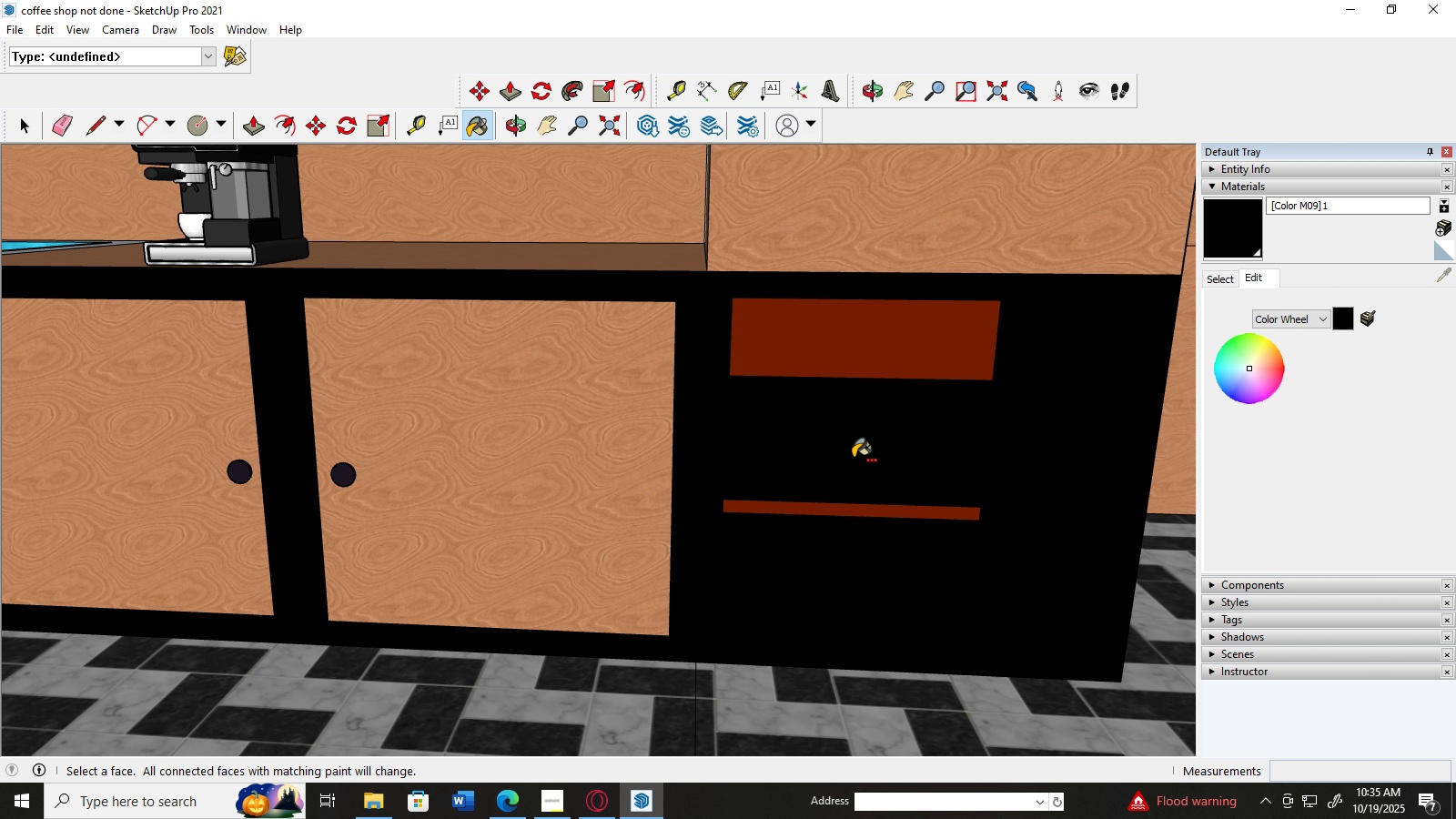 
key(Control+Z)
 